 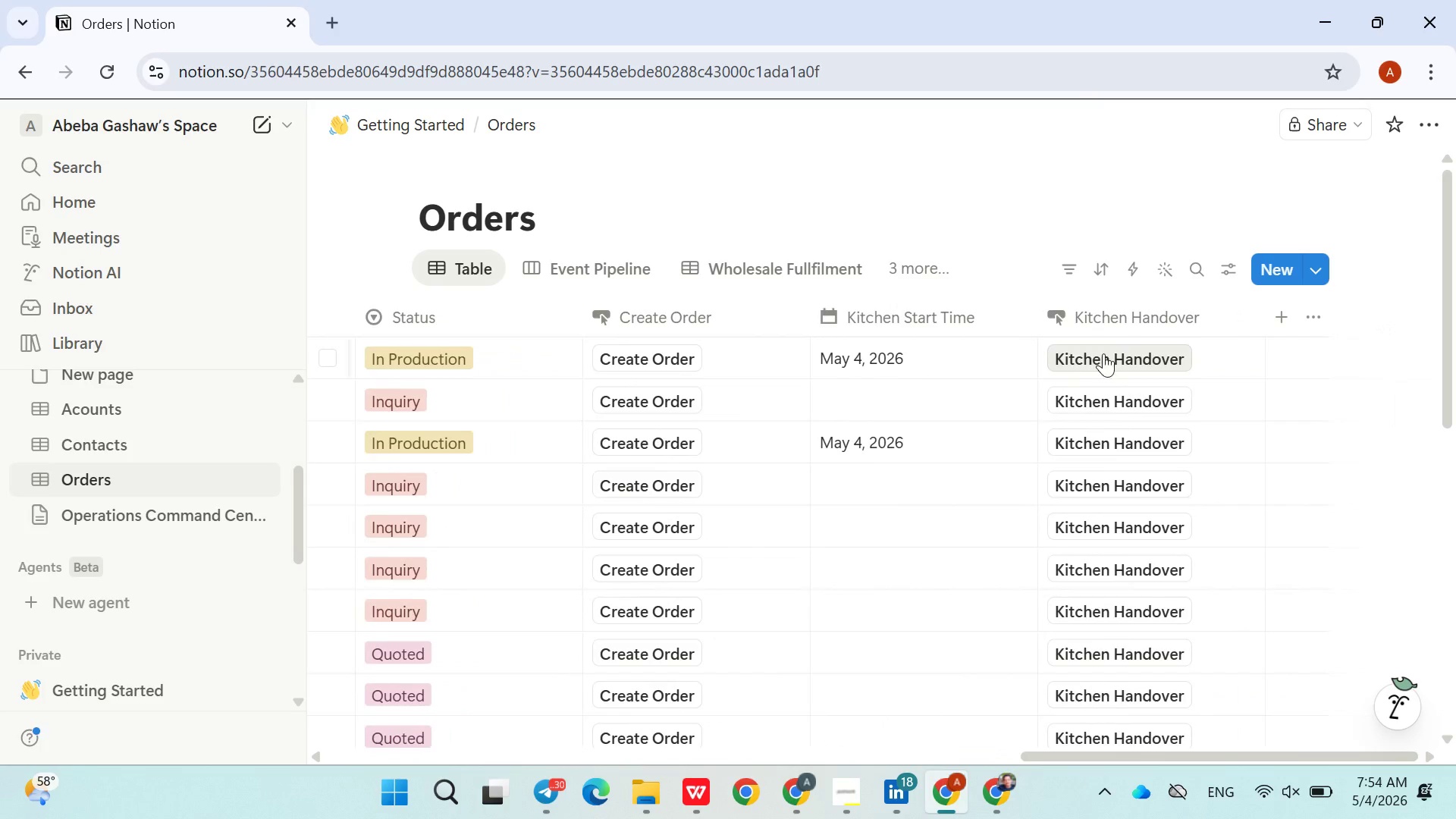 
mouse_move([928, 406])
 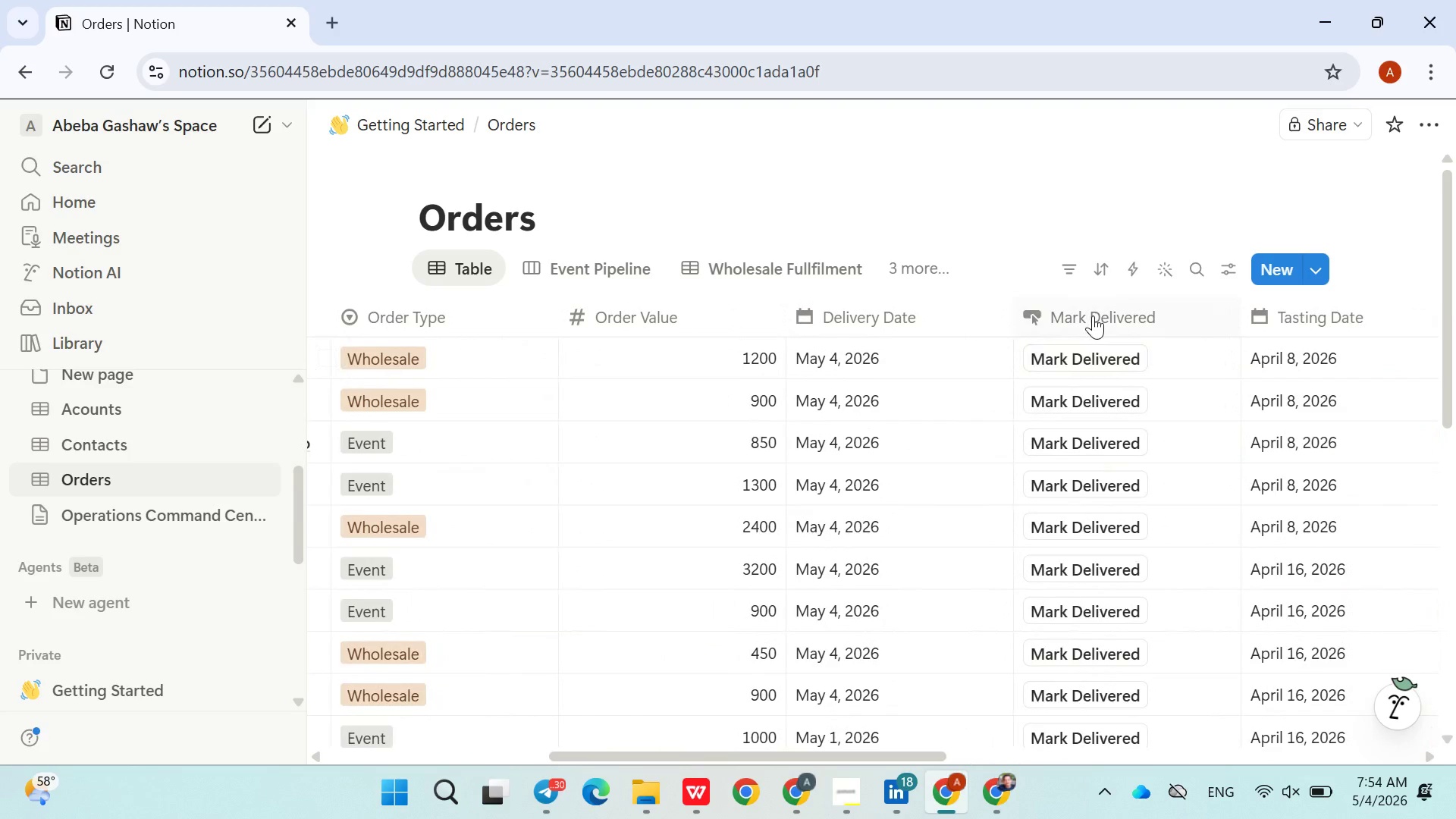 
right_click([1093, 315])
 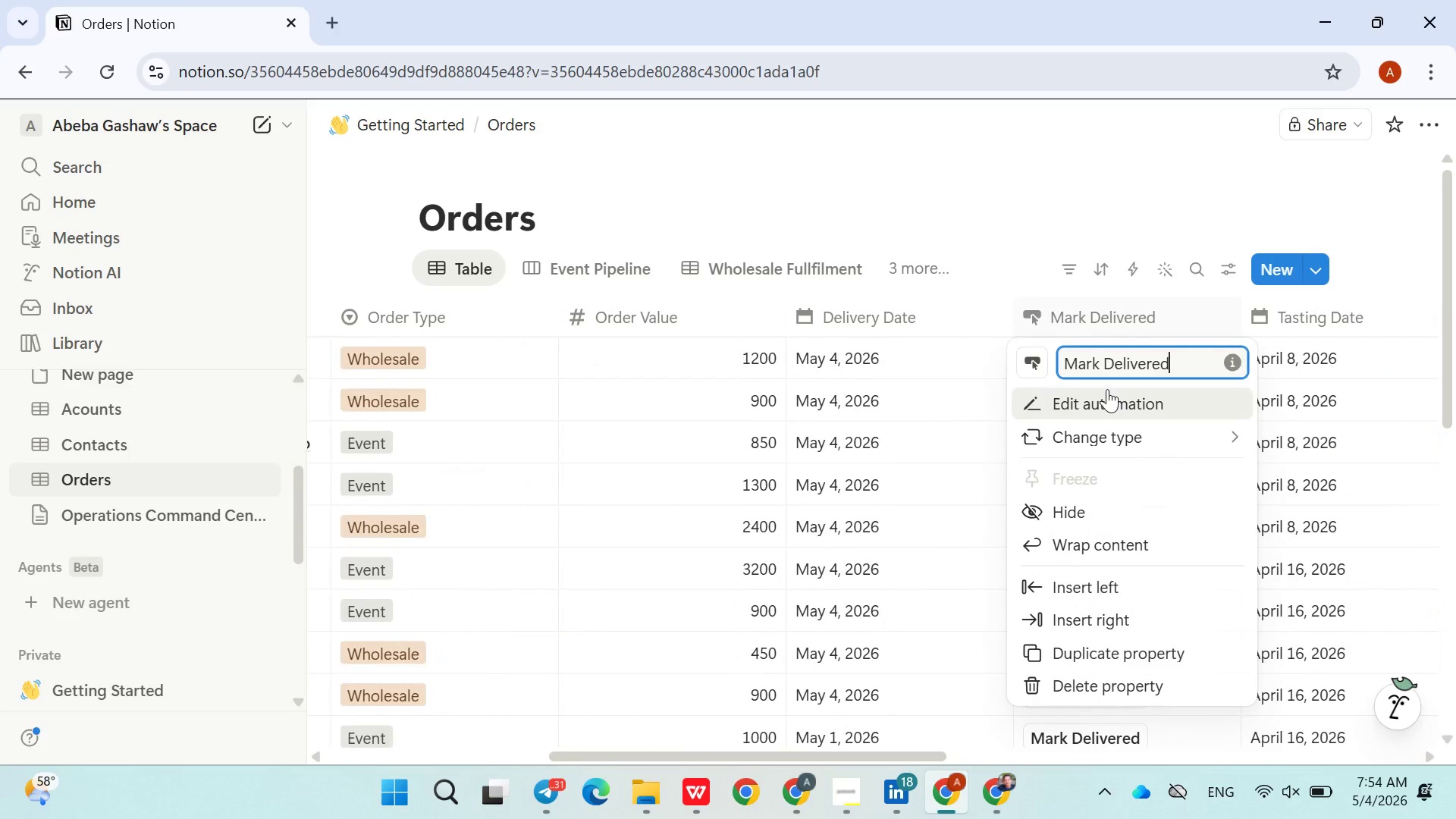 
left_click([1107, 389])
 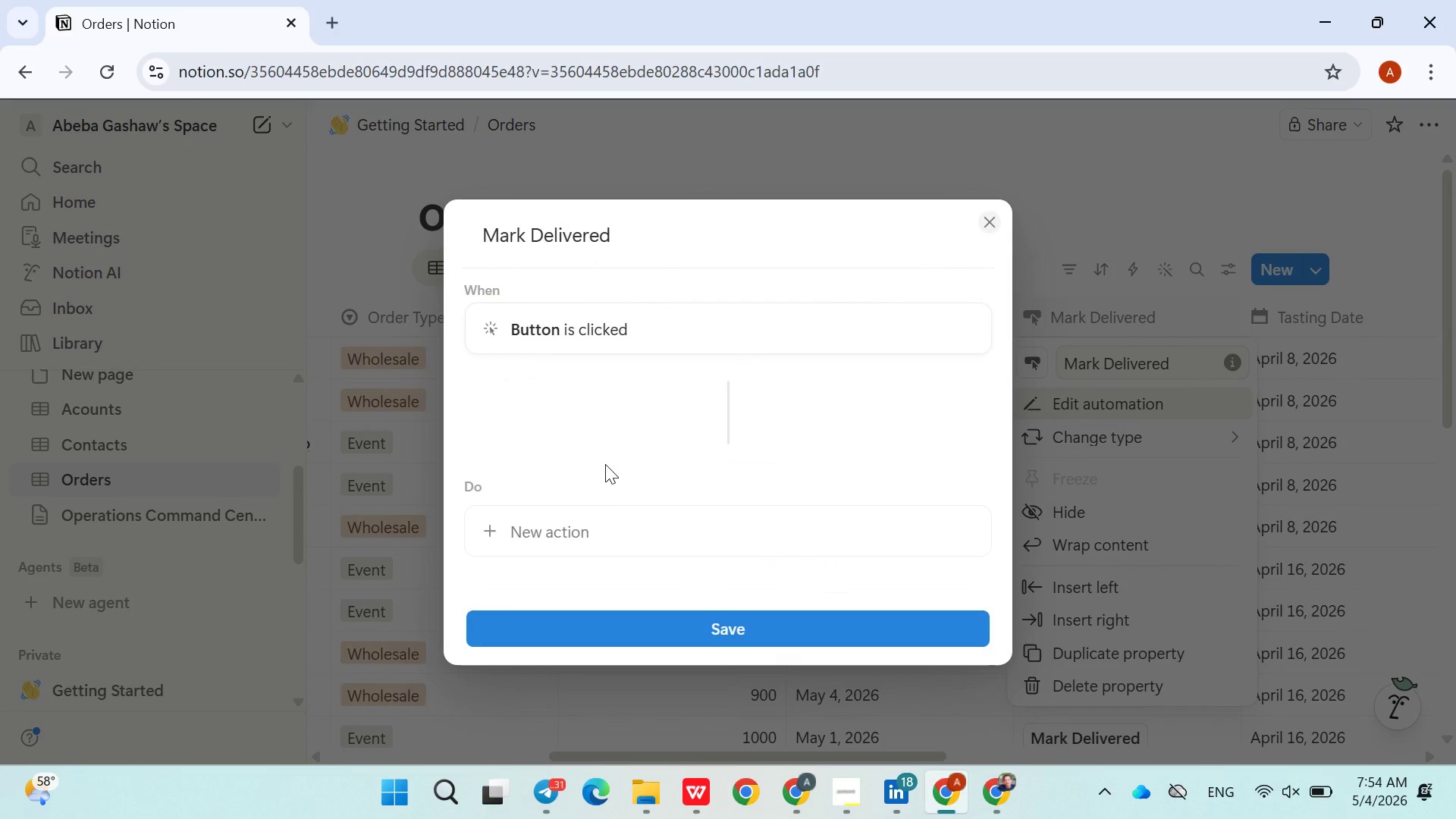 
left_click([605, 511])
 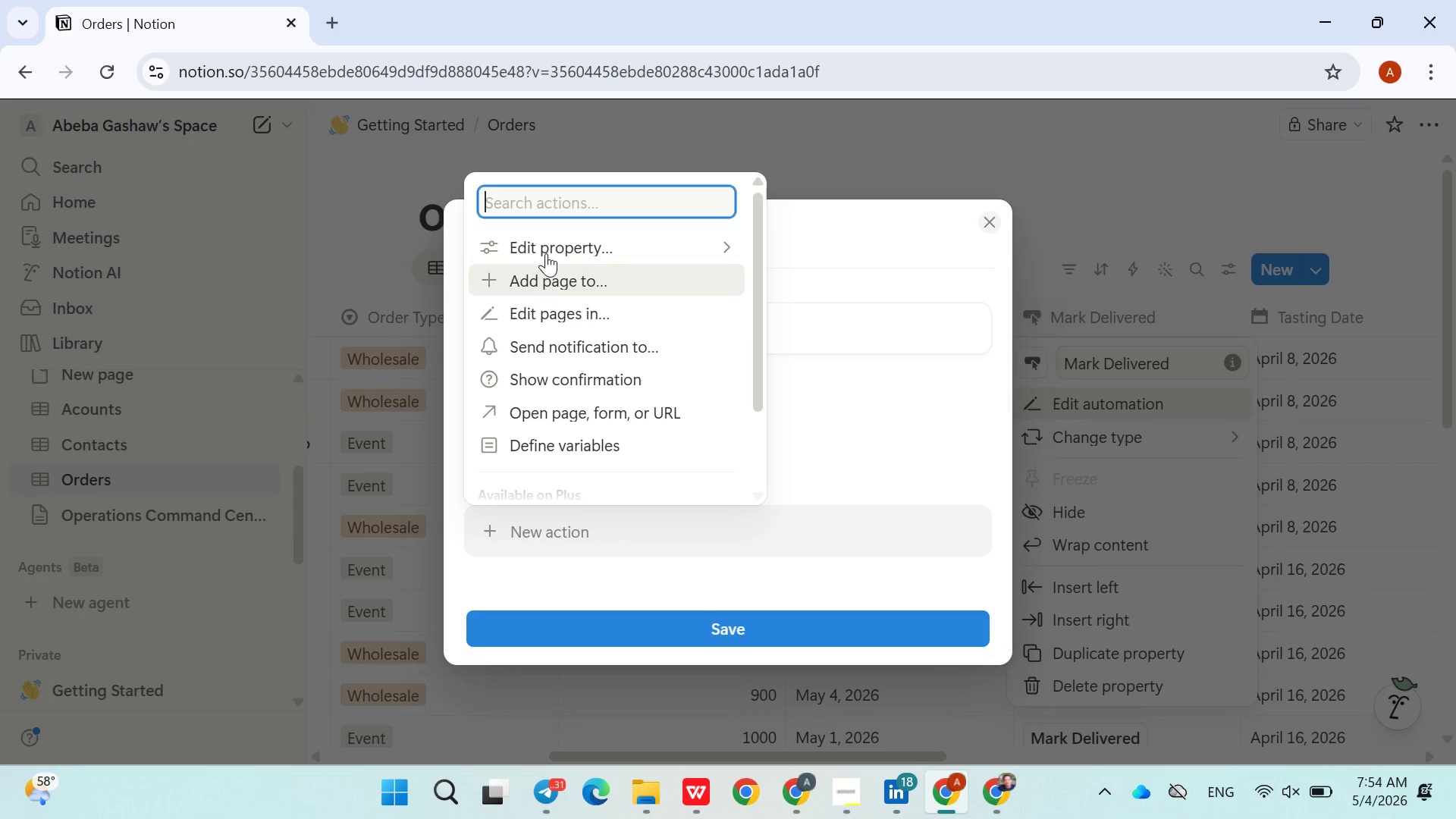 
left_click([549, 243])
 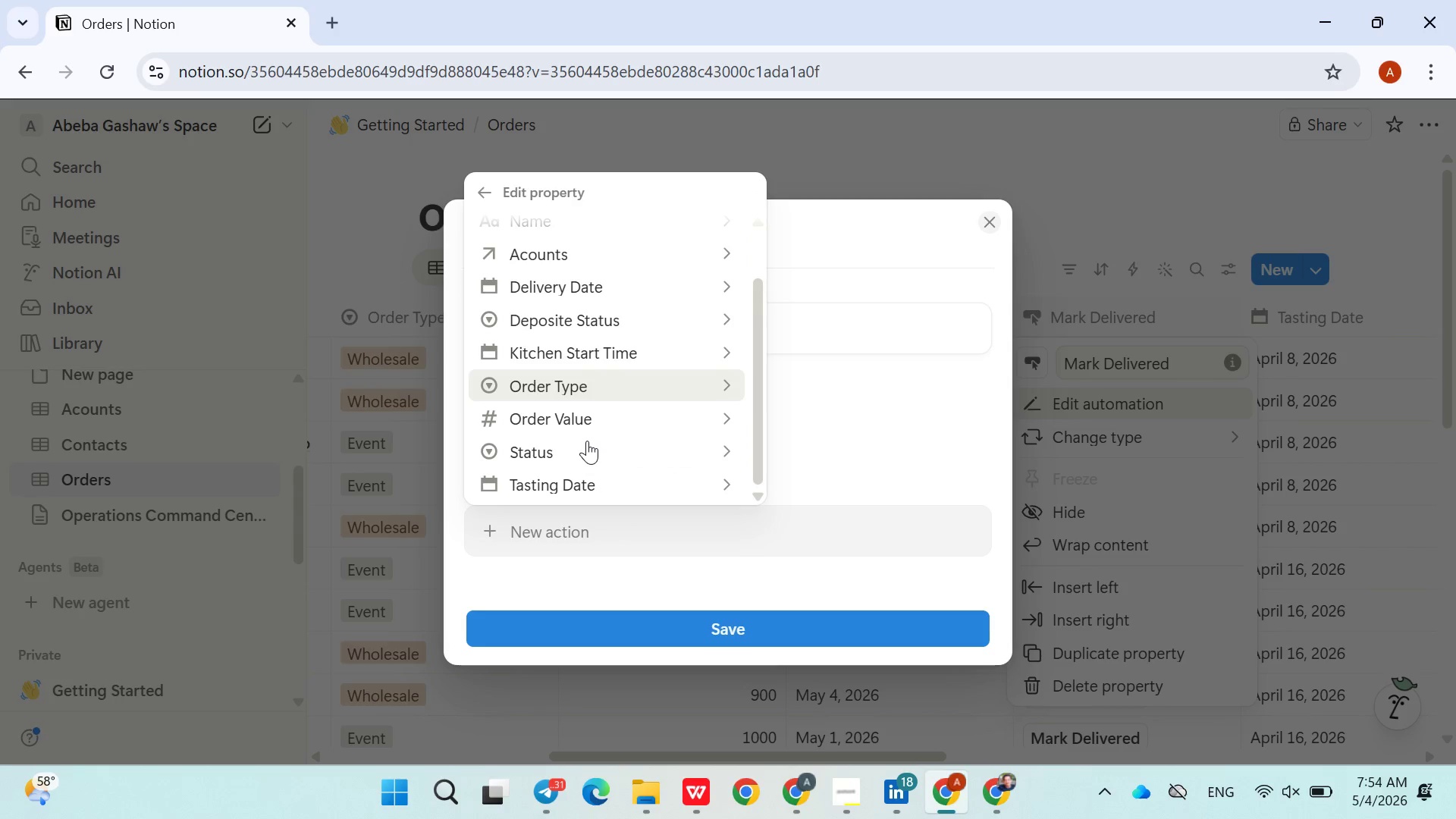 
left_click([587, 452])
 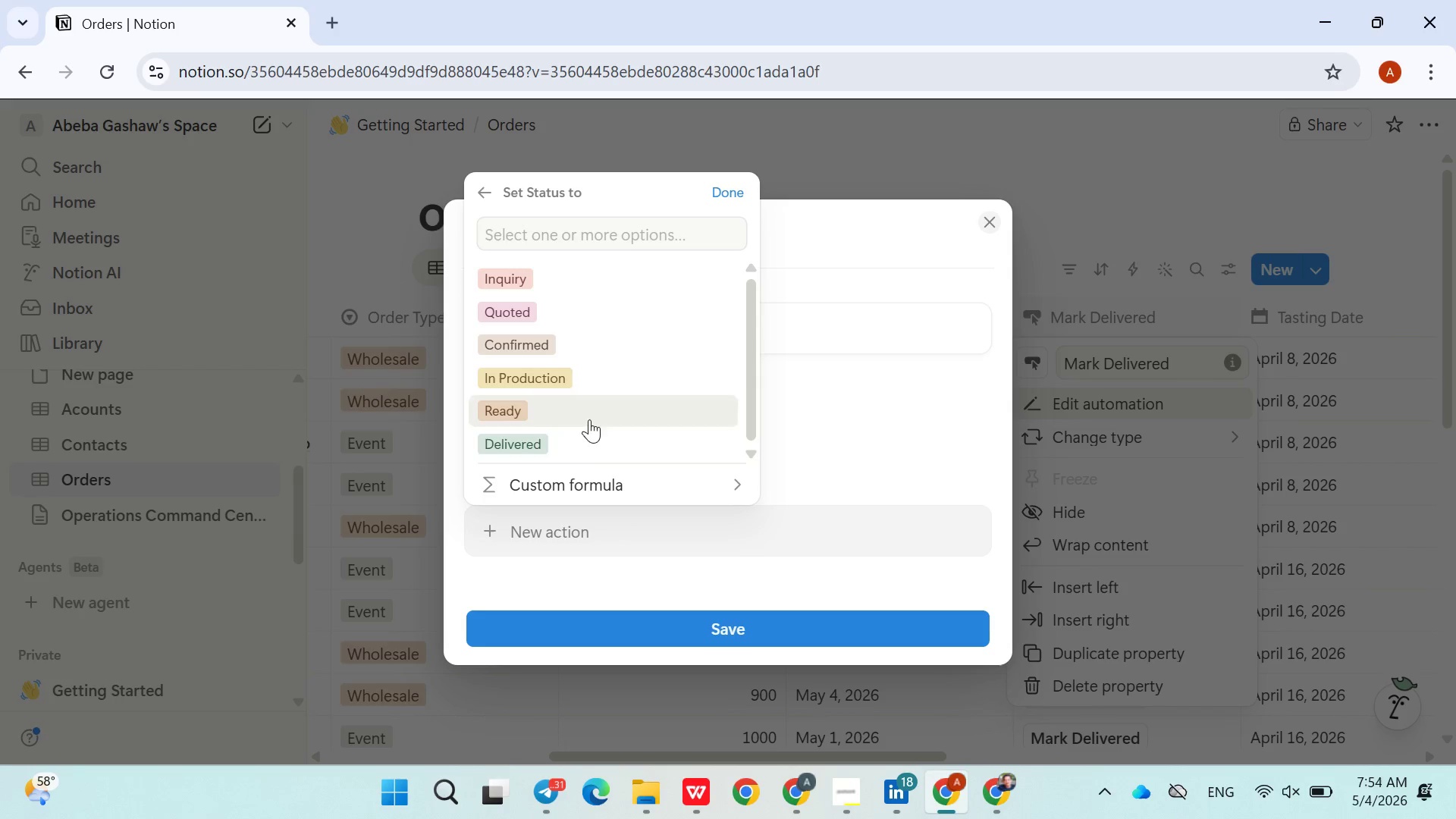 
left_click([583, 441])
 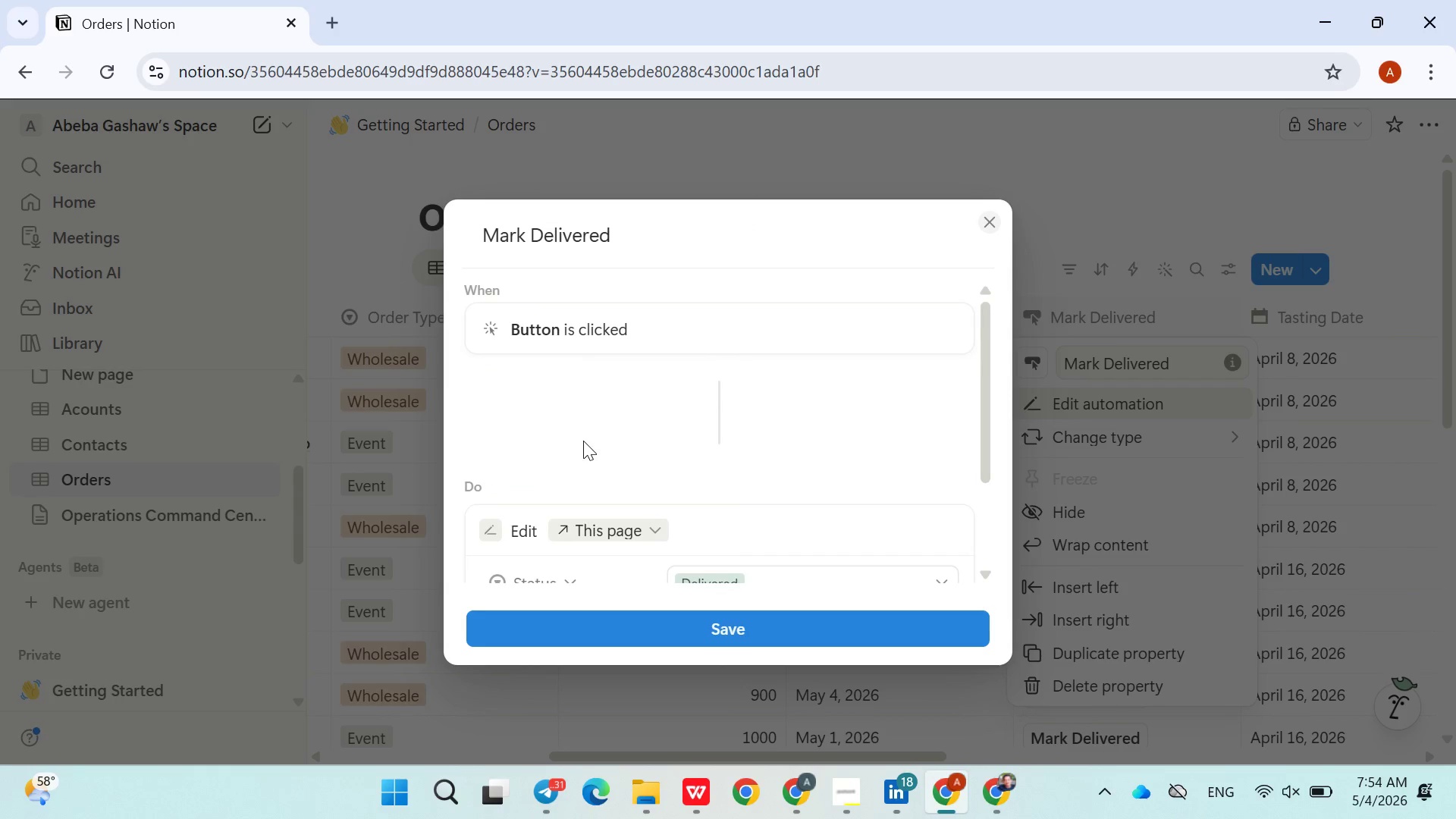 
mouse_move([636, 506])
 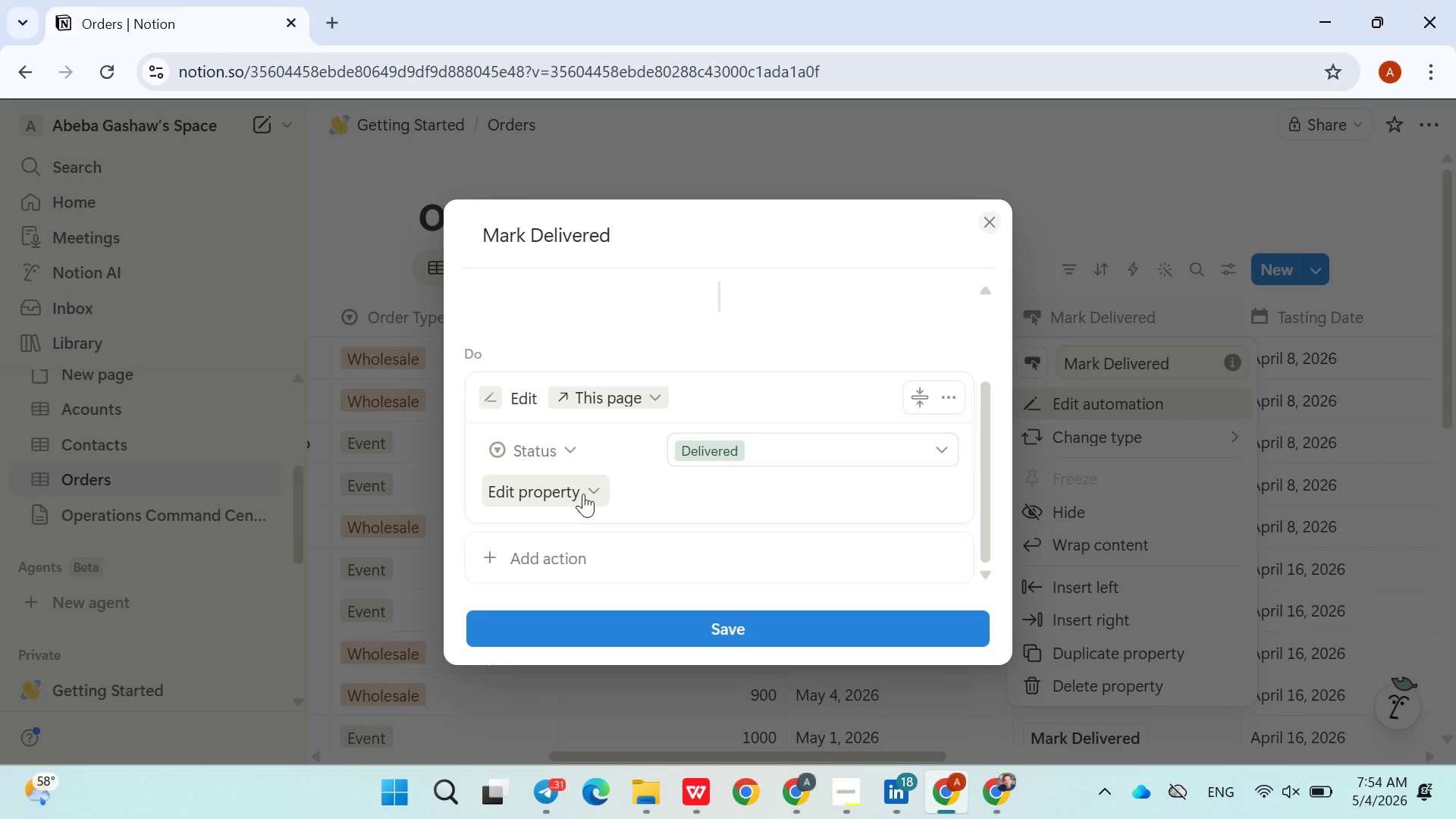 
left_click([583, 494])
 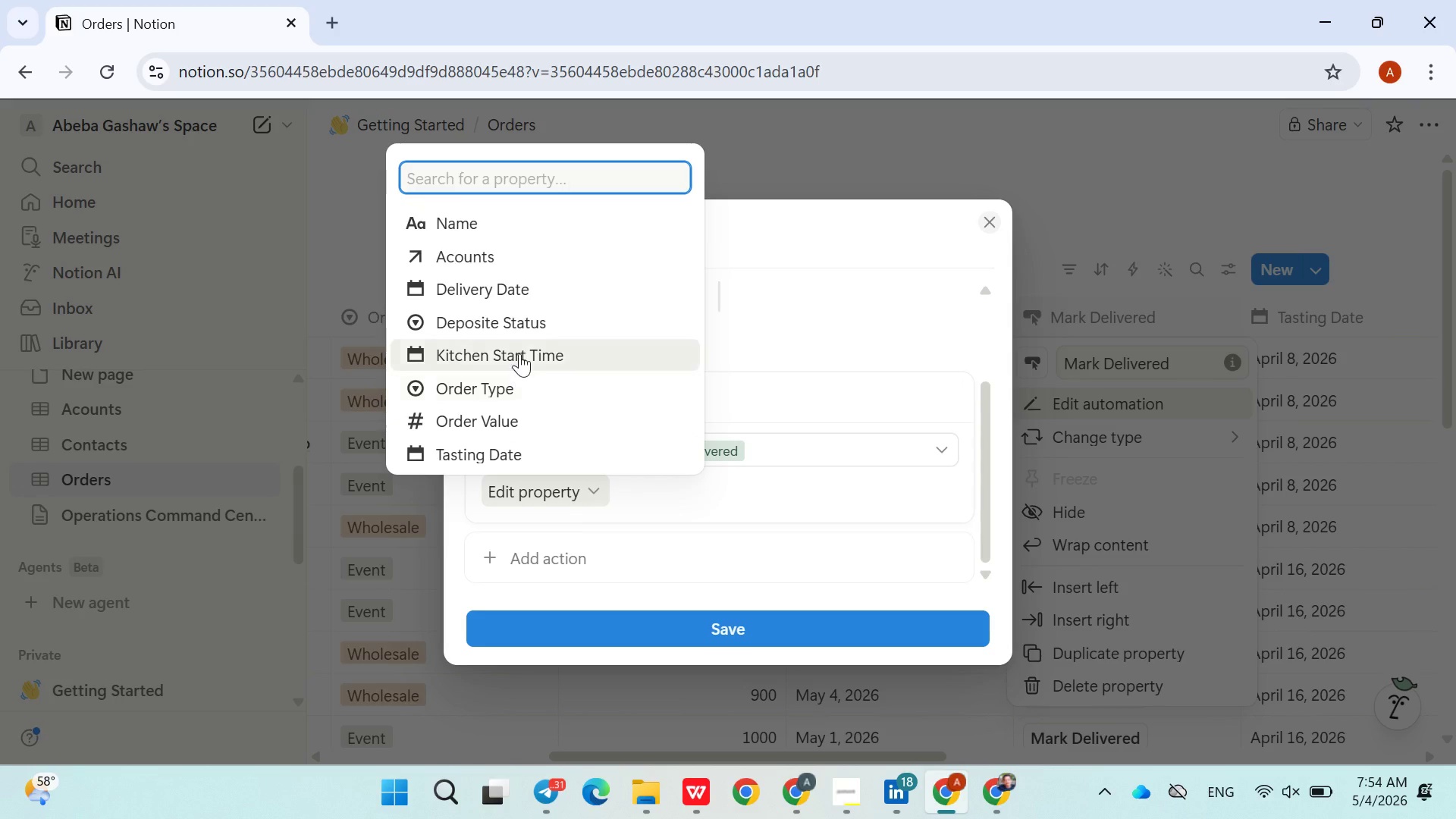 
wait(5.42)
 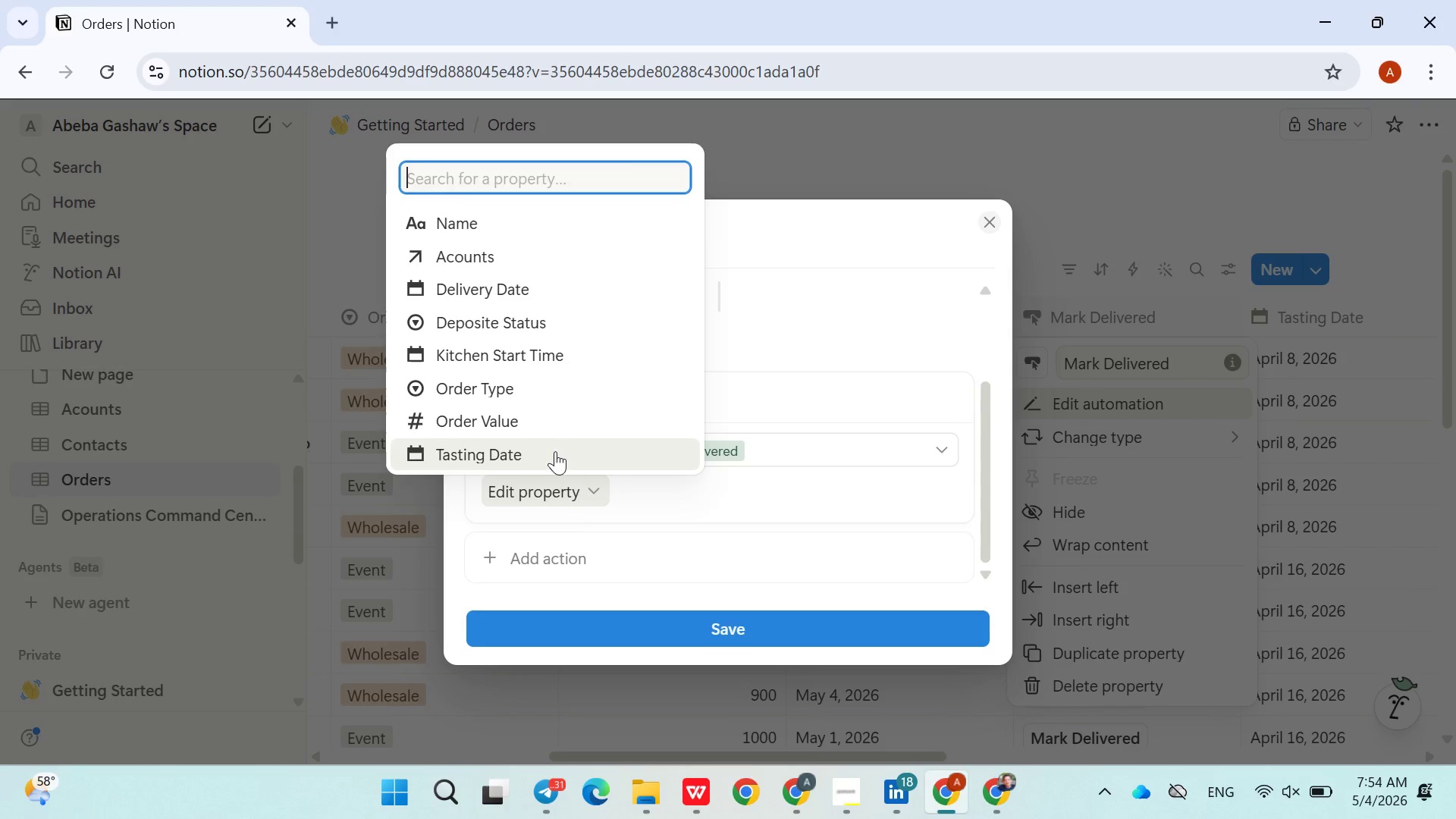 
left_click([526, 282])
 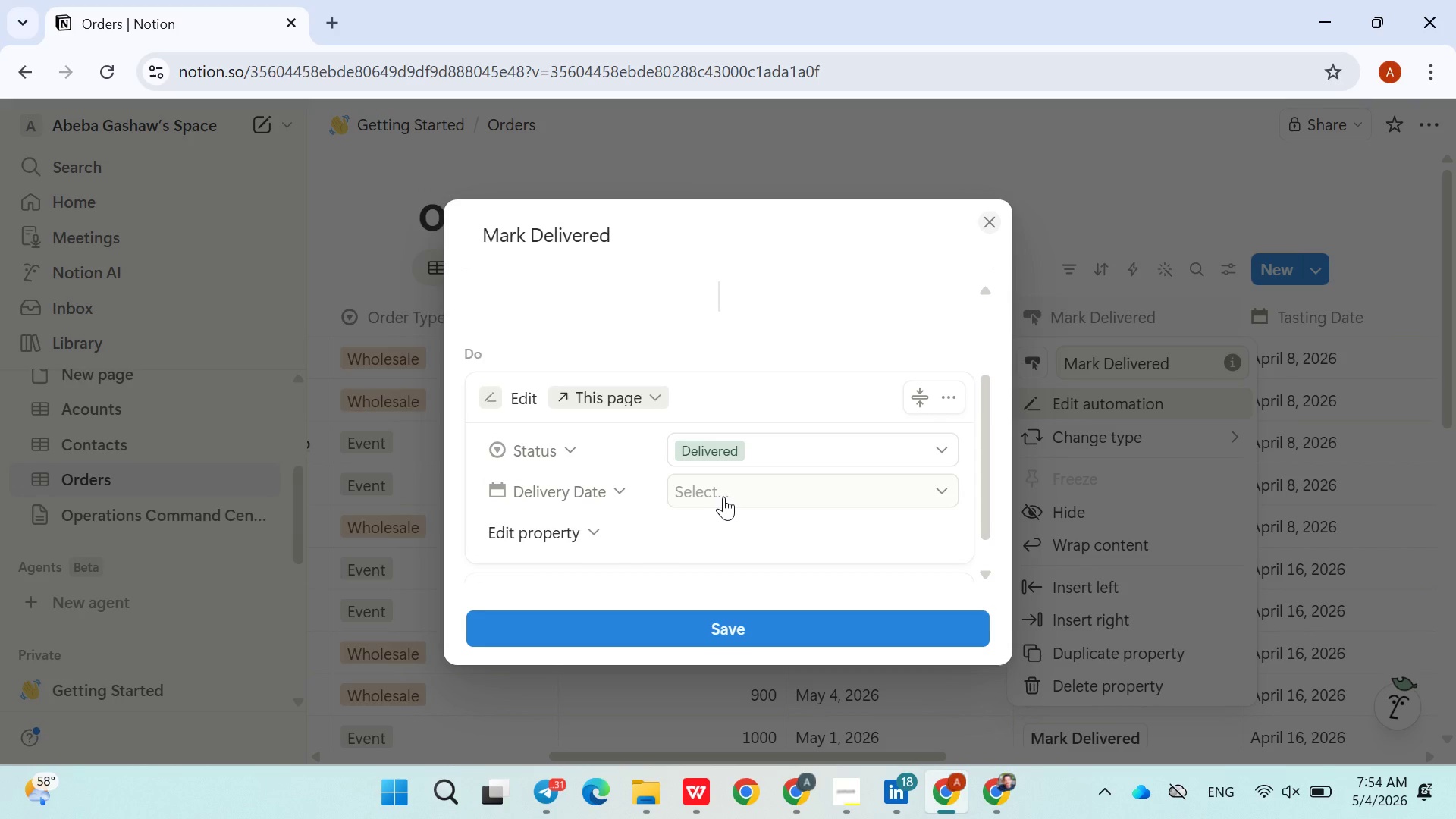 
left_click([727, 496])
 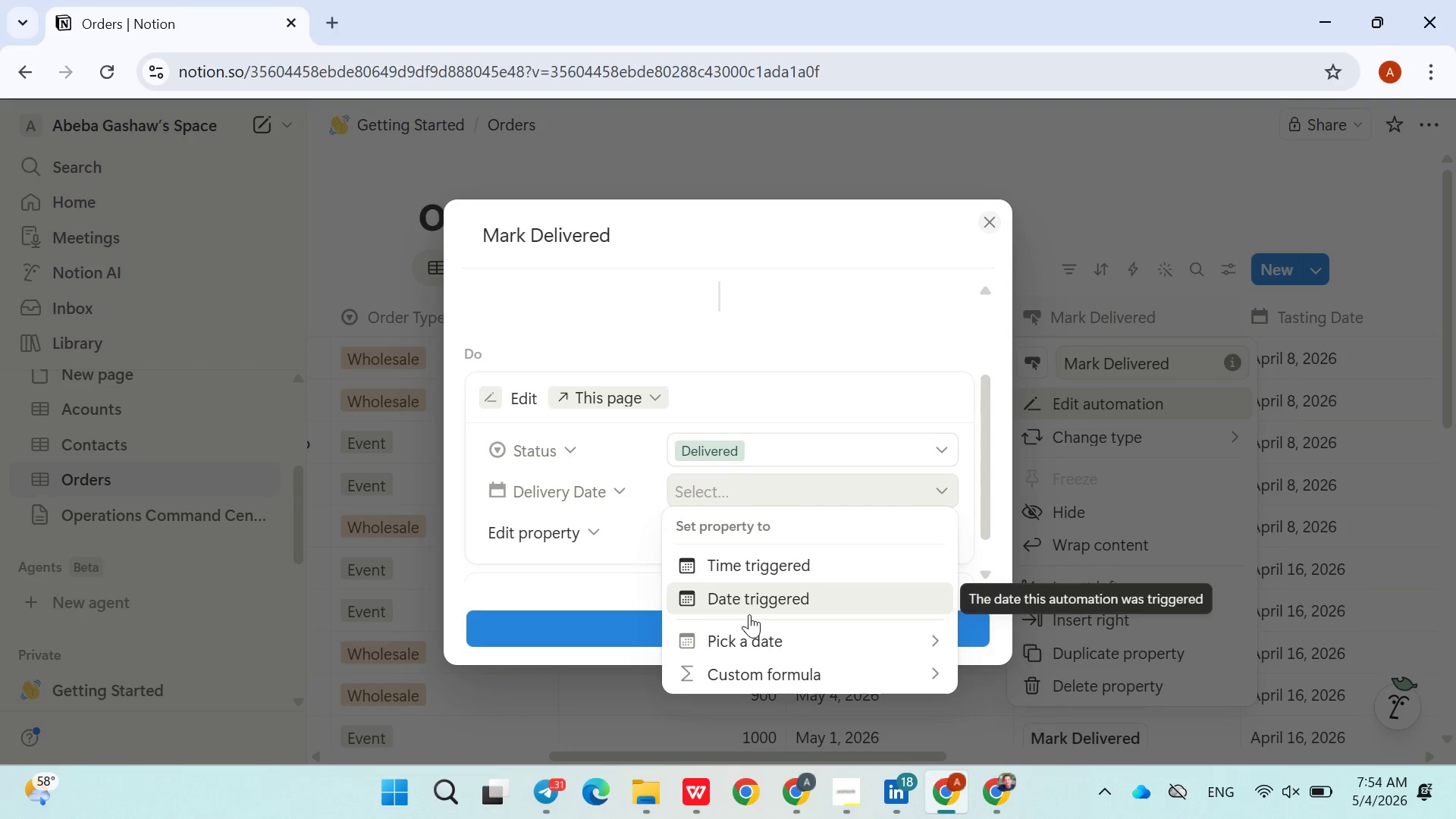 
left_click([747, 626])
 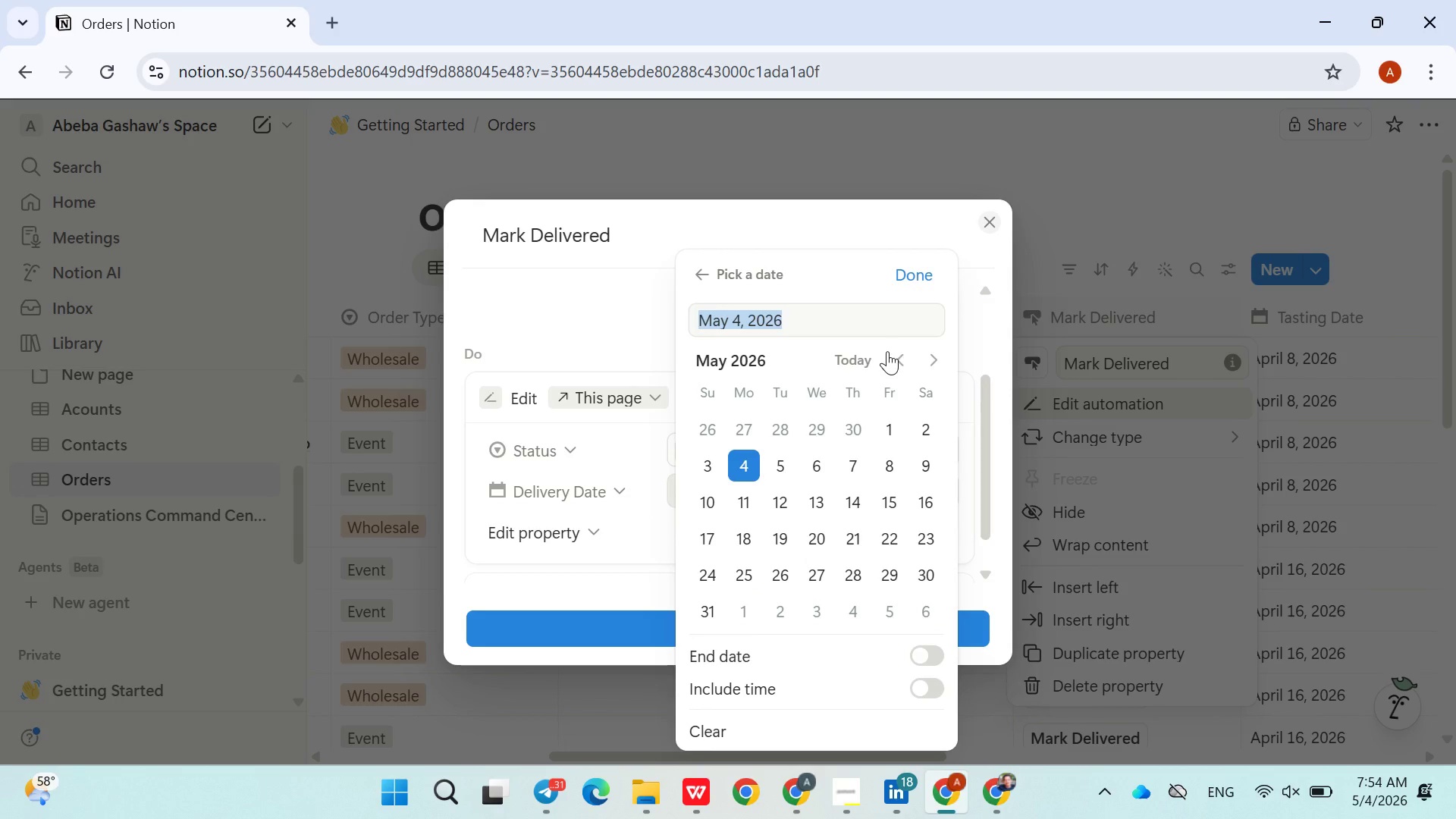 
left_click([861, 351])
 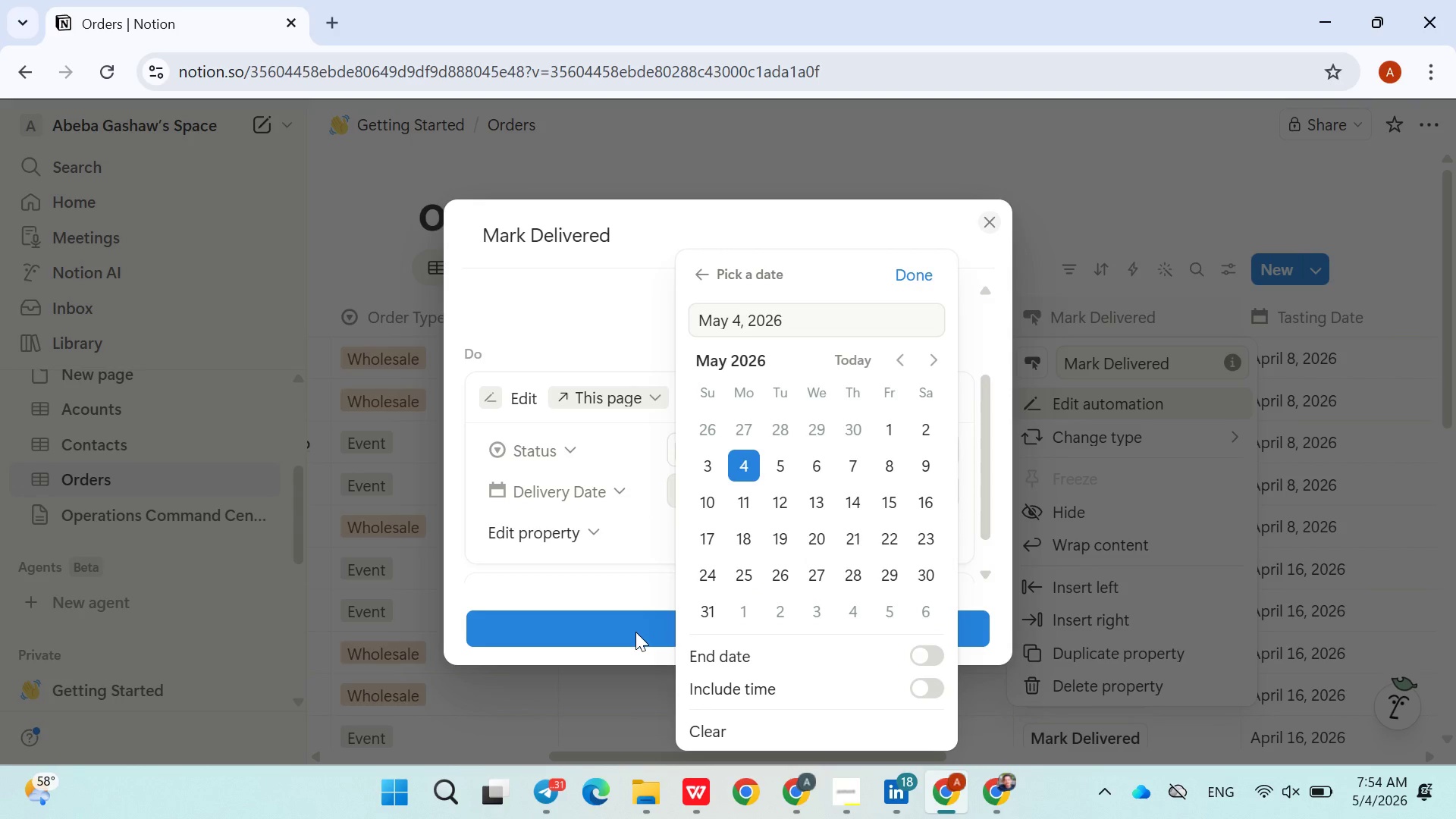 
left_click([635, 632])
 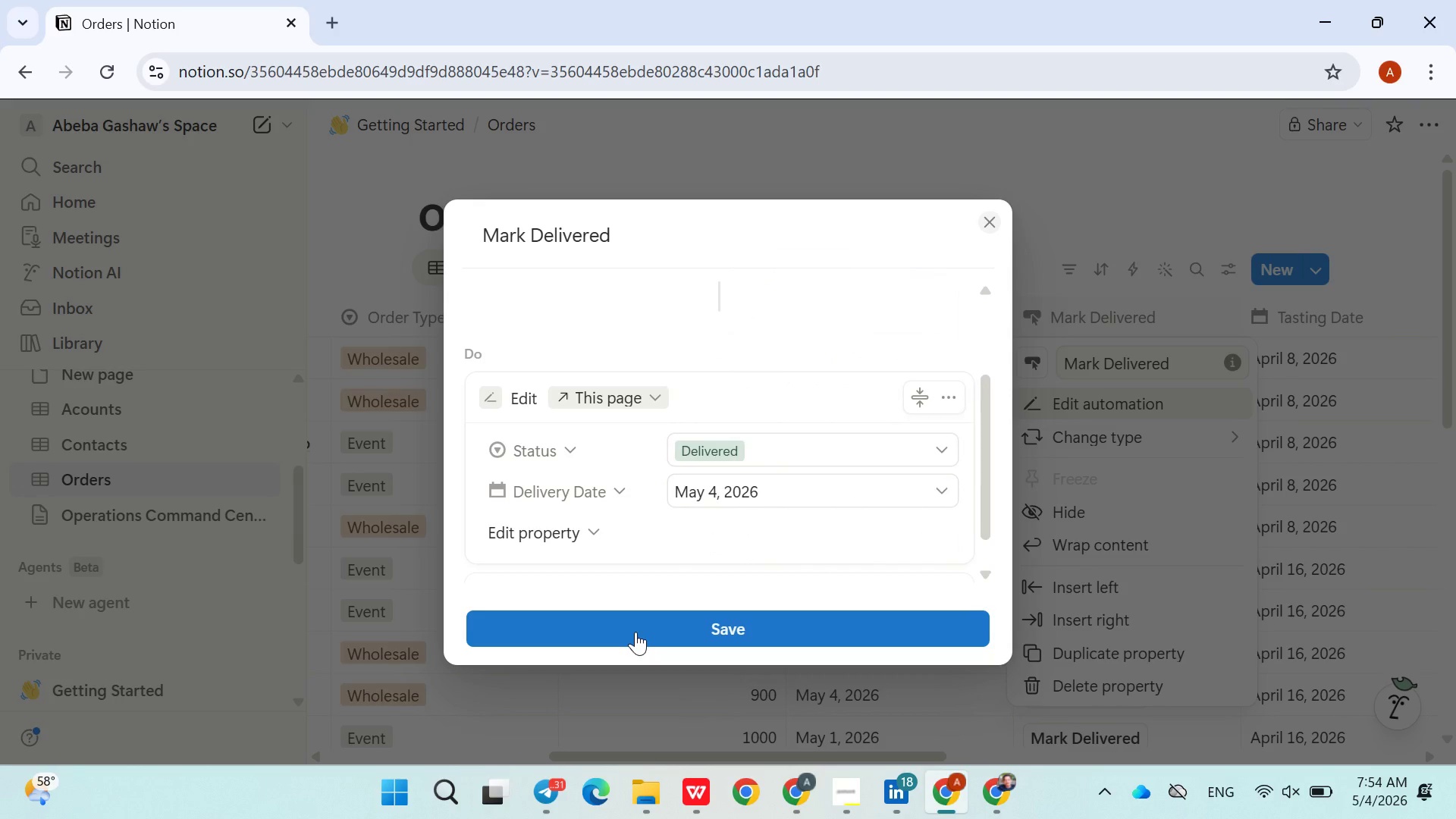 
left_click([635, 632])
 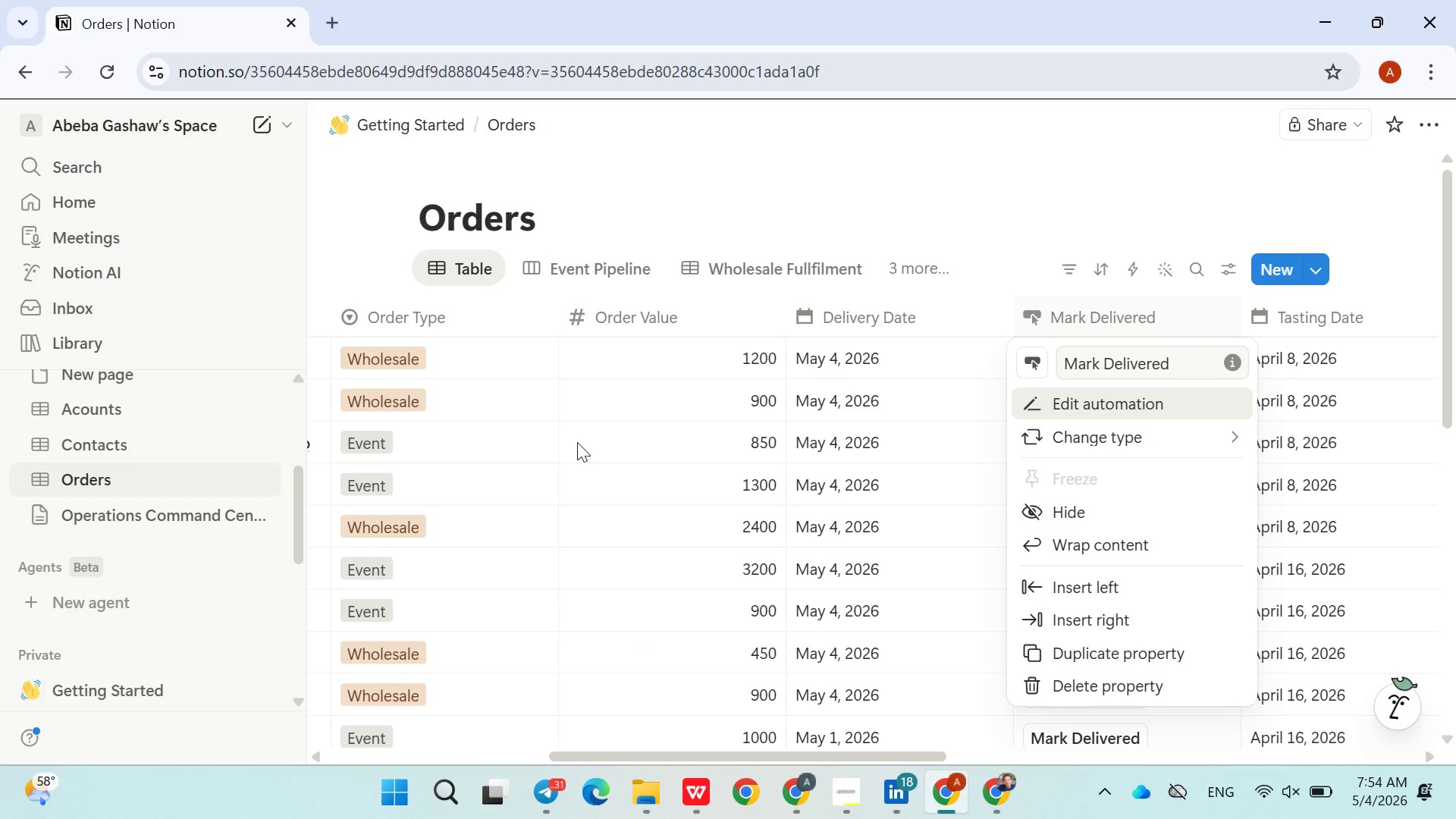 
left_click([993, 234])
 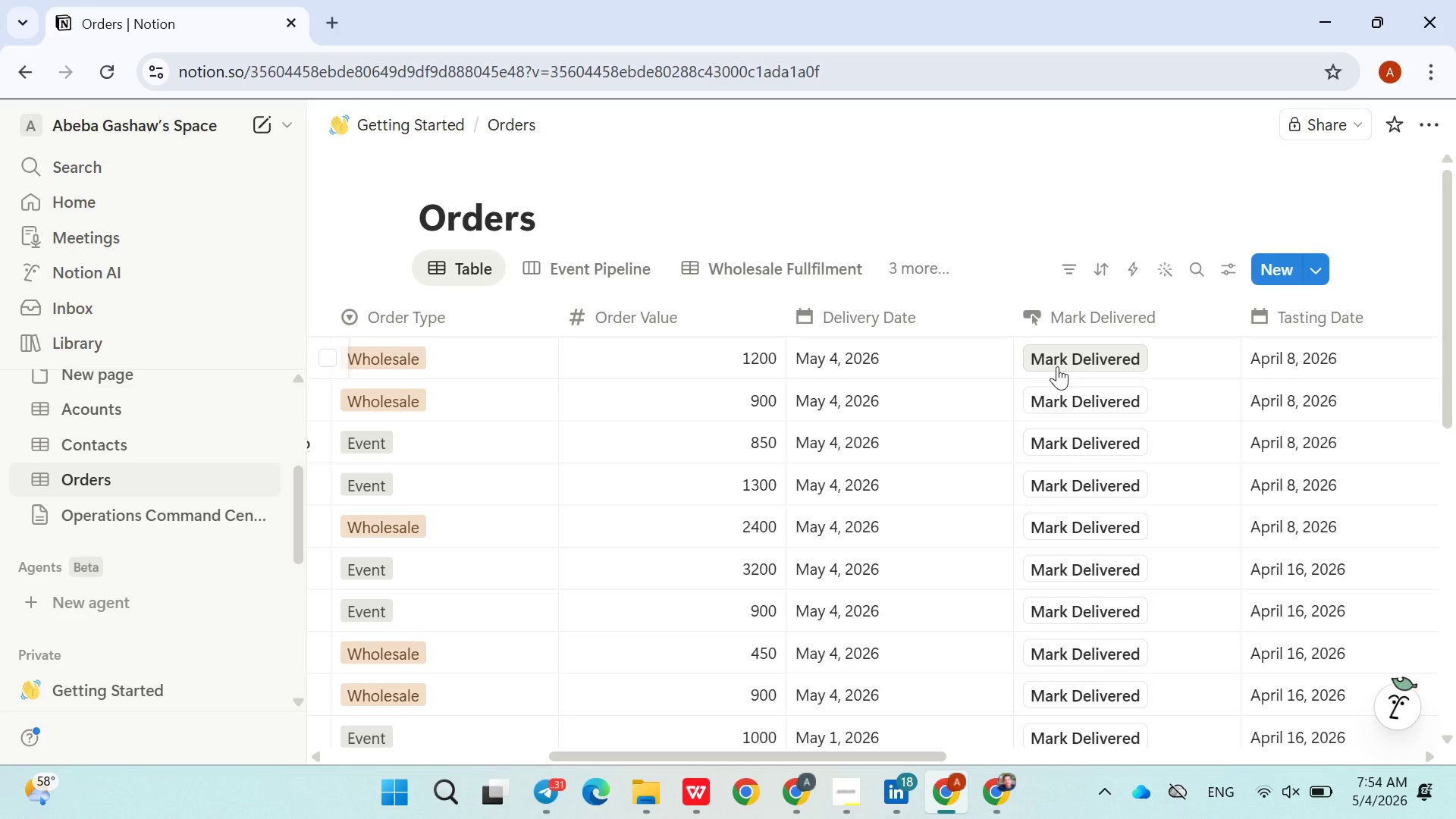 
left_click([1057, 366])
 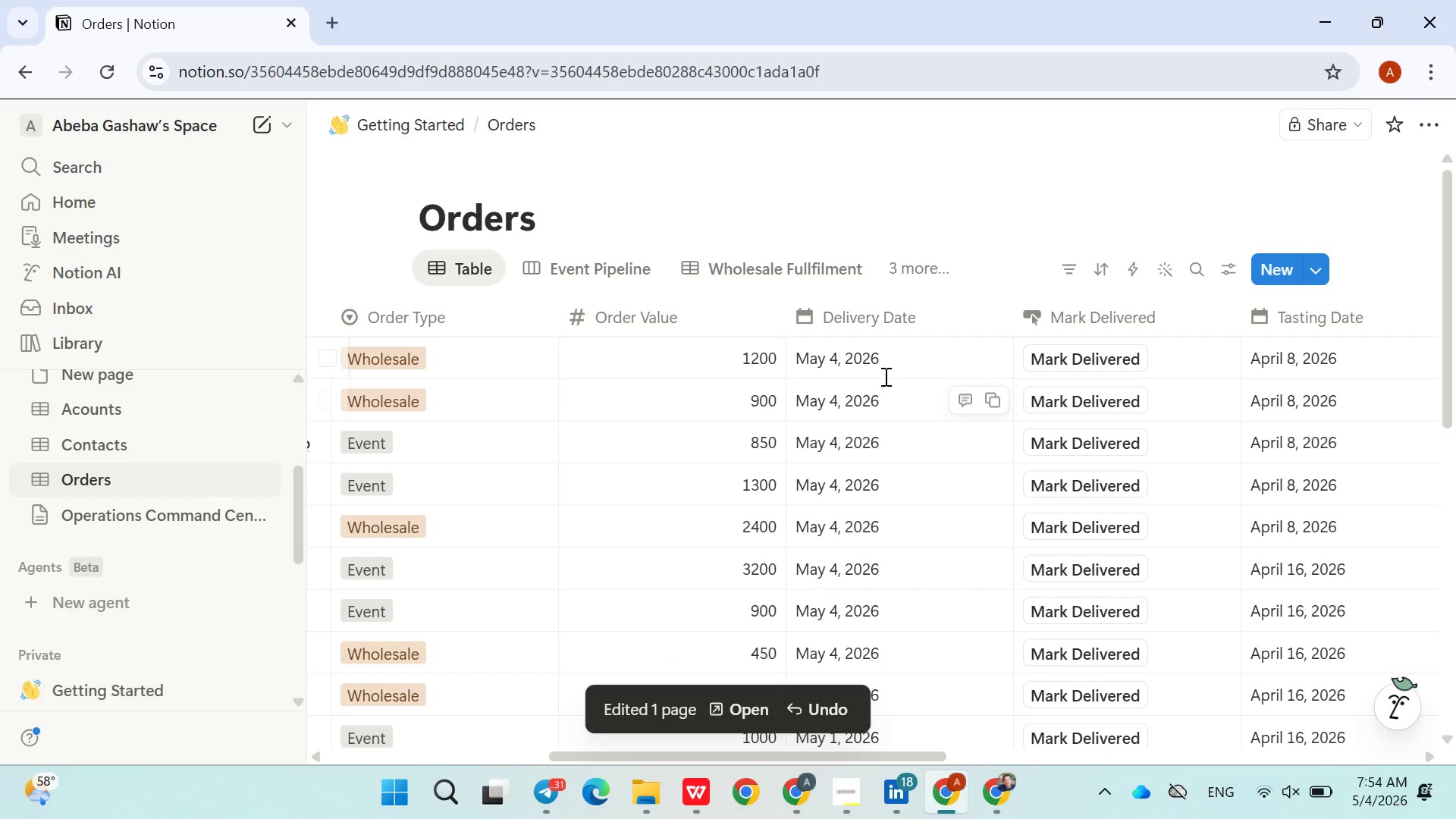 
wait(7.45)
 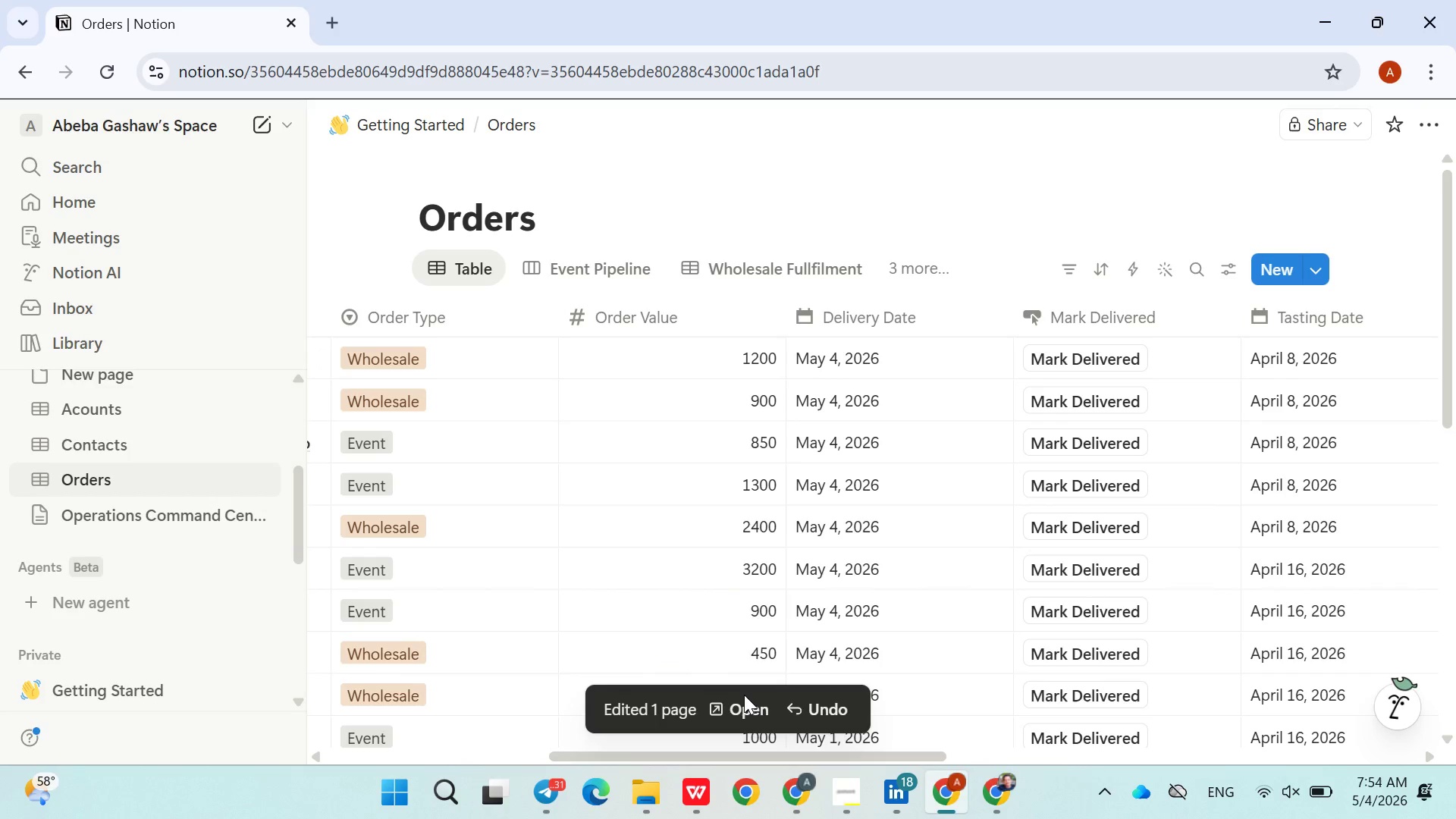 
left_click([1042, 397])
 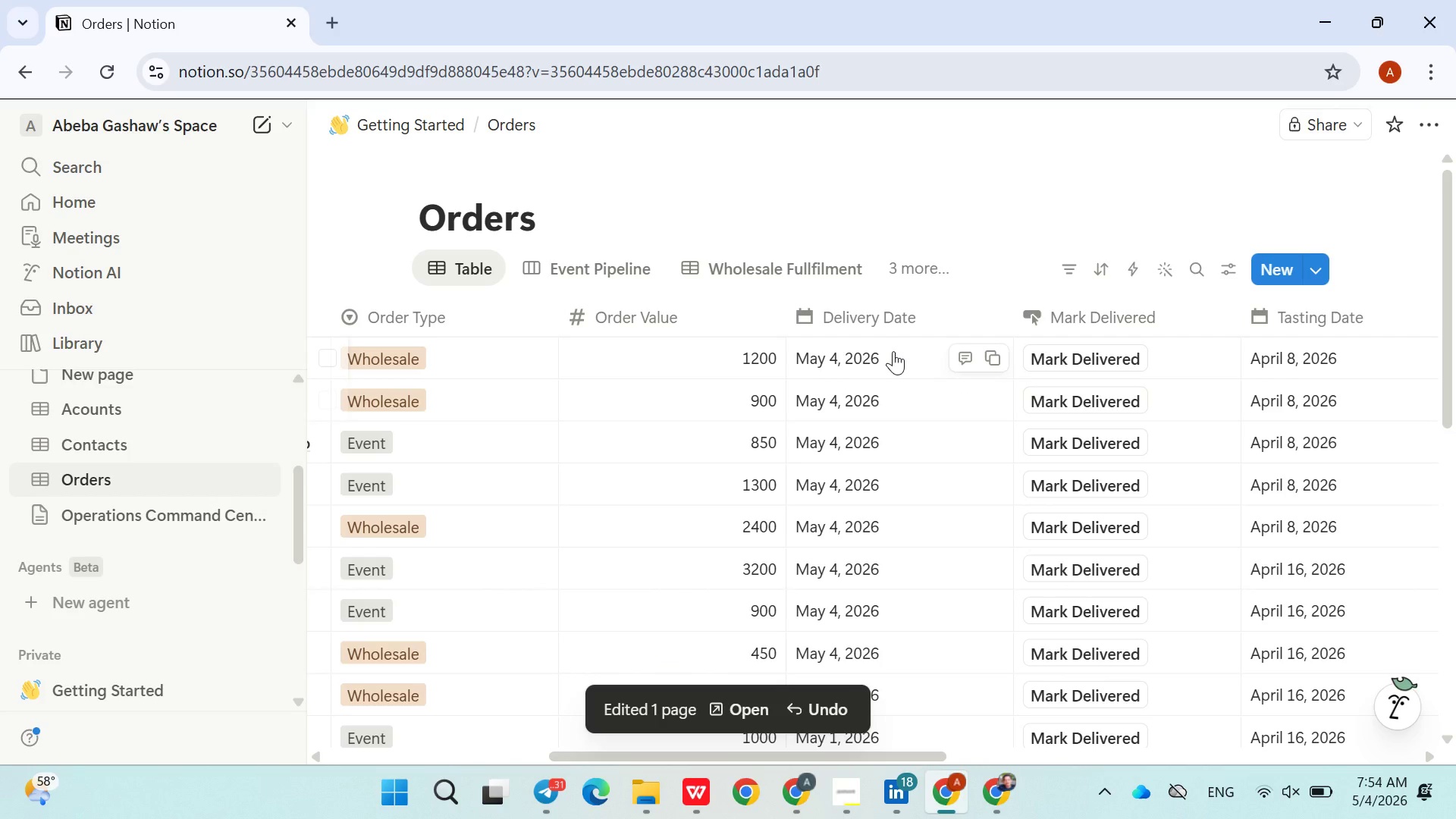 
left_click([893, 351])
 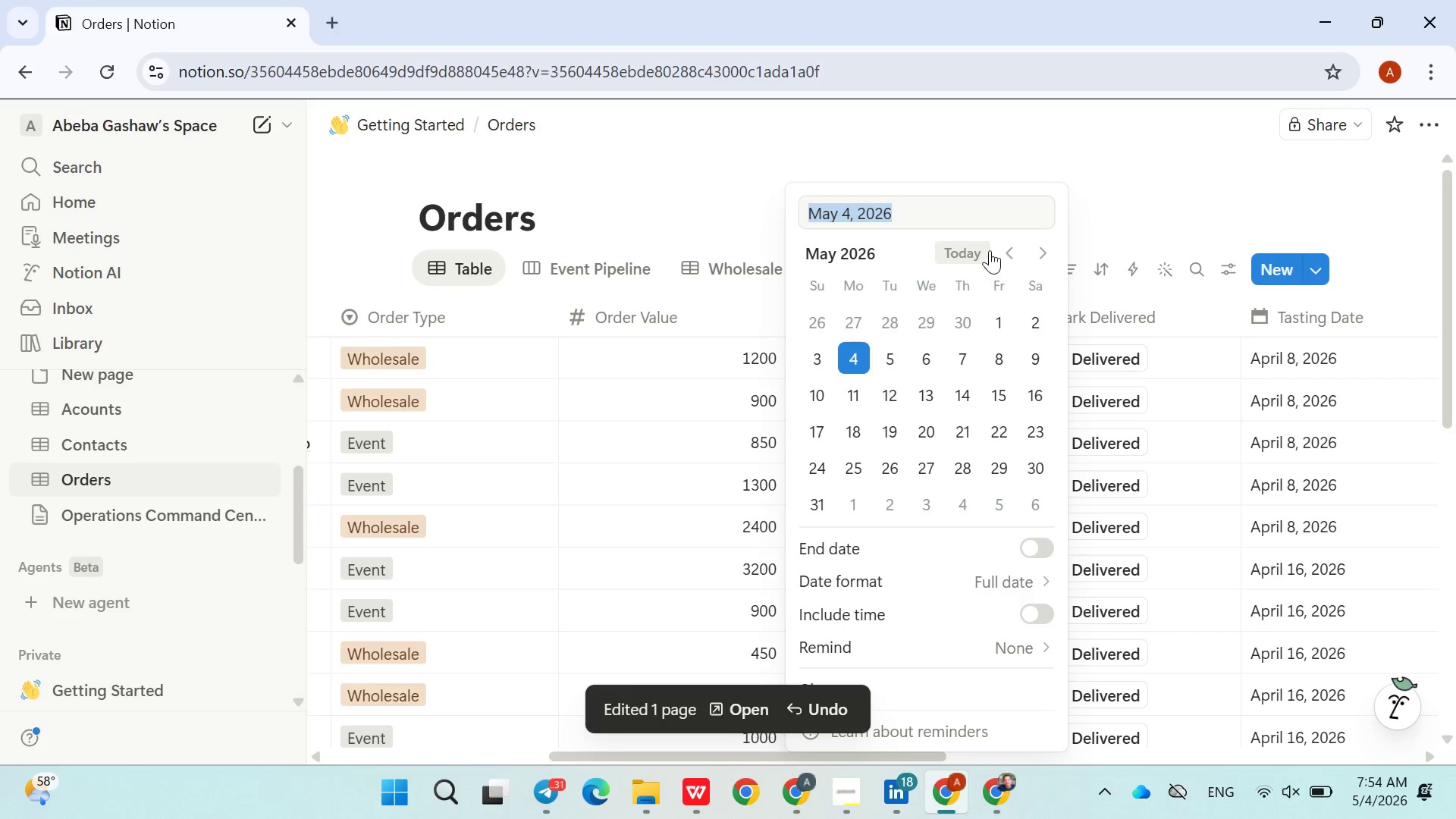 
left_click([1005, 247])
 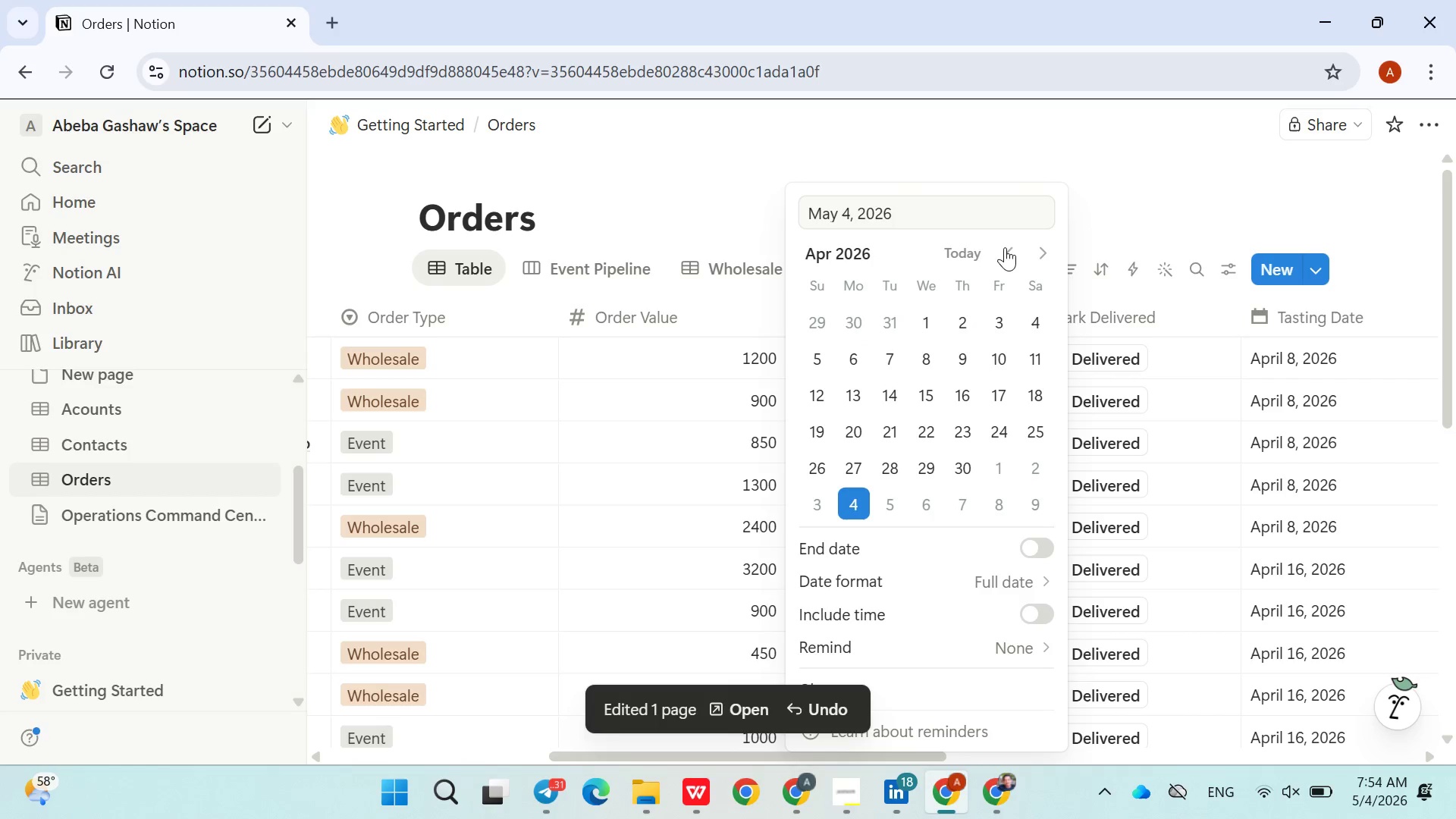 
left_click_drag(start_coordinate=[1005, 247], to_coordinate=[902, 407])
 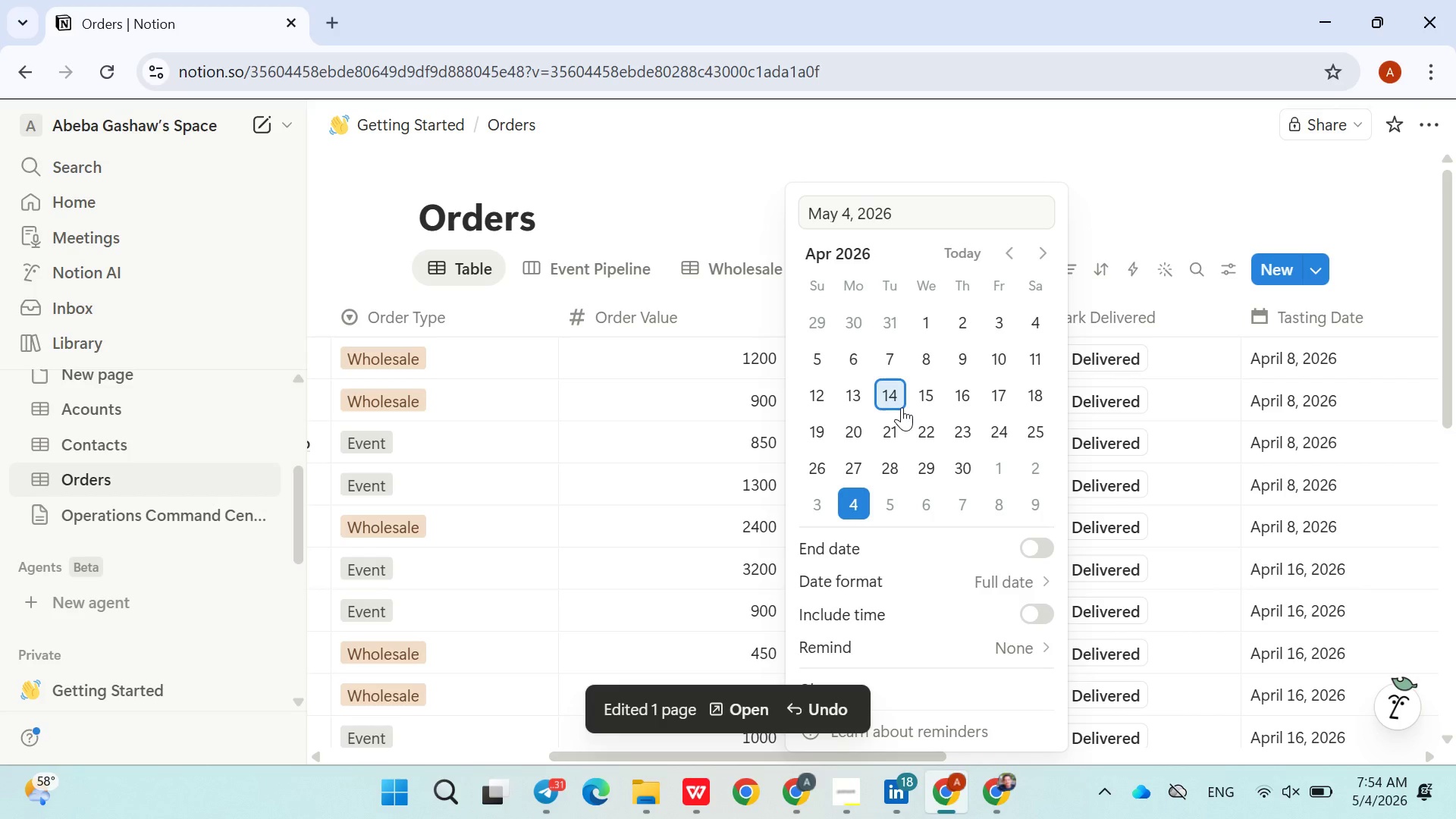 
left_click([902, 407])
 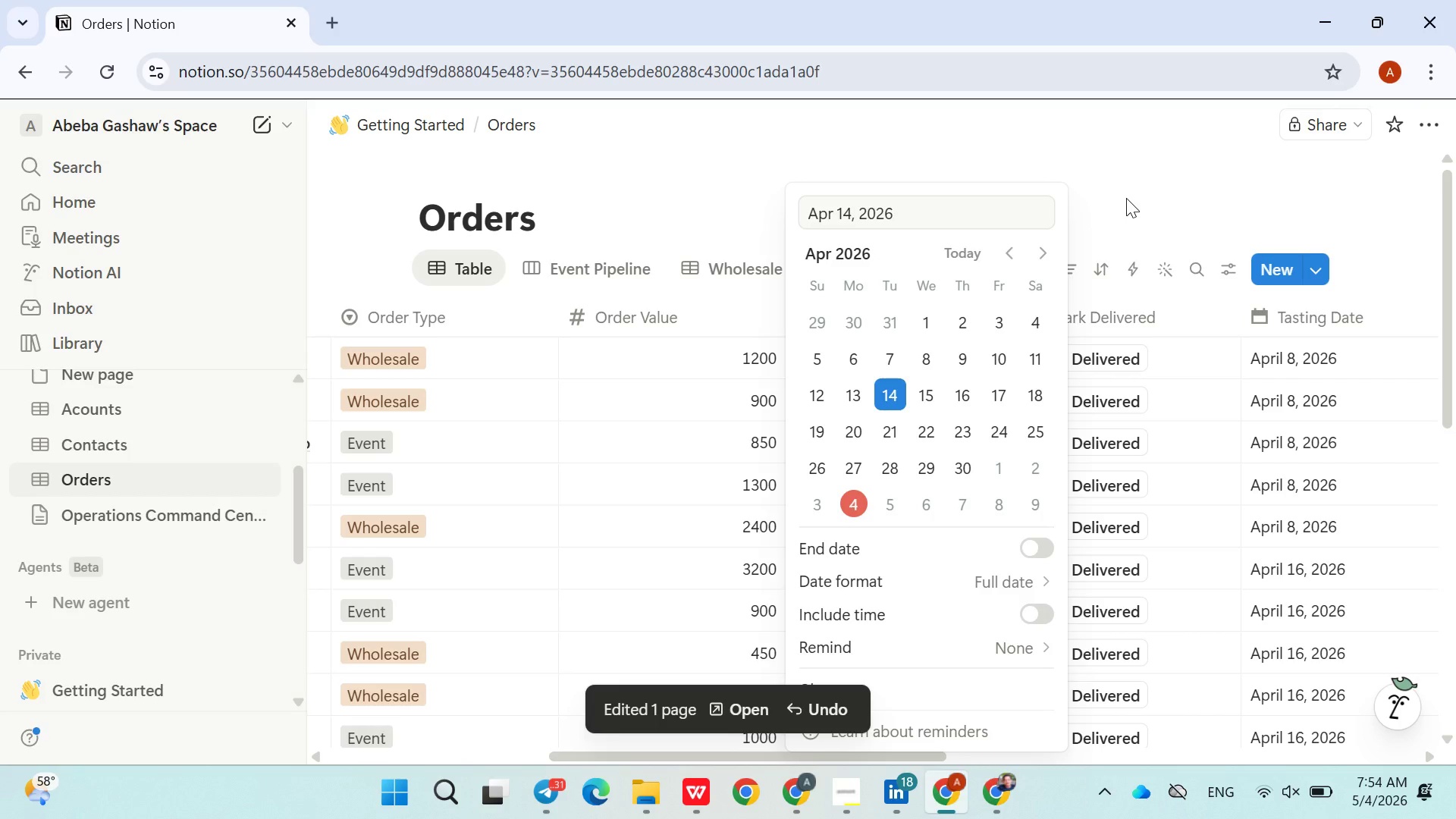 
left_click([1126, 198])
 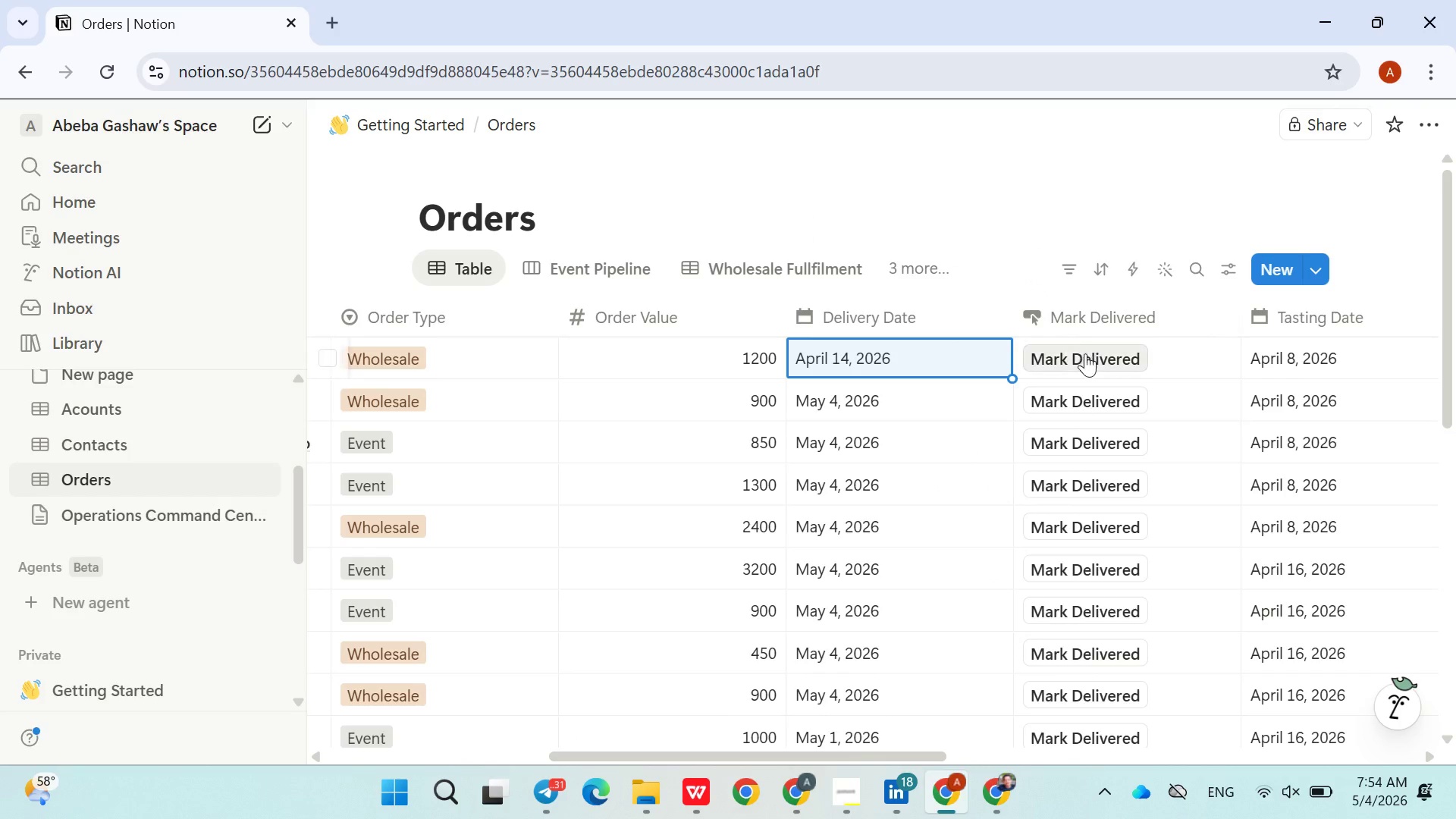 
left_click([1085, 353])
 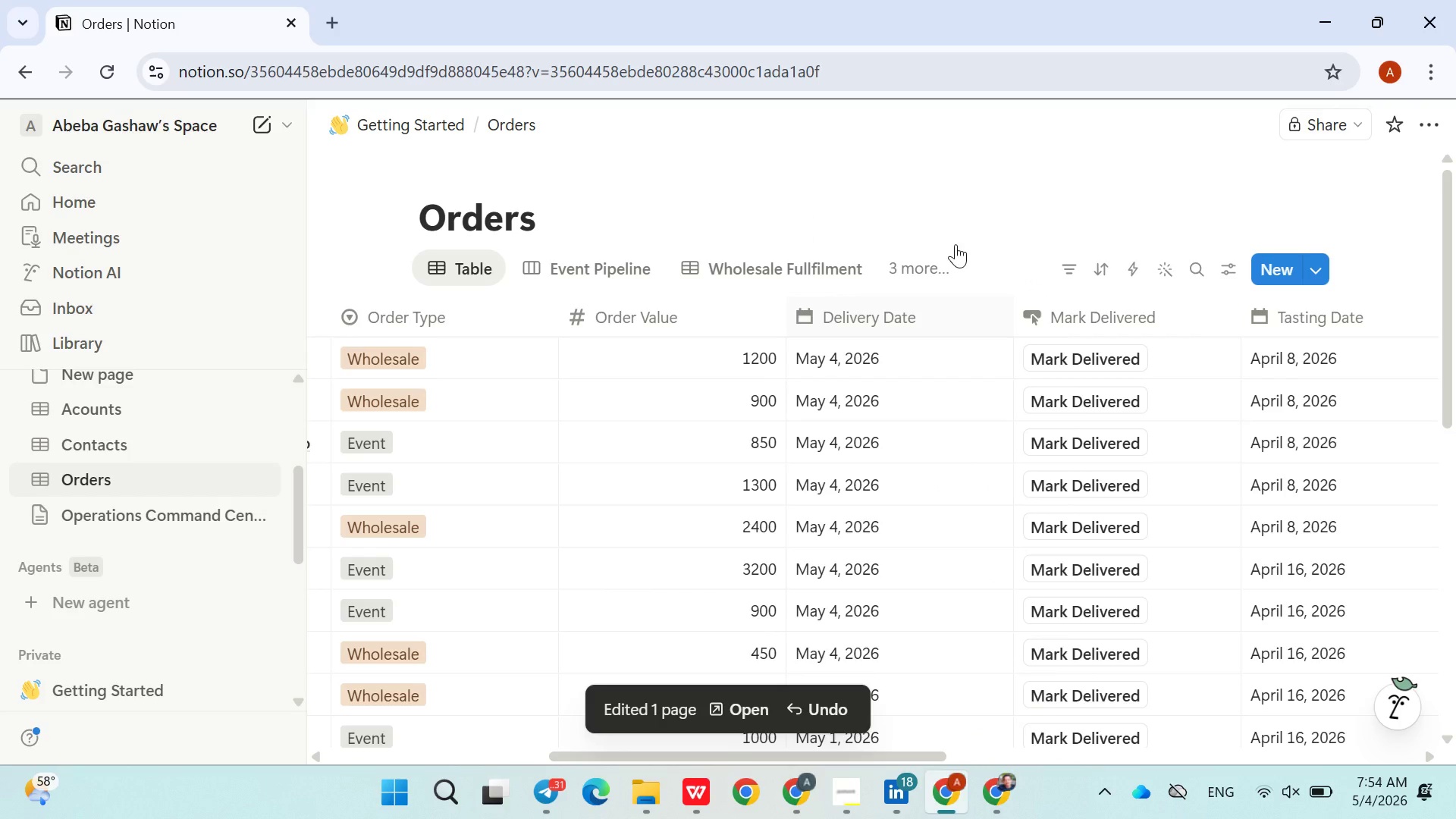 
left_click([996, 197])
 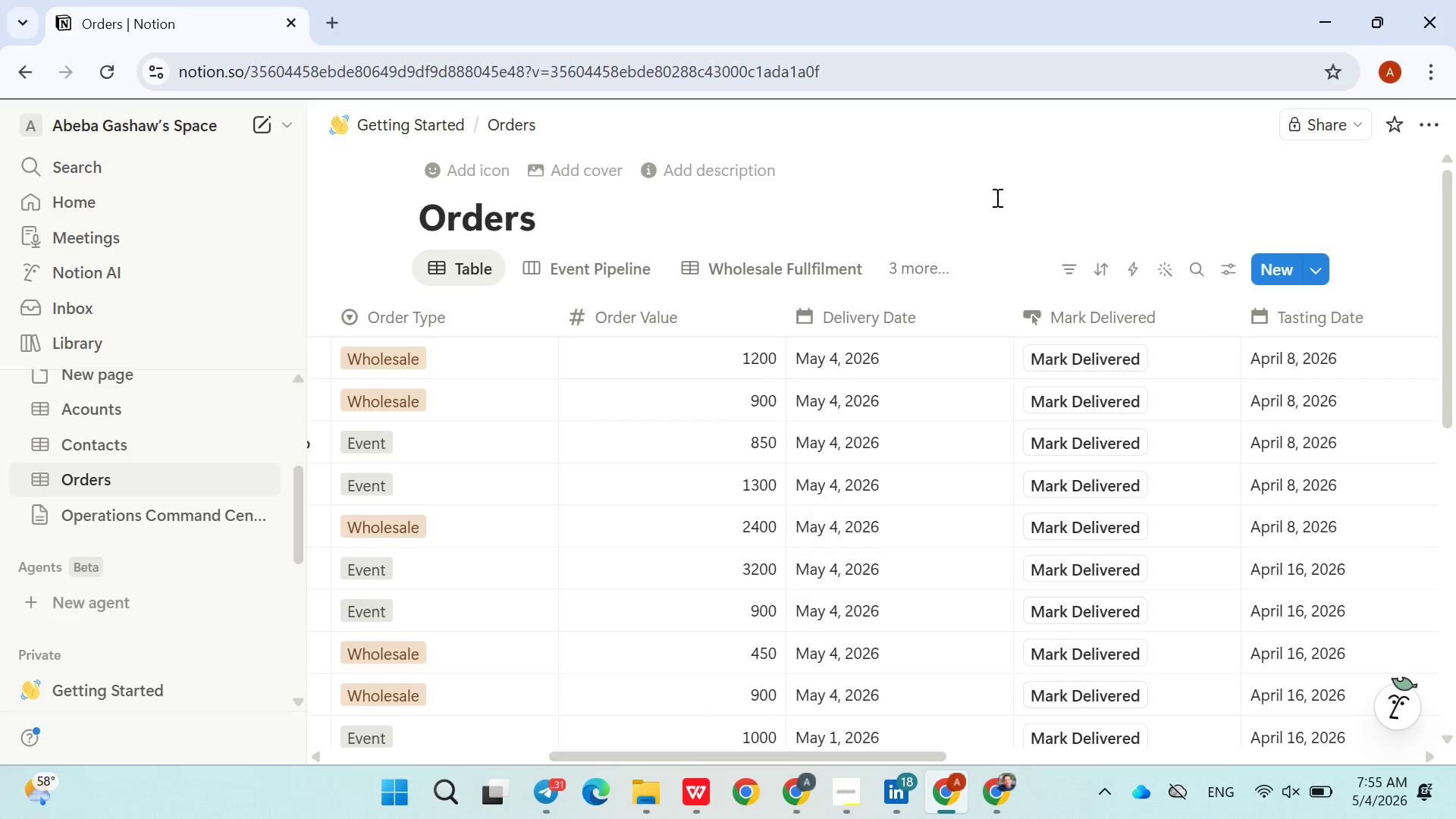 
wait(7.92)
 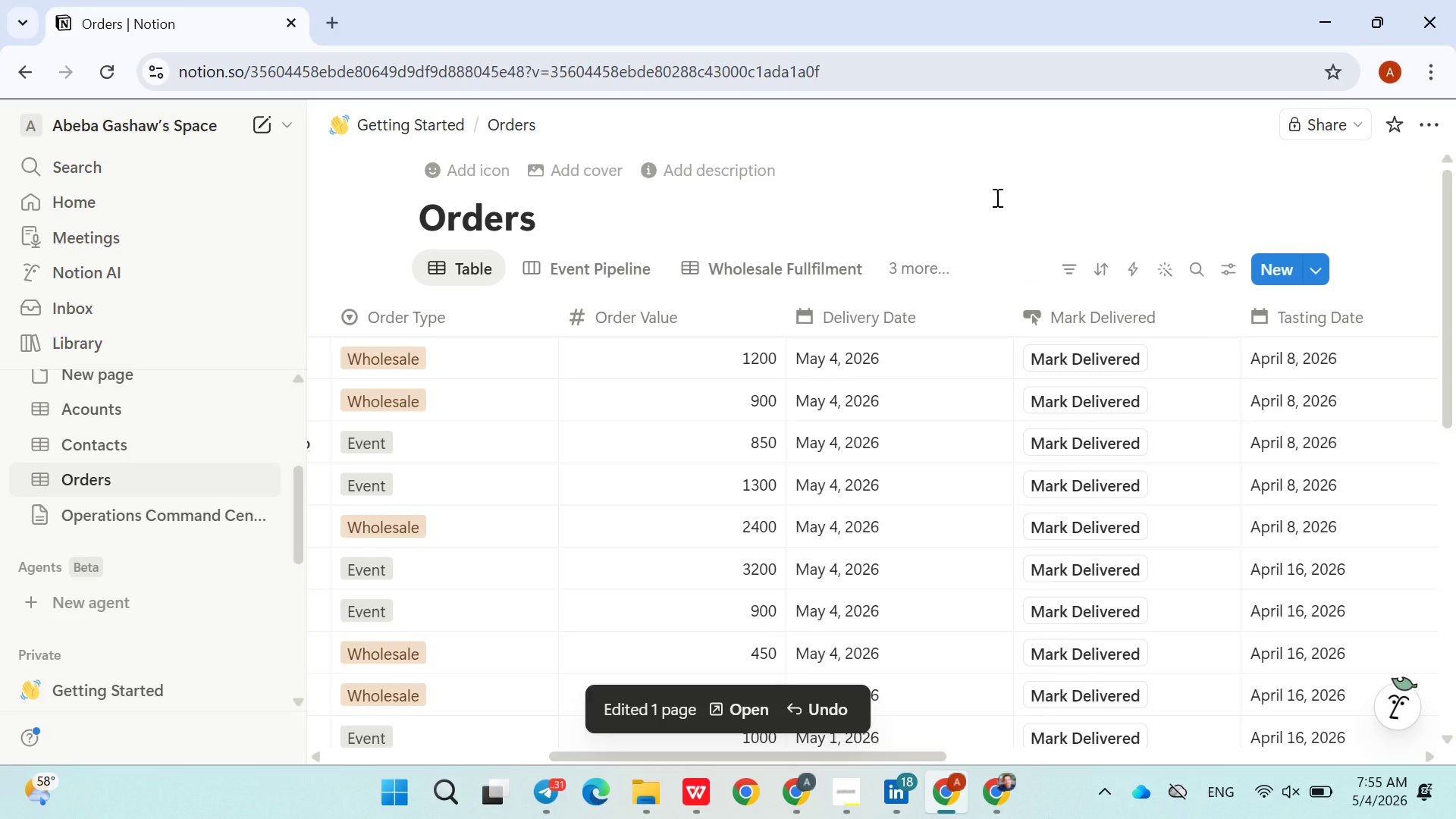 
left_click([708, 786])
 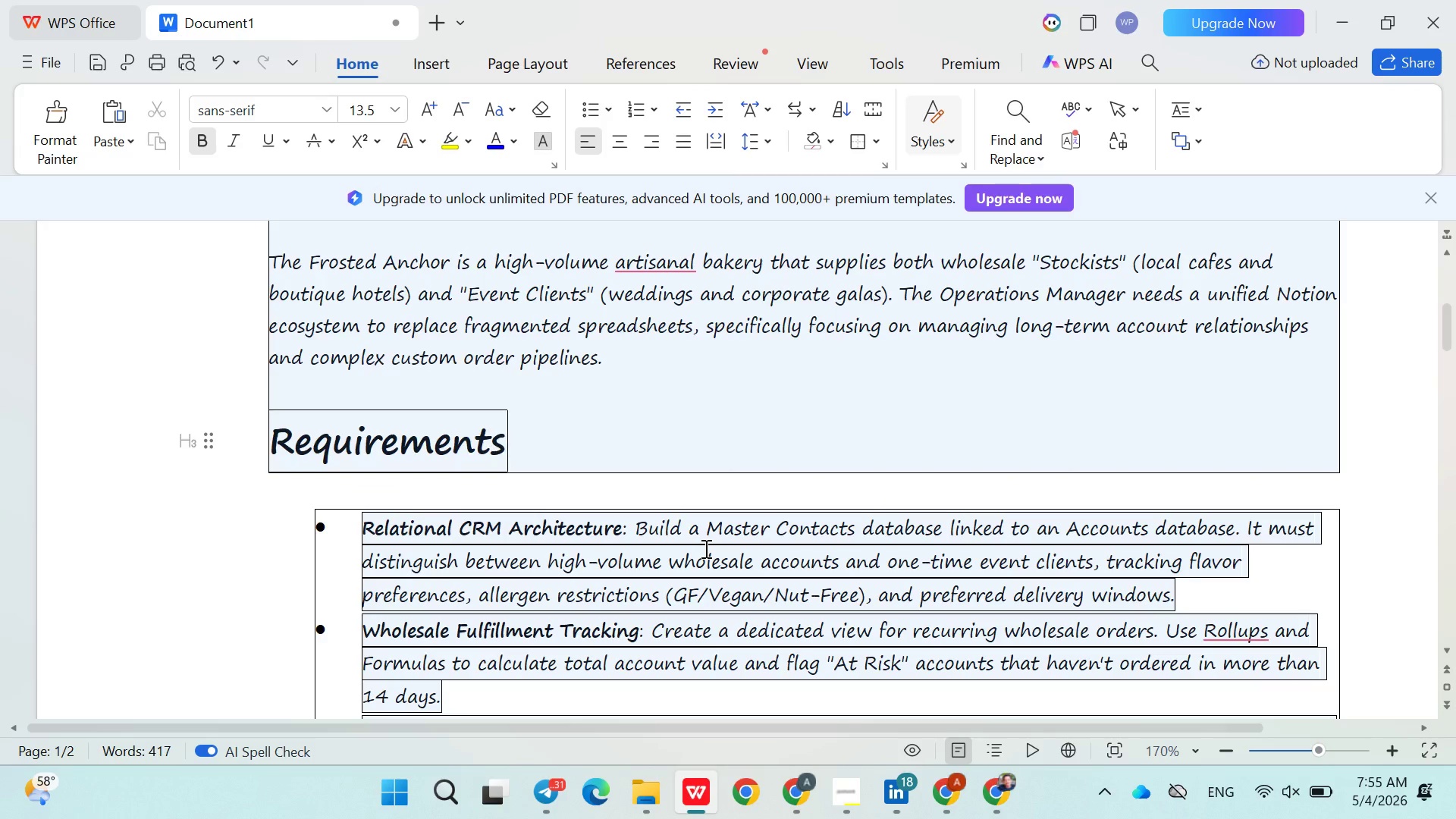 
scroll: coordinate [704, 548], scroll_direction: down, amount: 18.0
 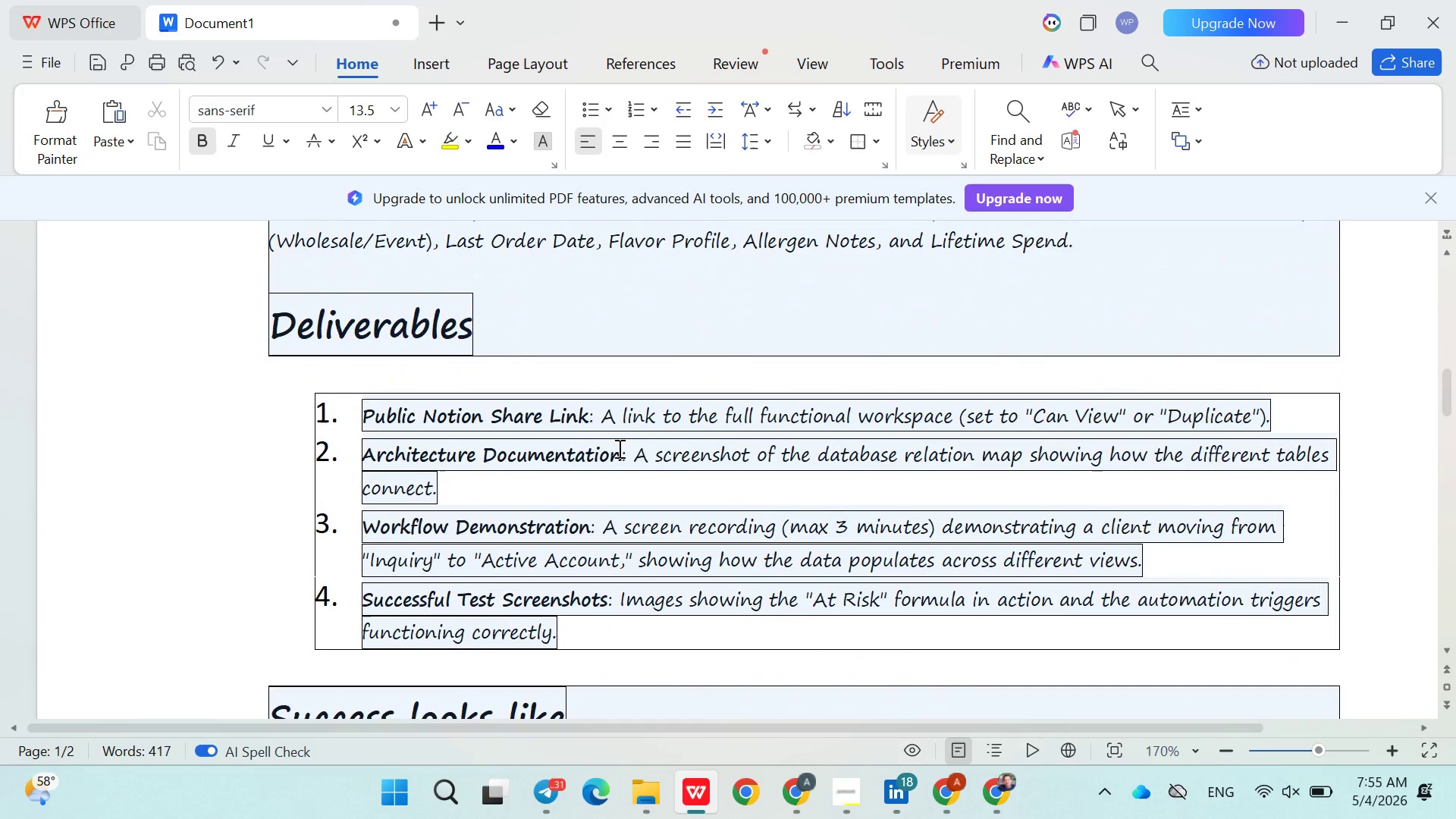 
left_click_drag(start_coordinate=[621, 453], to_coordinate=[362, 457])
 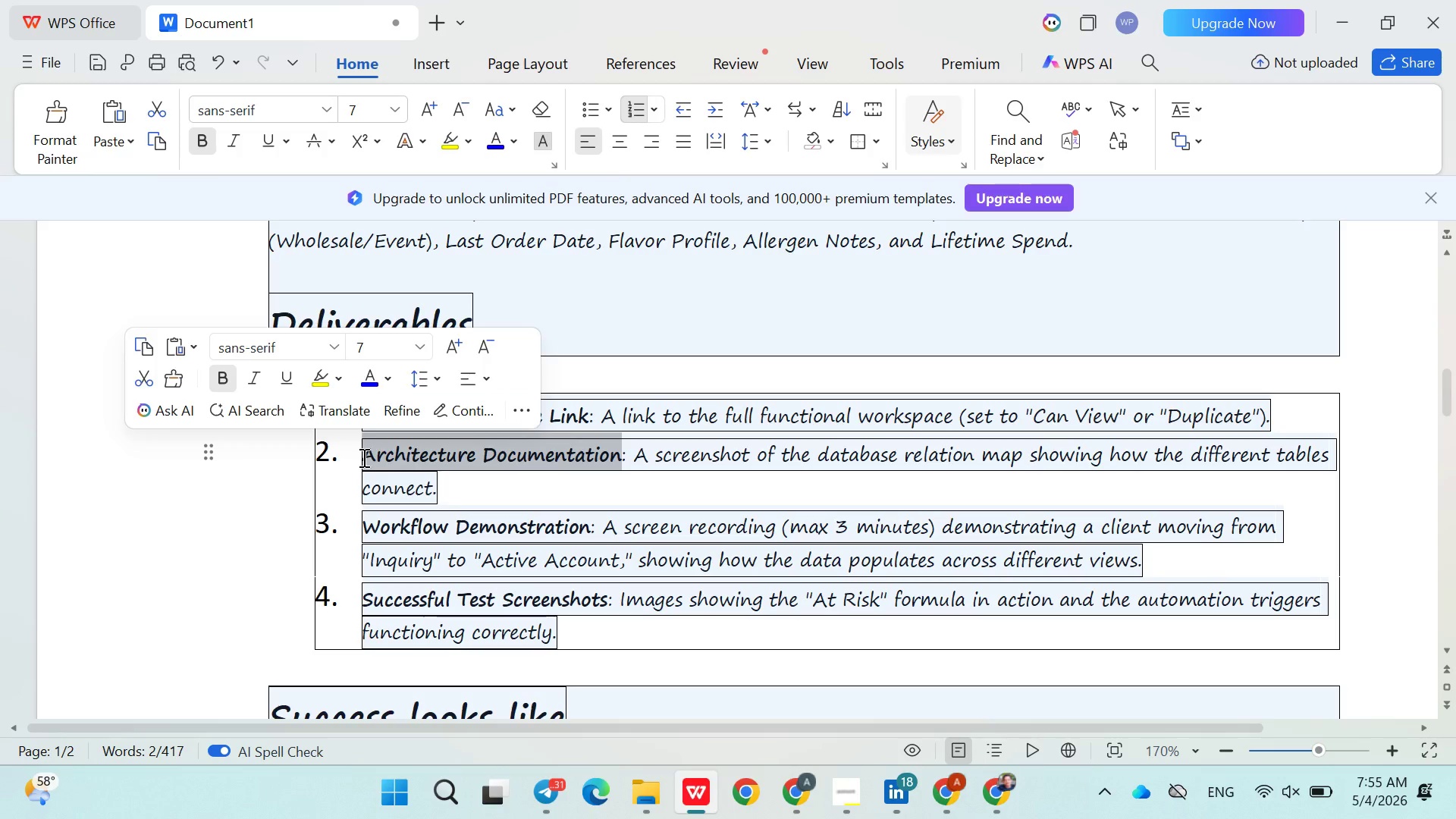 
key(Control+C)
 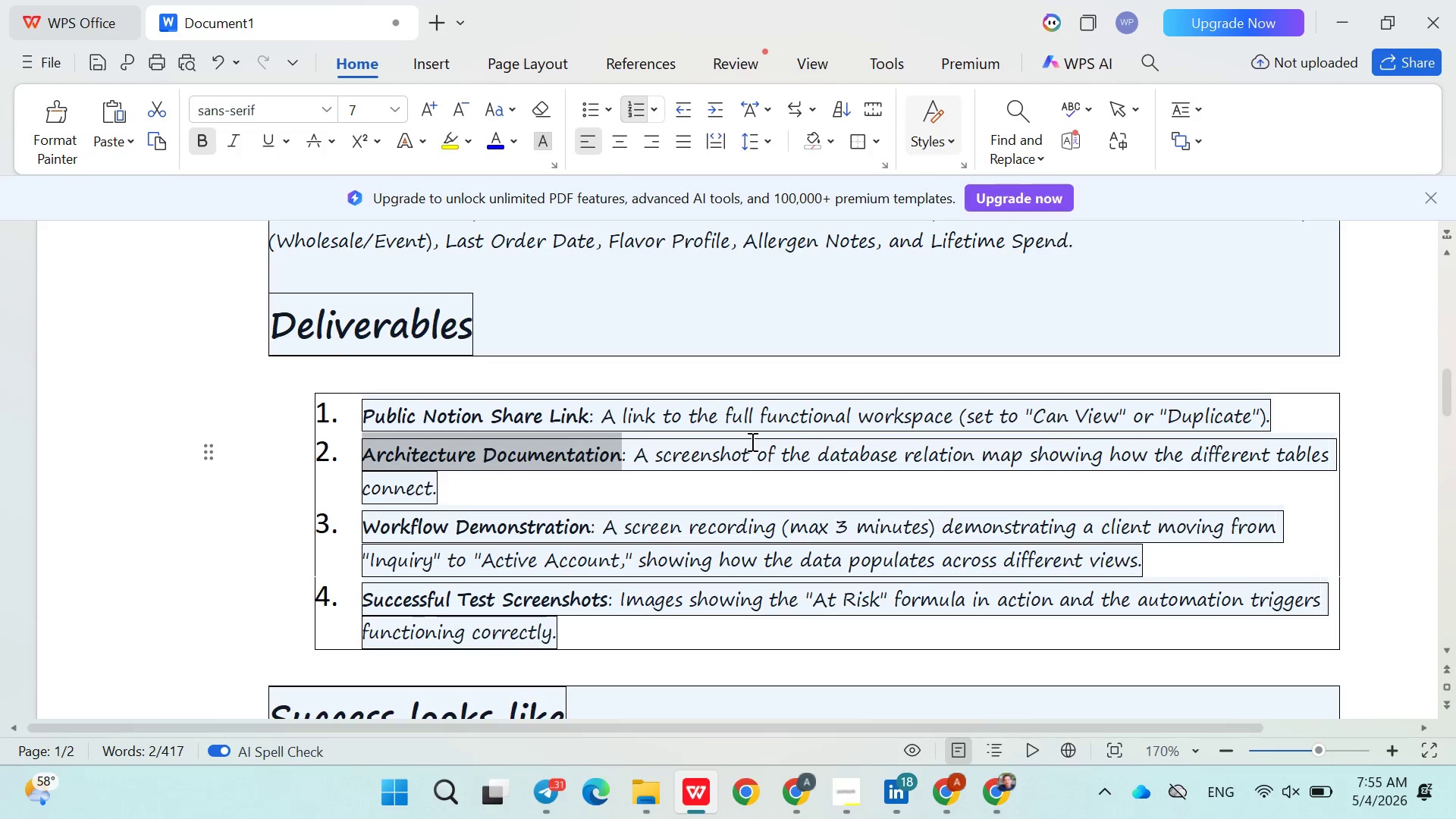 
left_click([751, 441])
 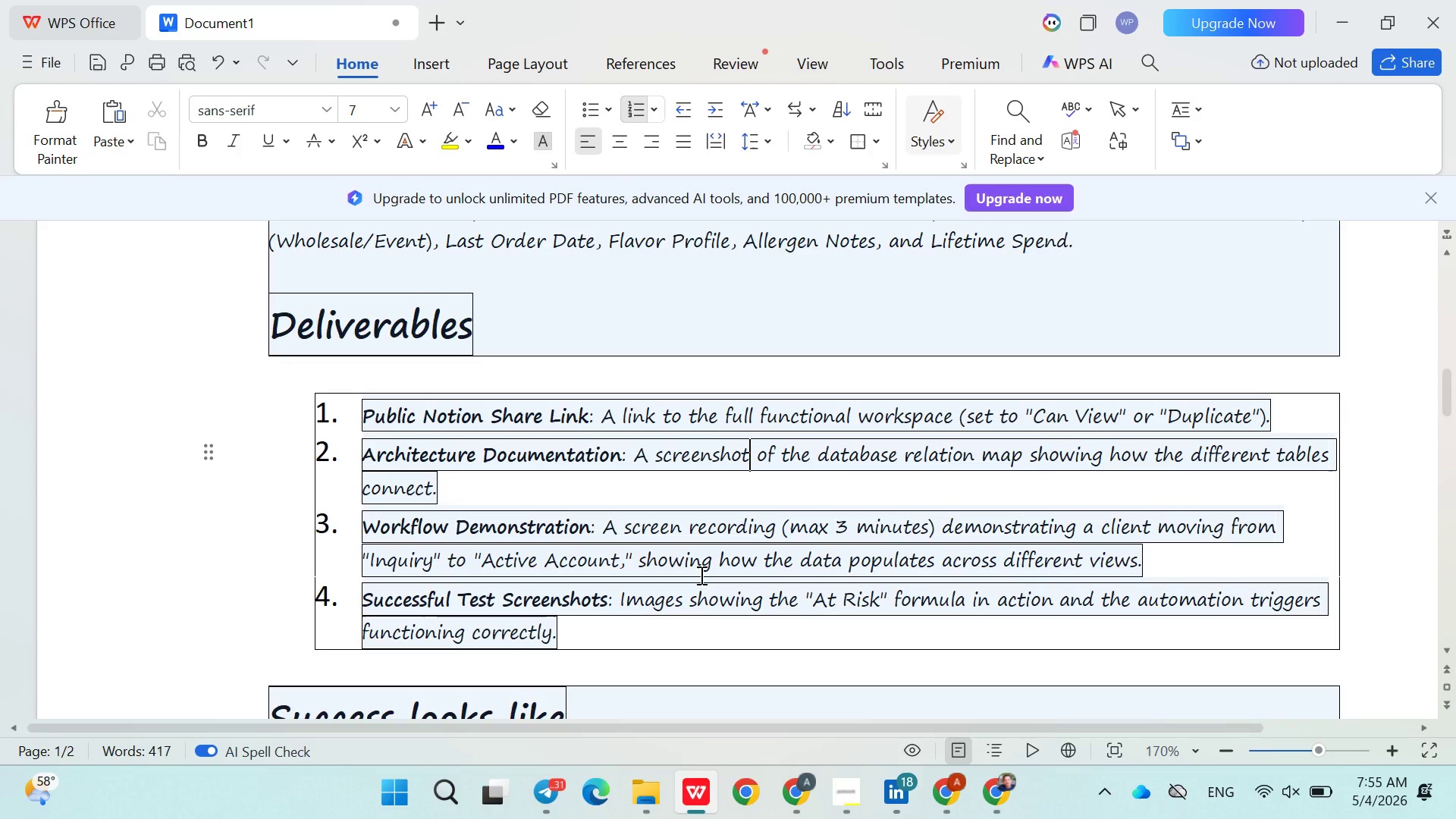 
wait(19.06)
 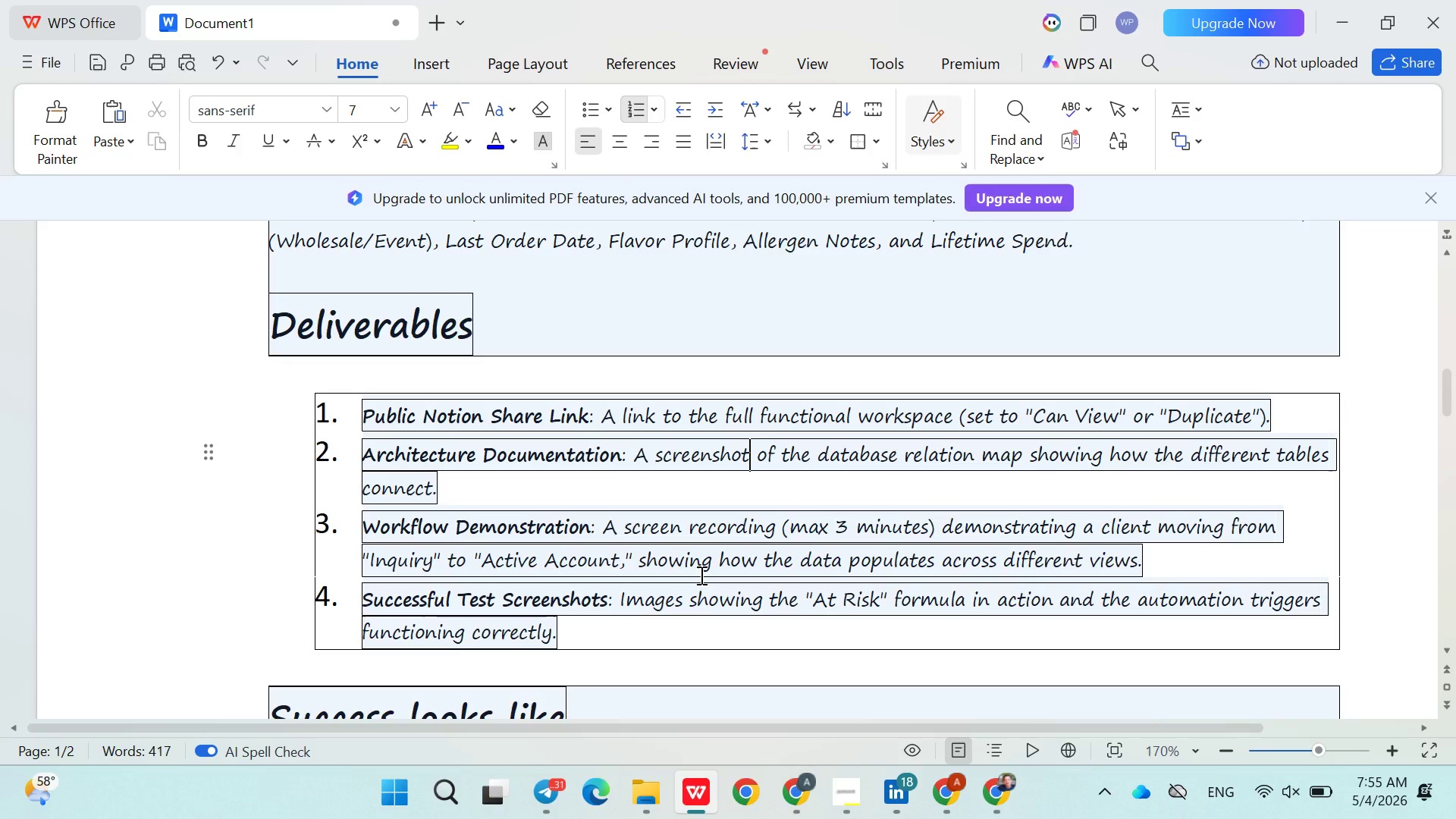 
left_click([427, 18])
 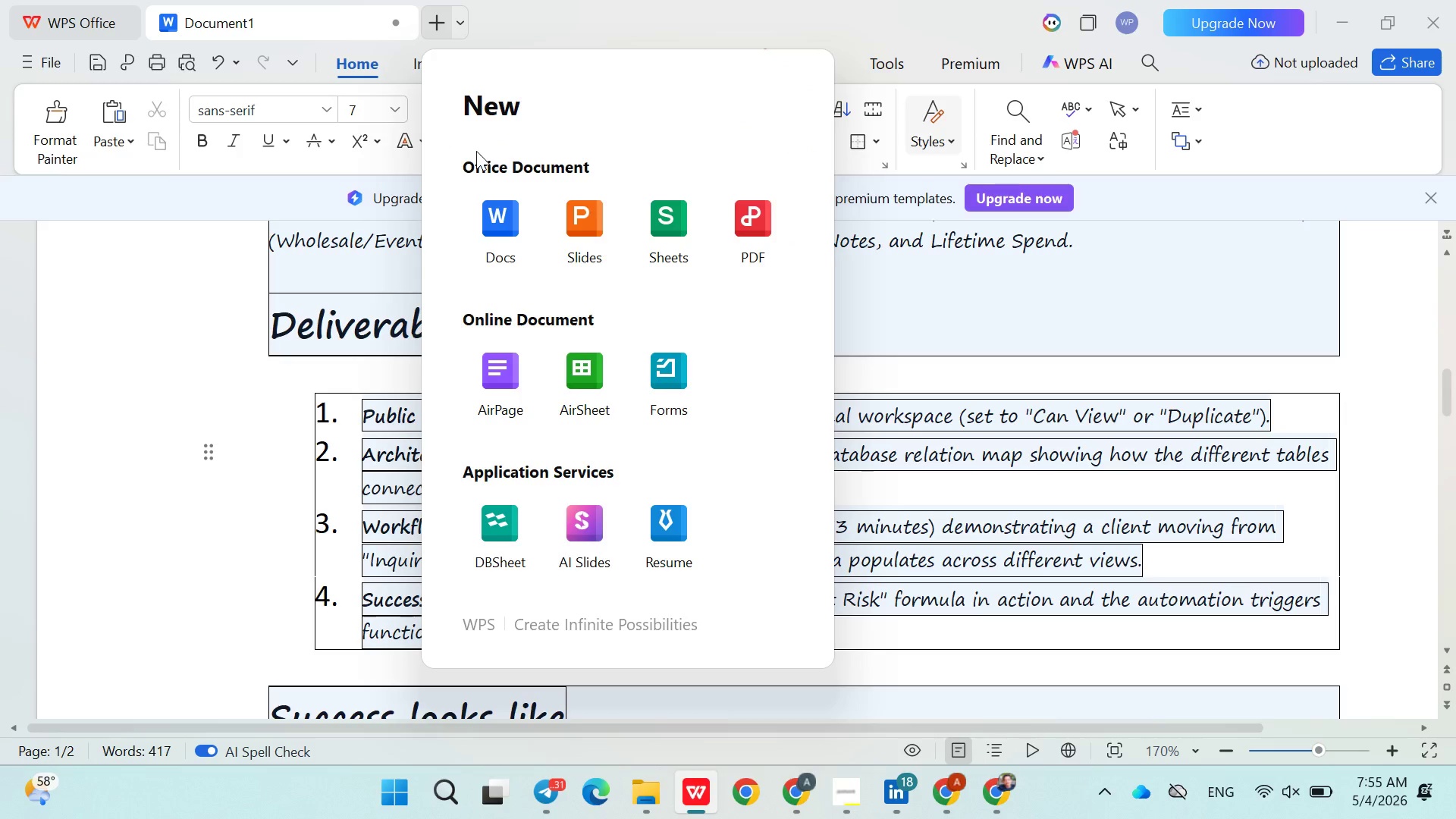 
left_click([499, 218])
 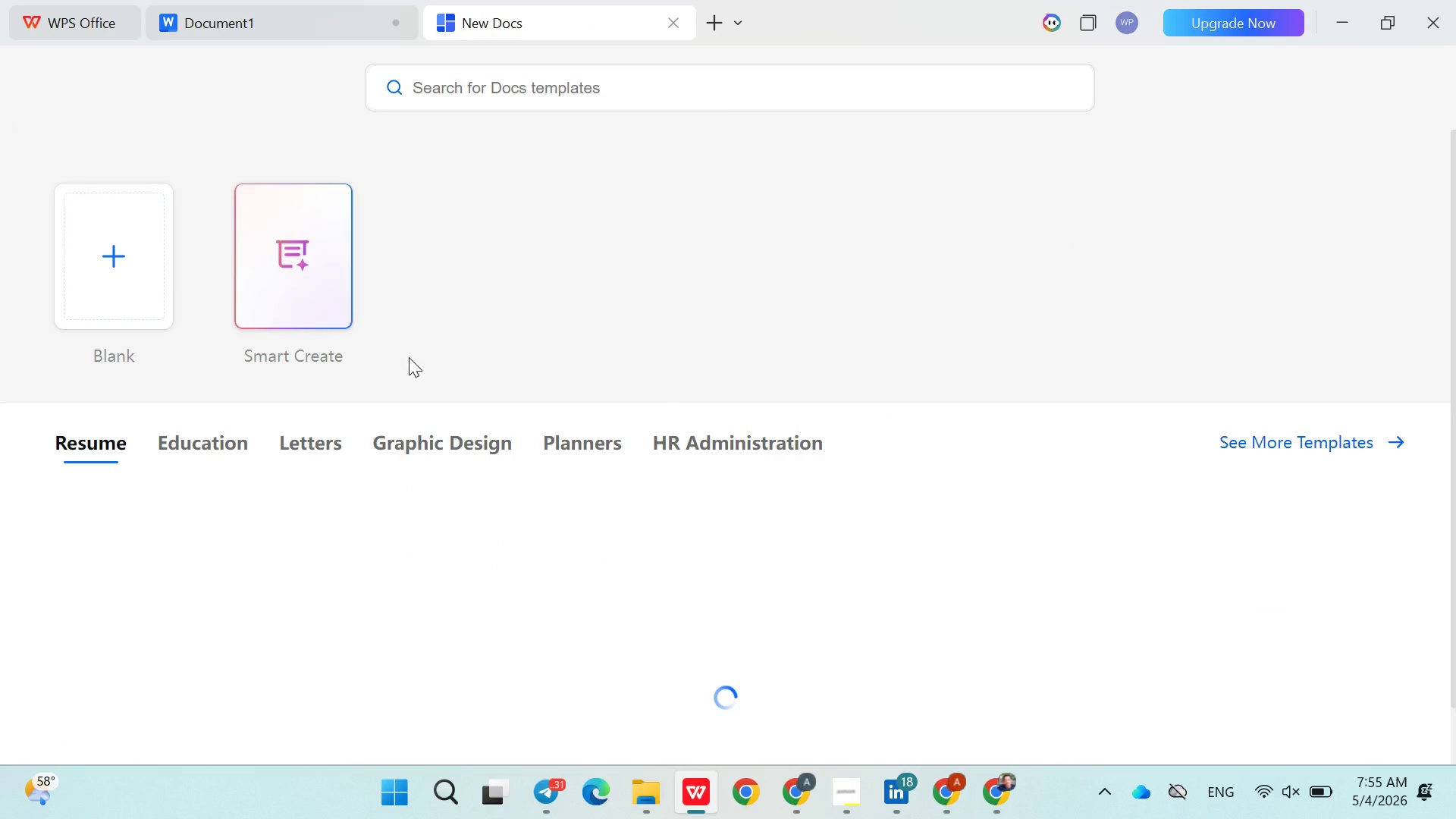 
left_click([186, 282])
 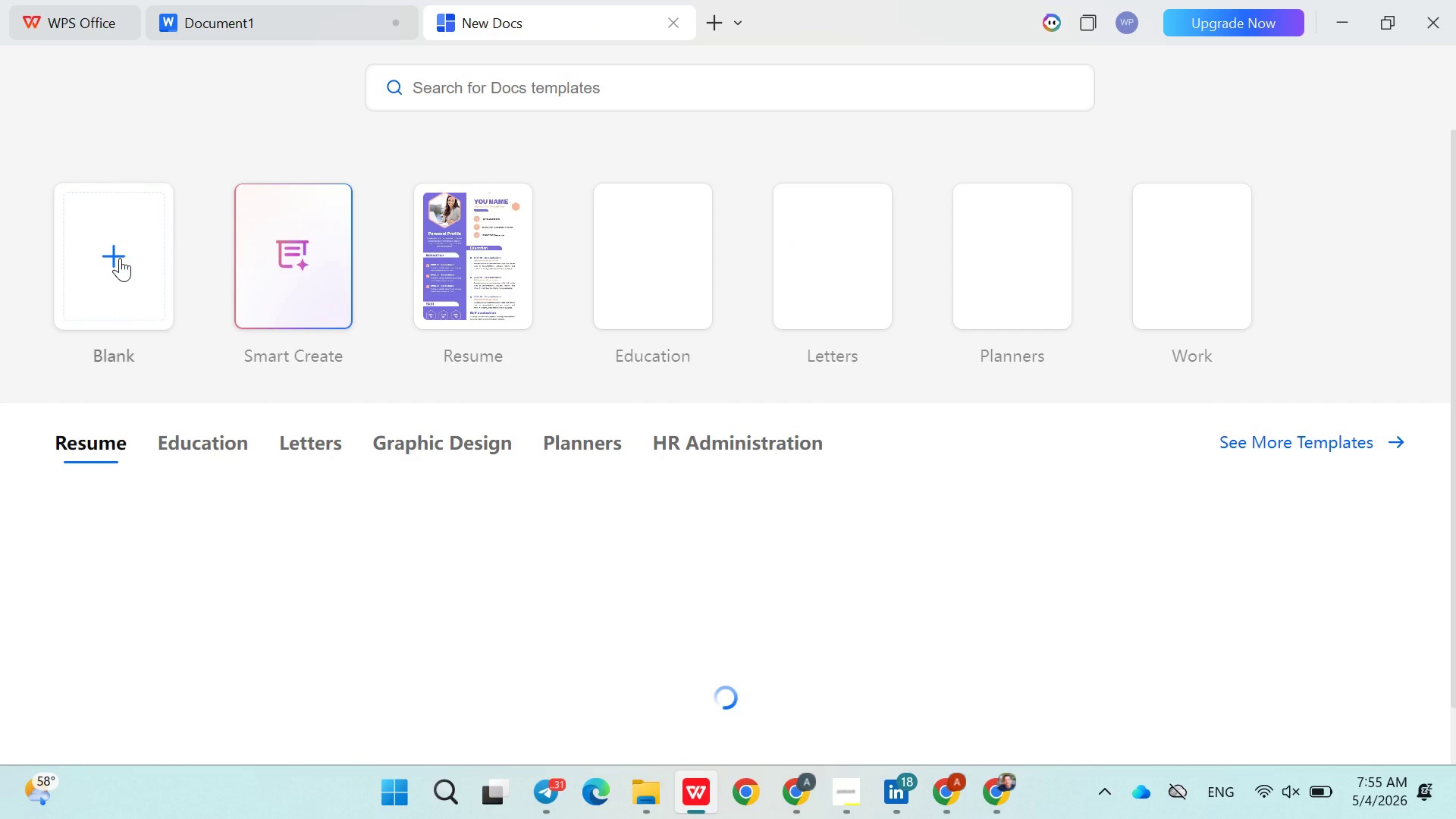 
left_click([120, 258])
 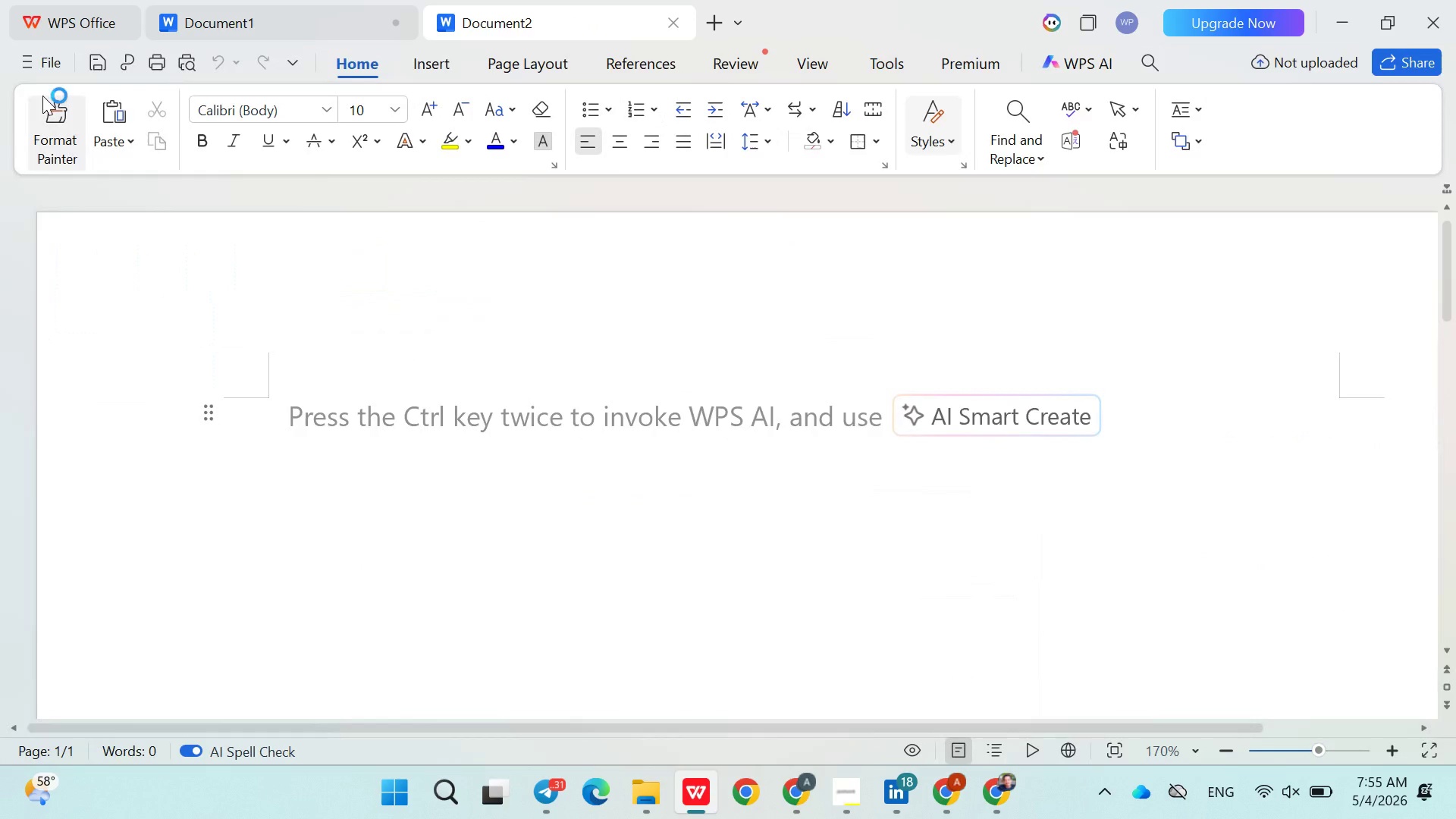 
left_click([24, 76])
 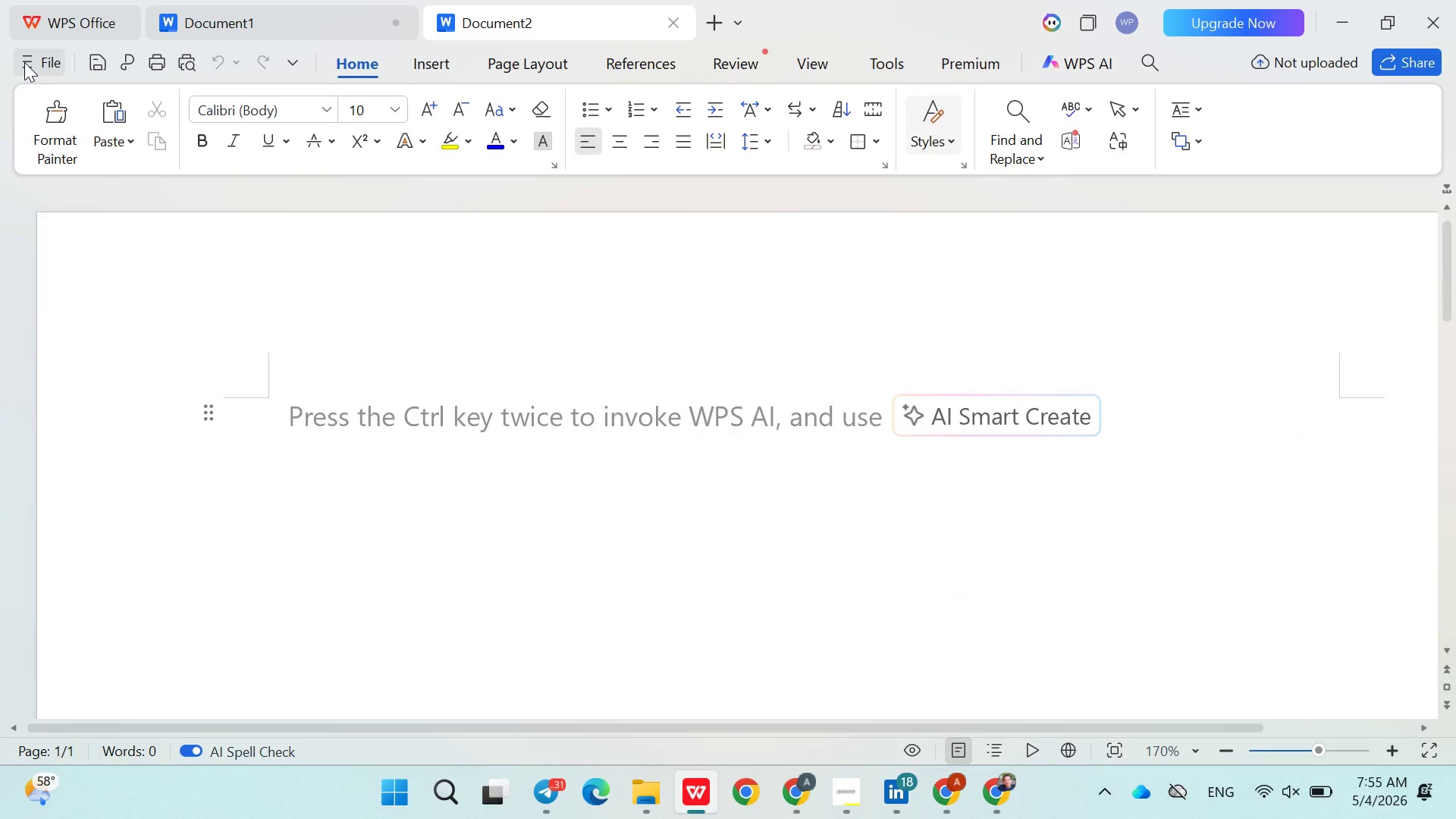 
left_click([24, 62])
 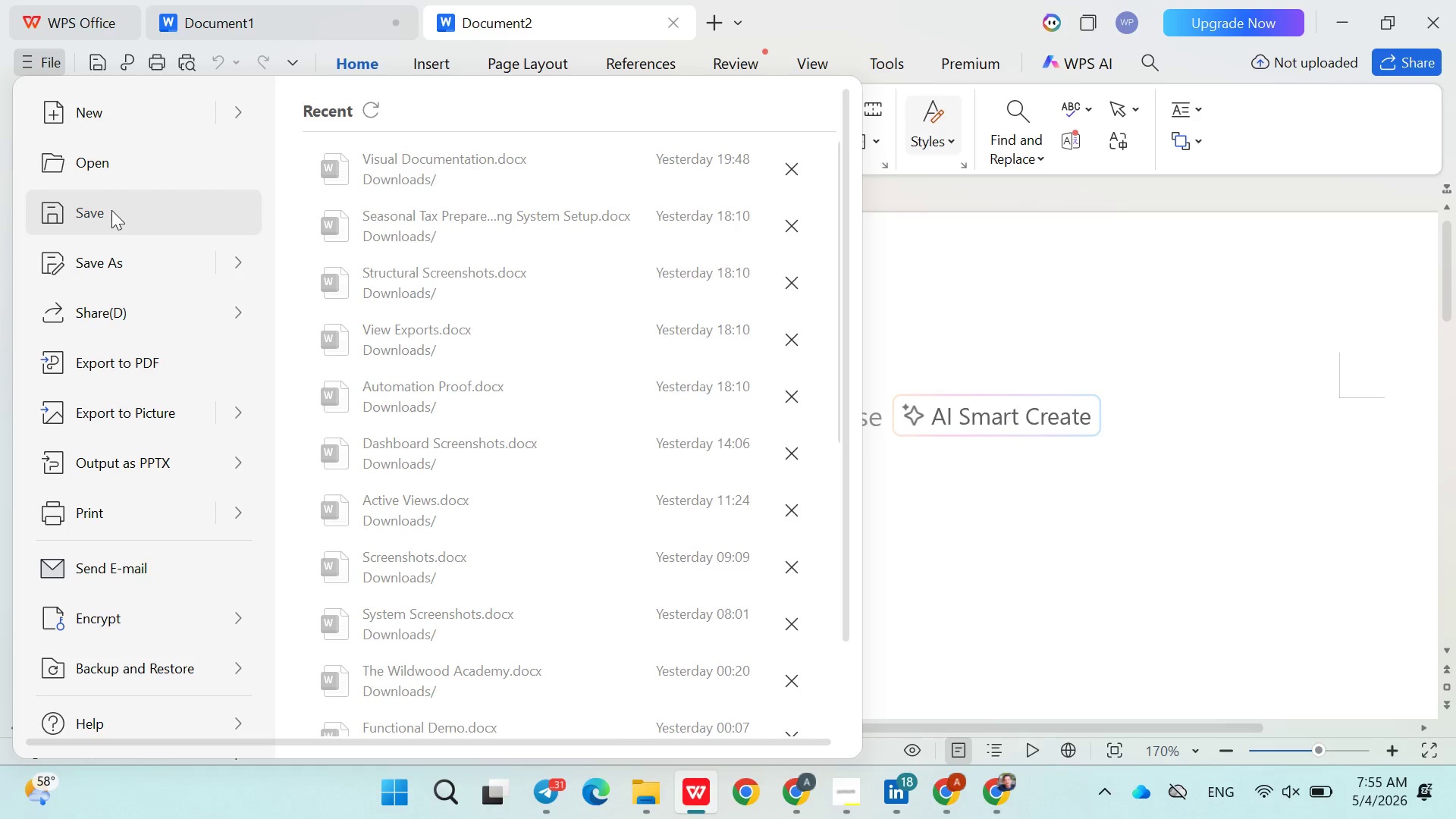 
left_click([116, 254])
 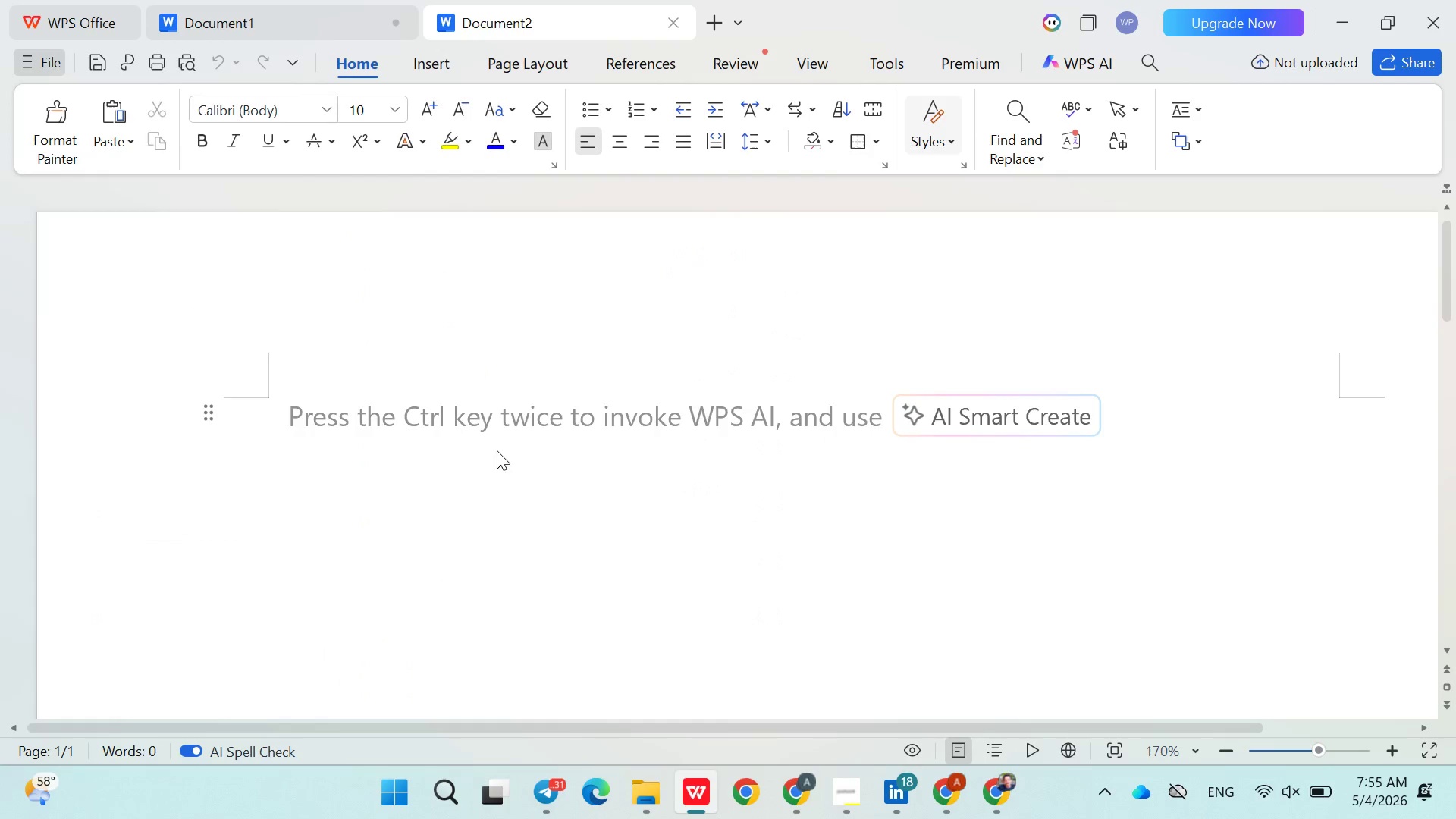 
key(Control+V)
 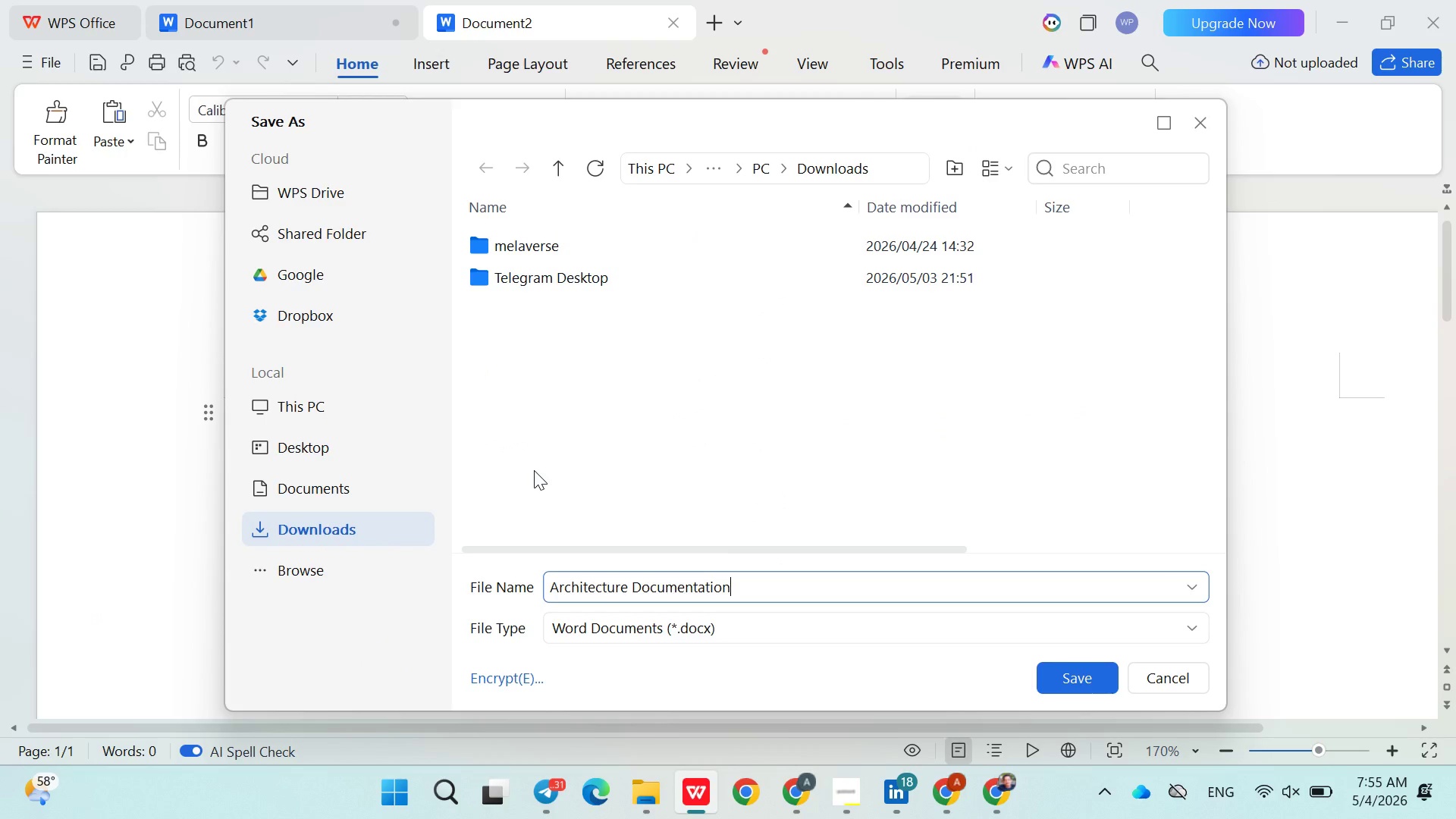 
key(Enter)
 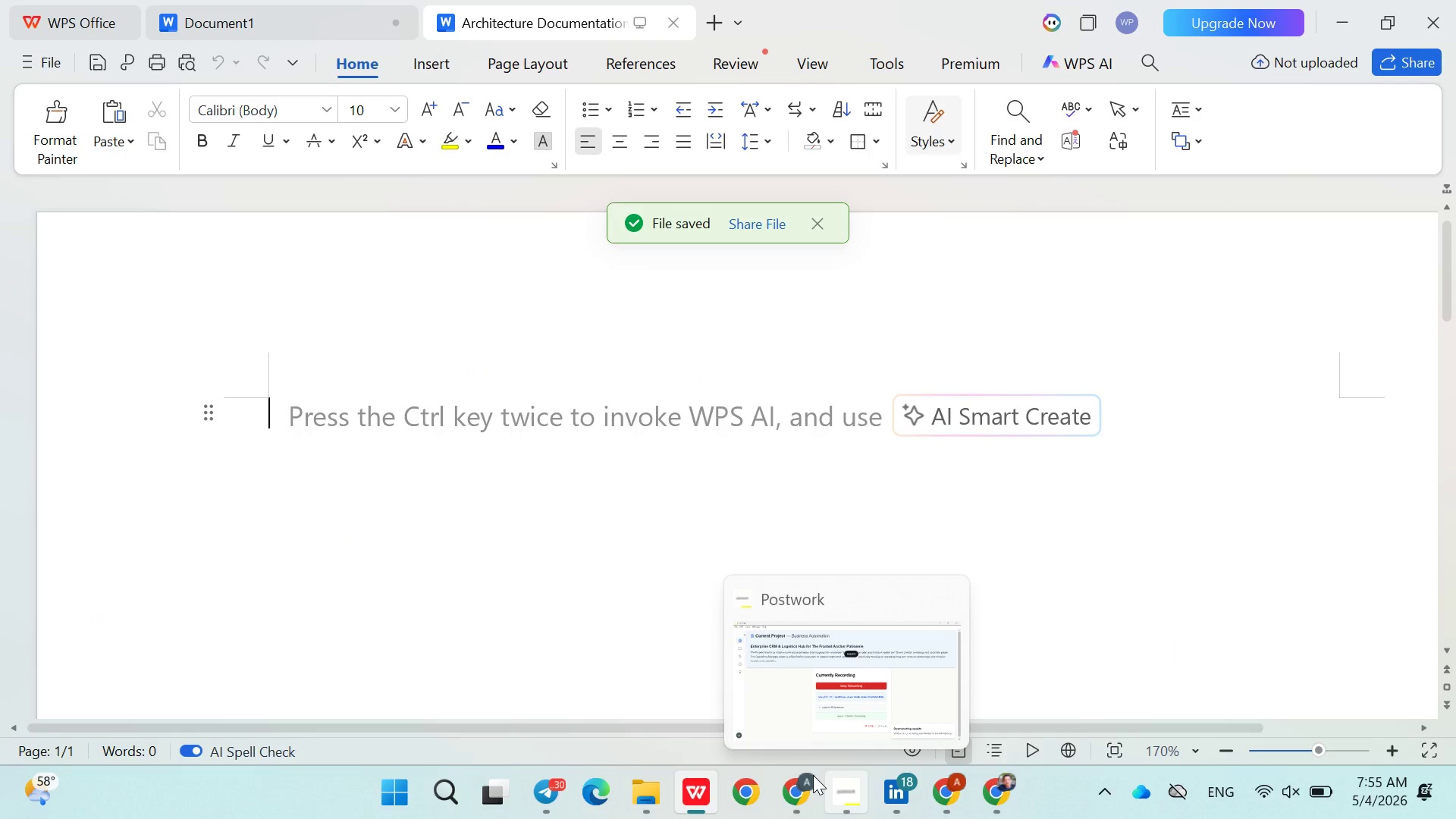 
wait(7.03)
 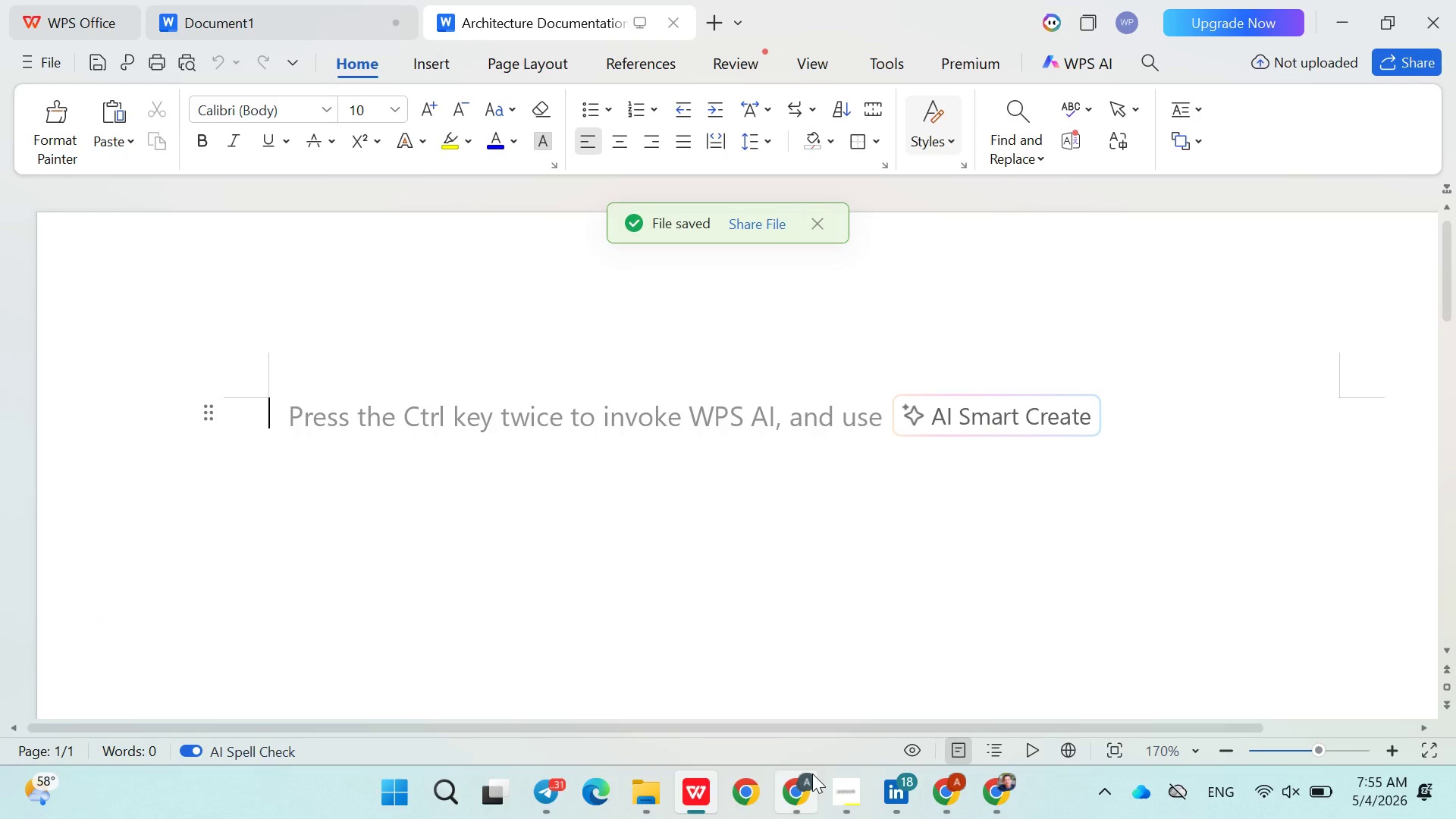 
left_click([279, 24])
 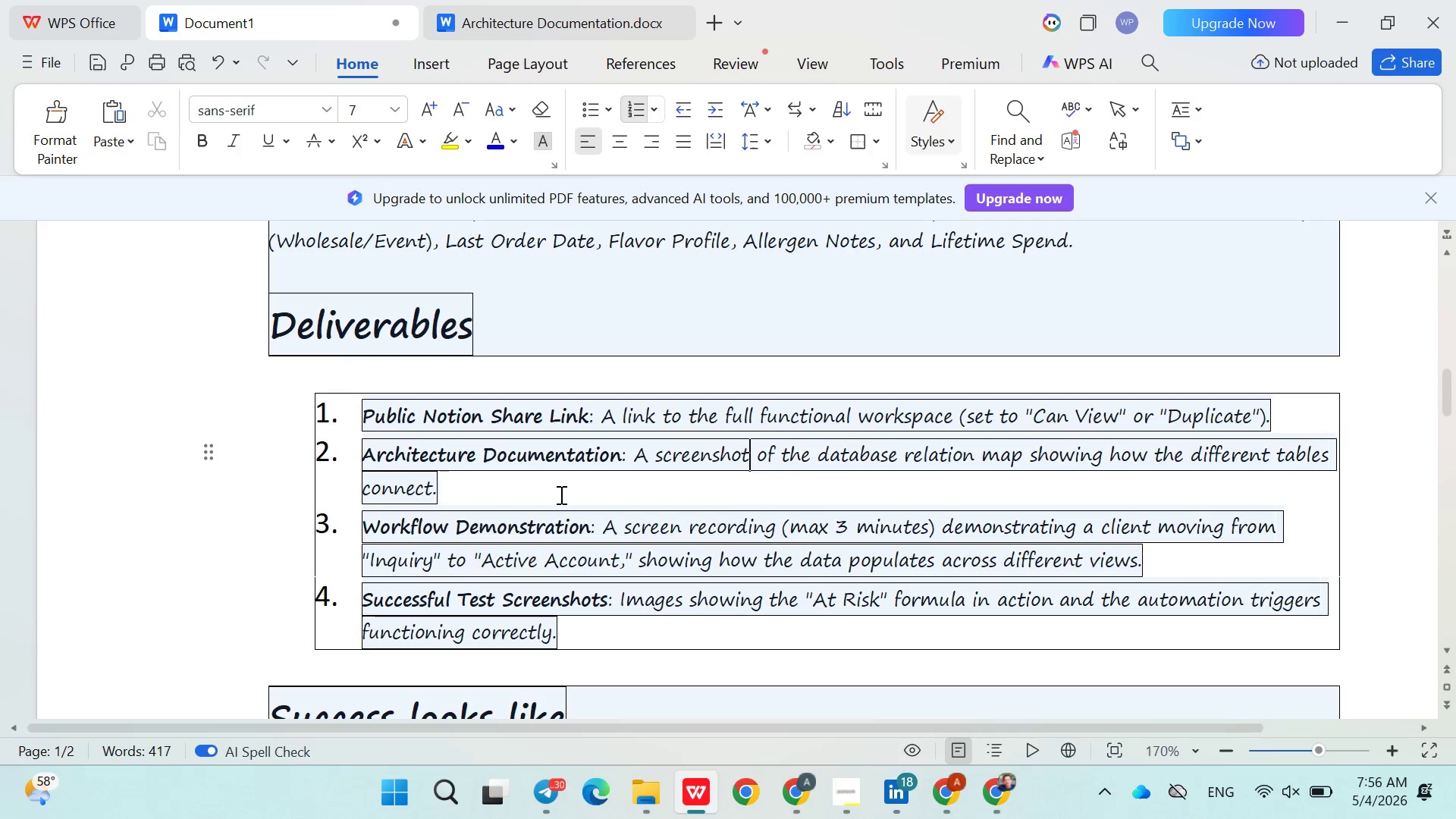 
wait(7.42)
 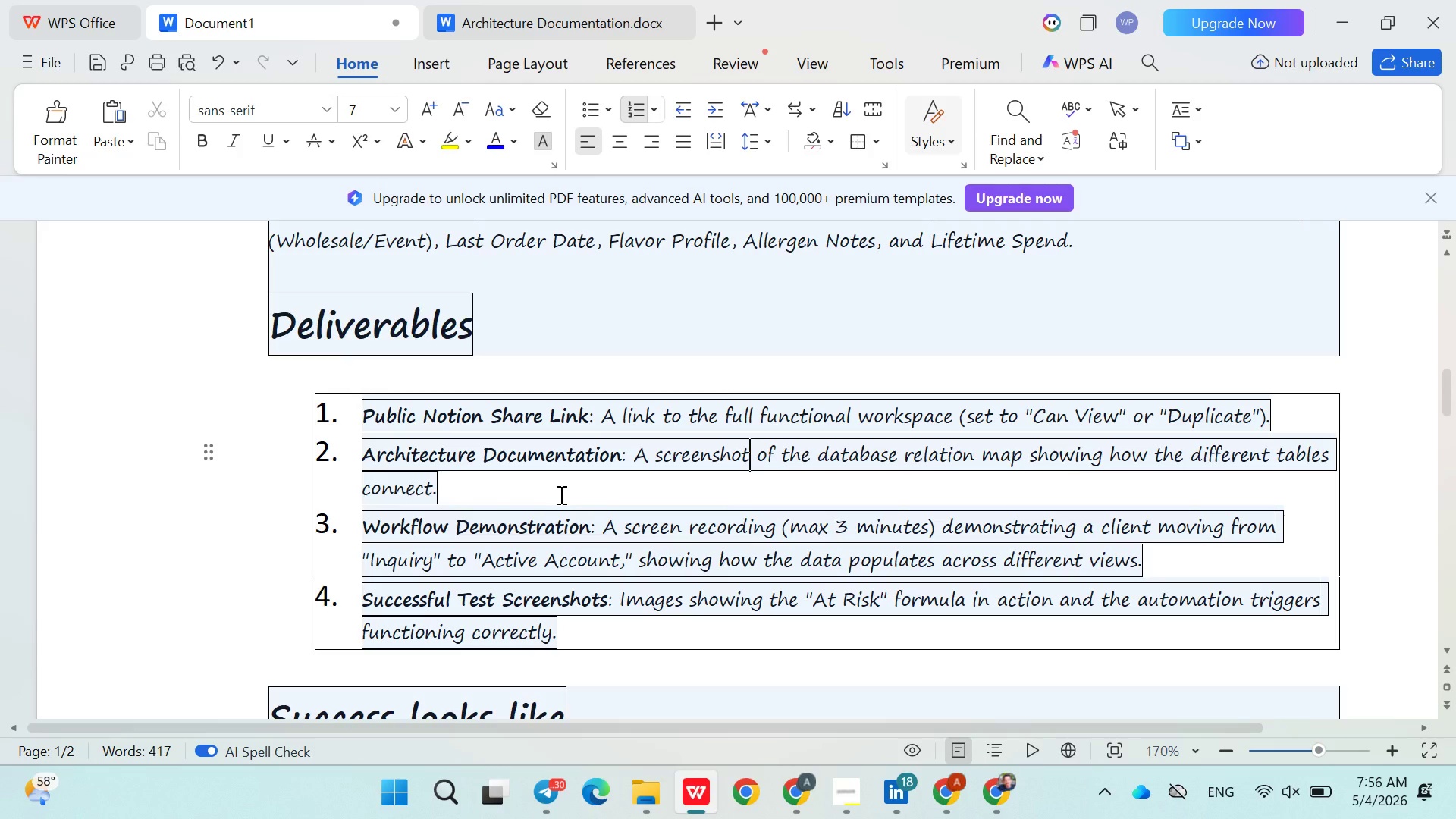 
left_click([713, 780])
 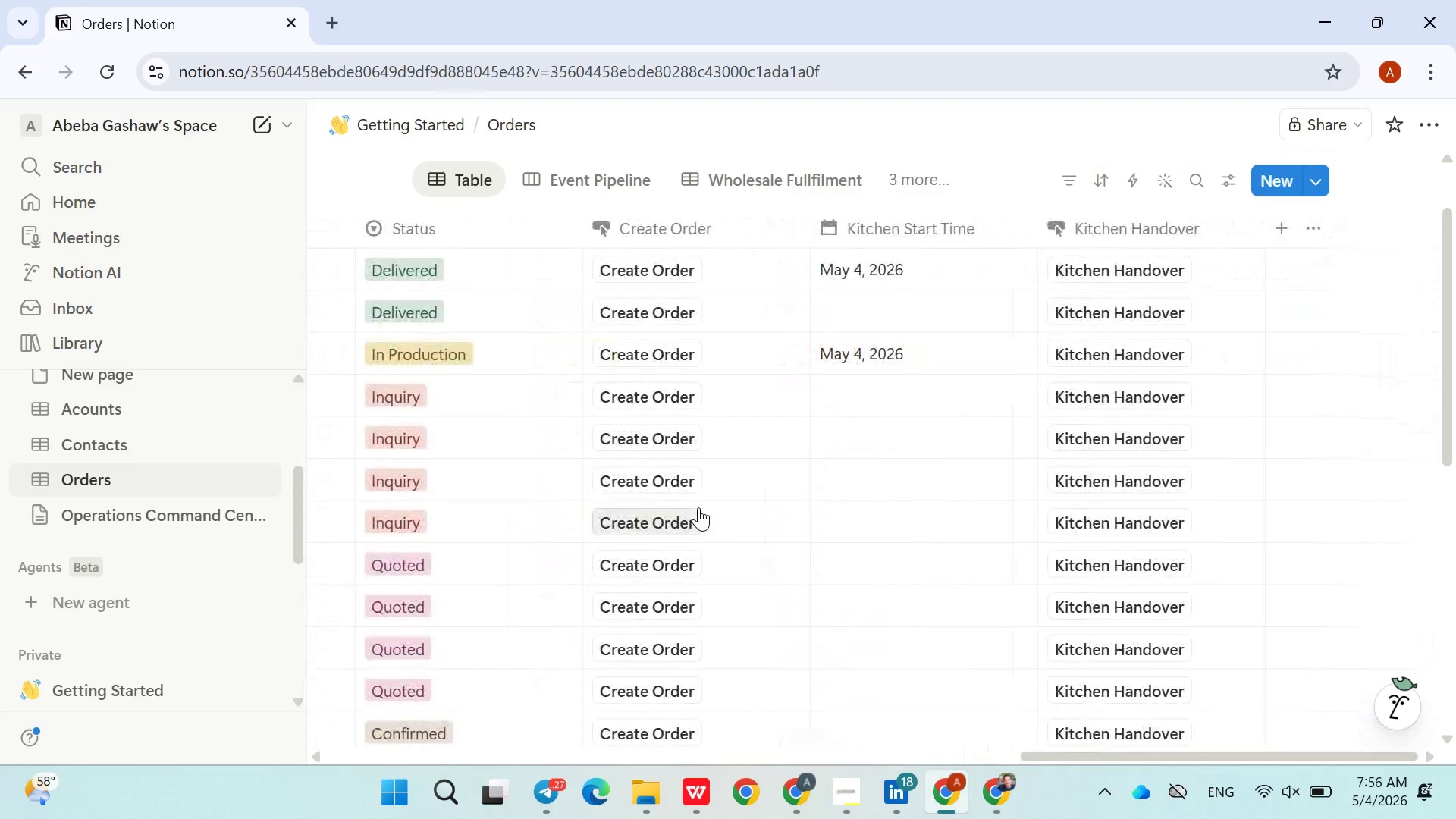 
wait(13.02)
 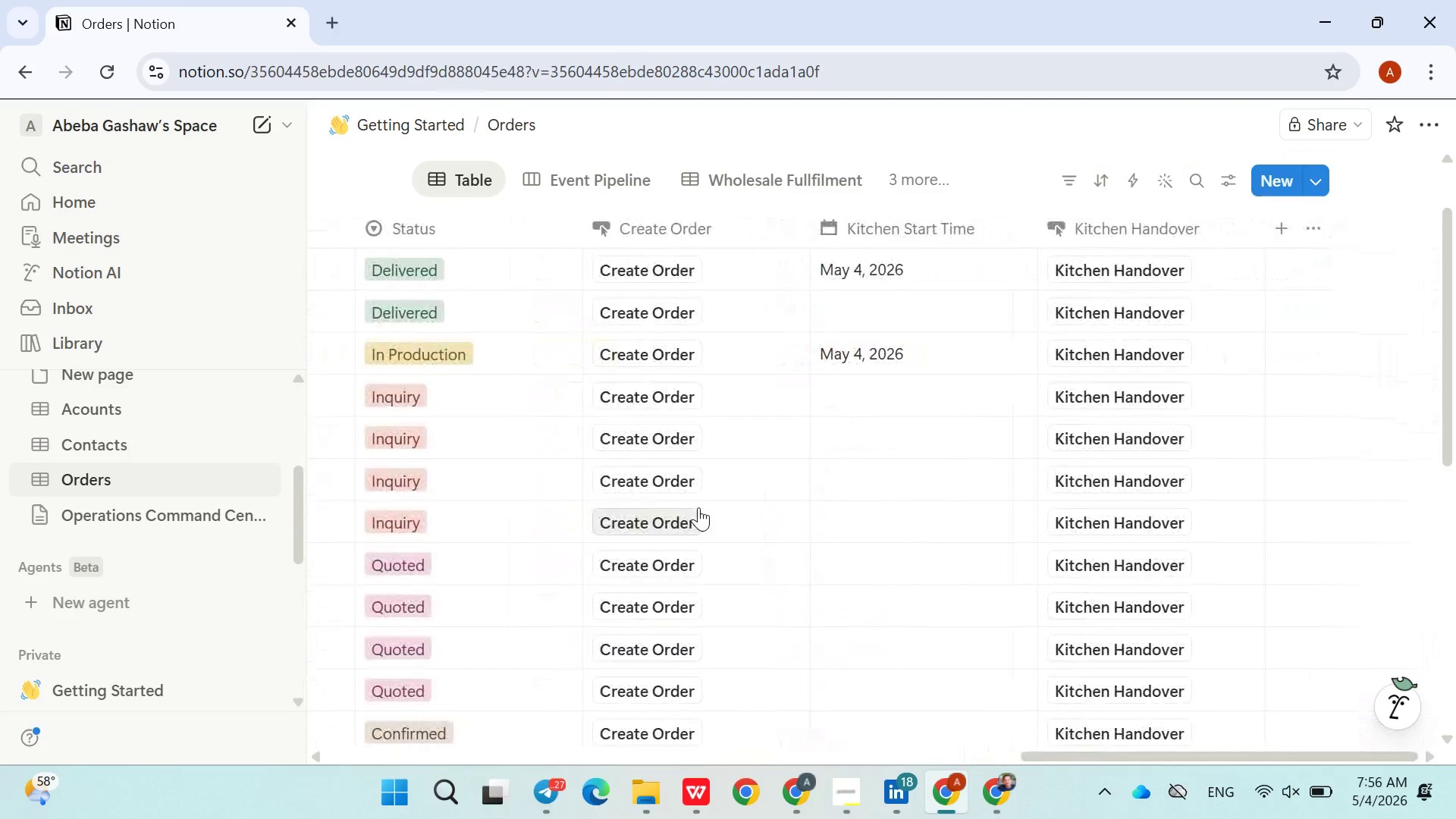 
left_click([869, 350])
 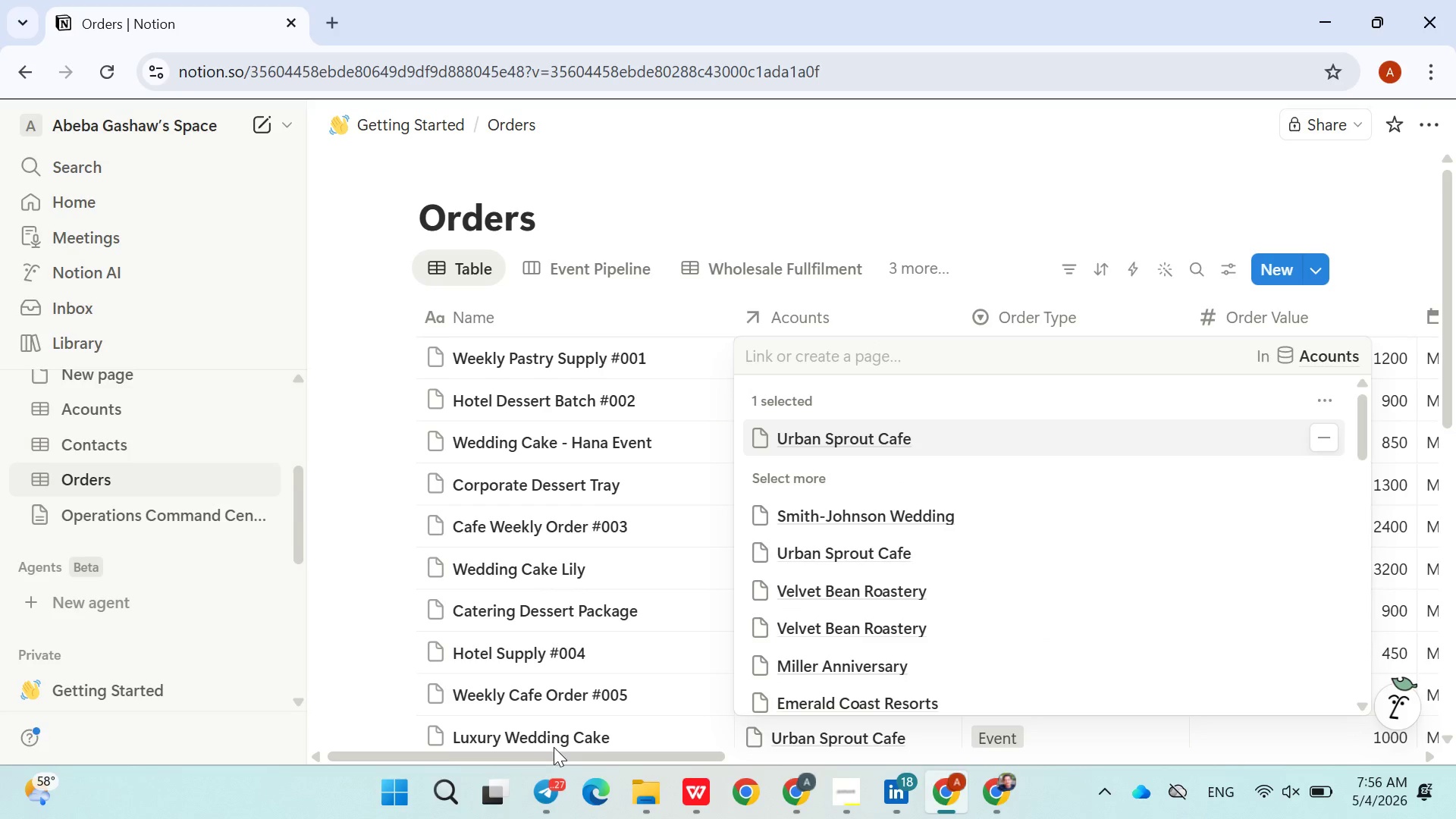 
left_click([394, 783])
 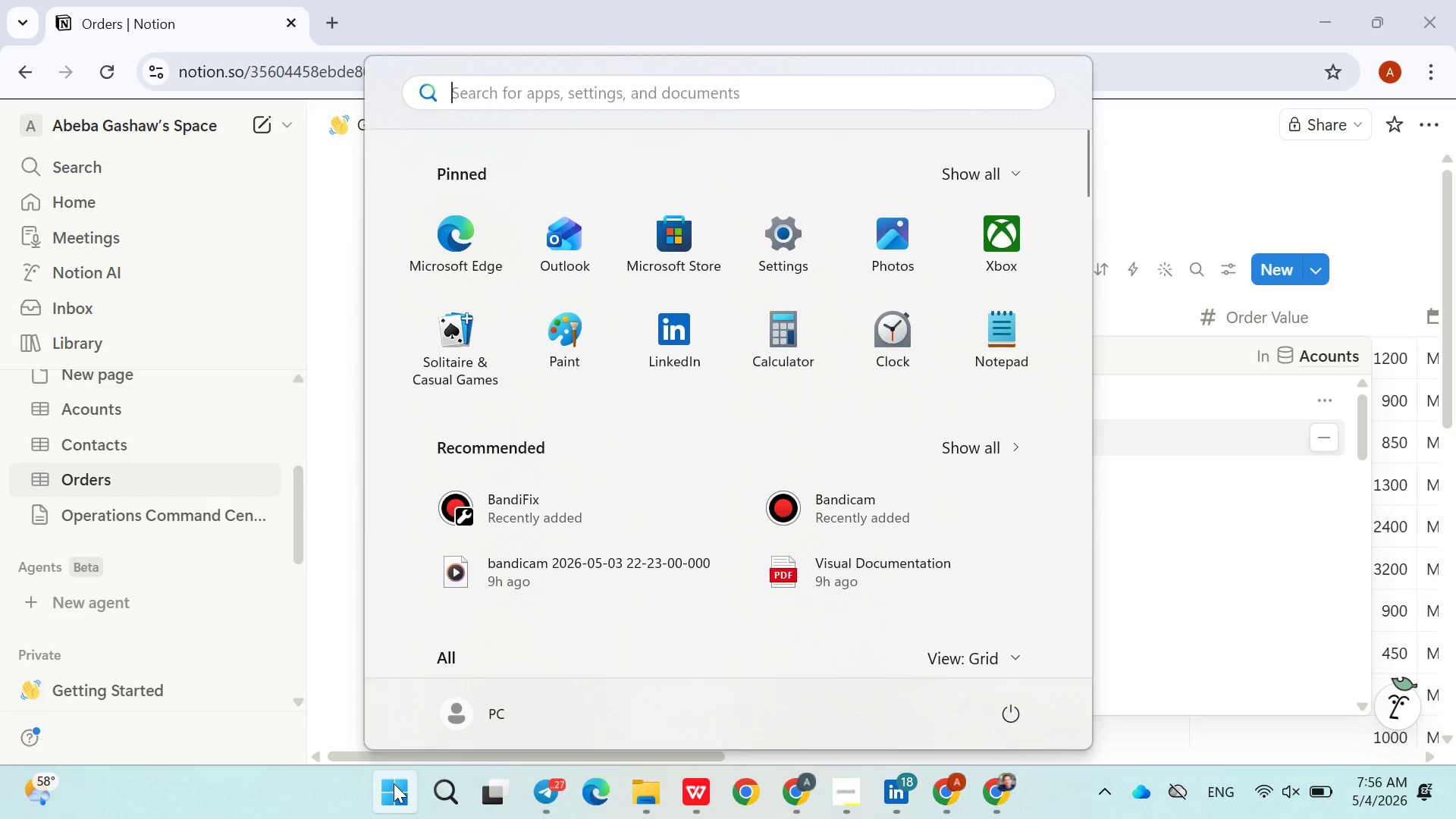 
type(sna)
 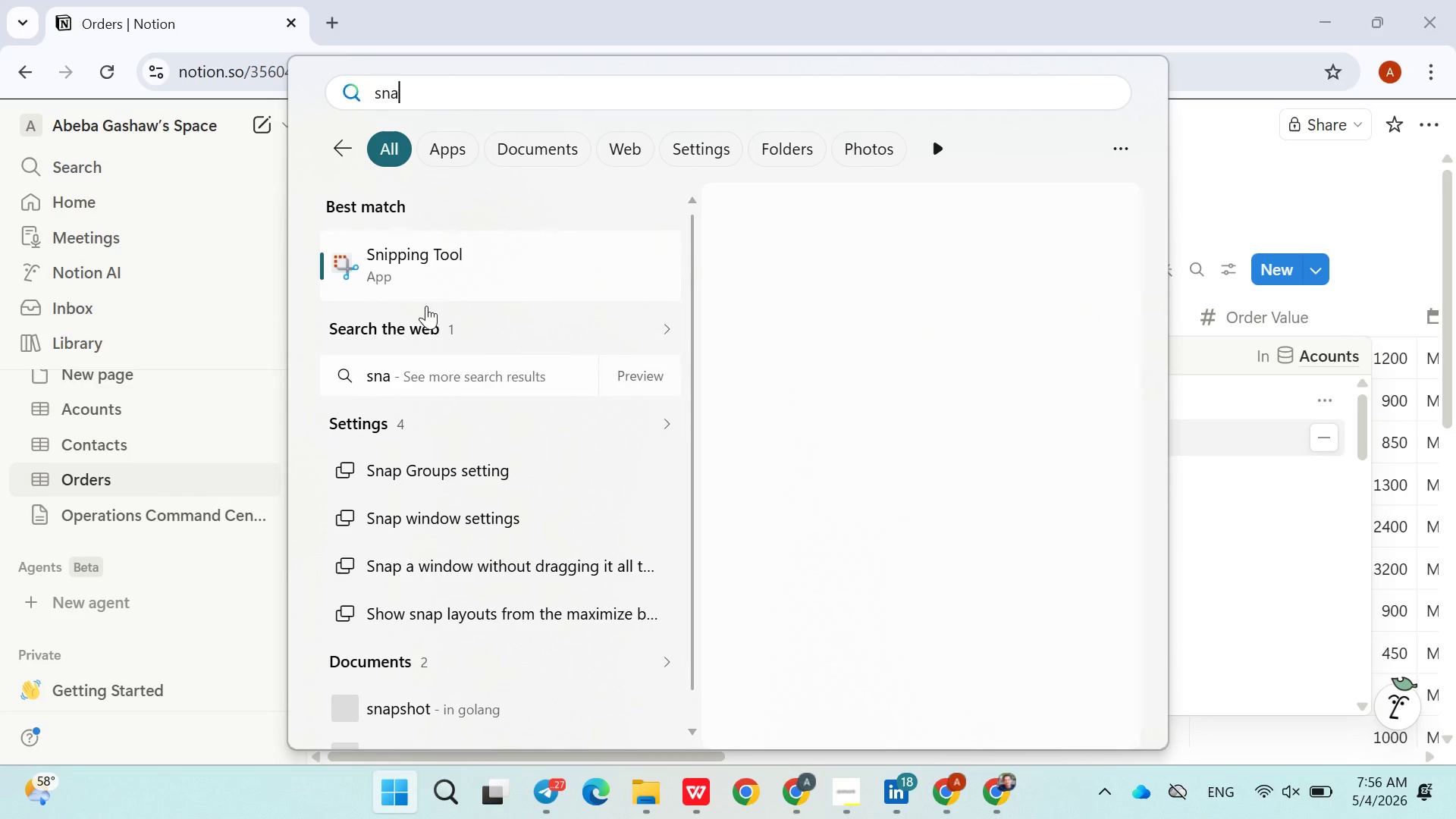 
left_click([435, 267])
 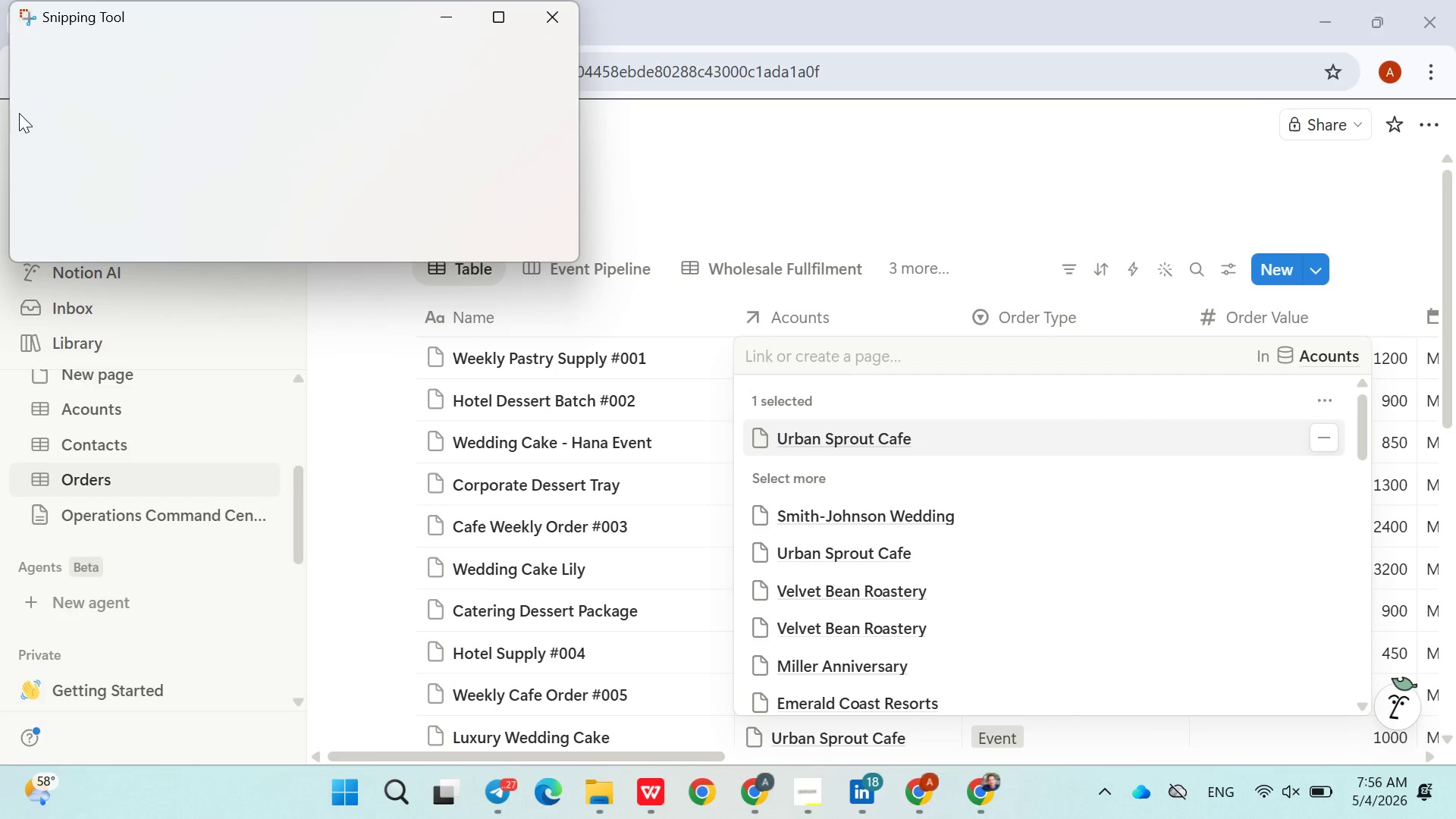 
left_click([62, 55])
 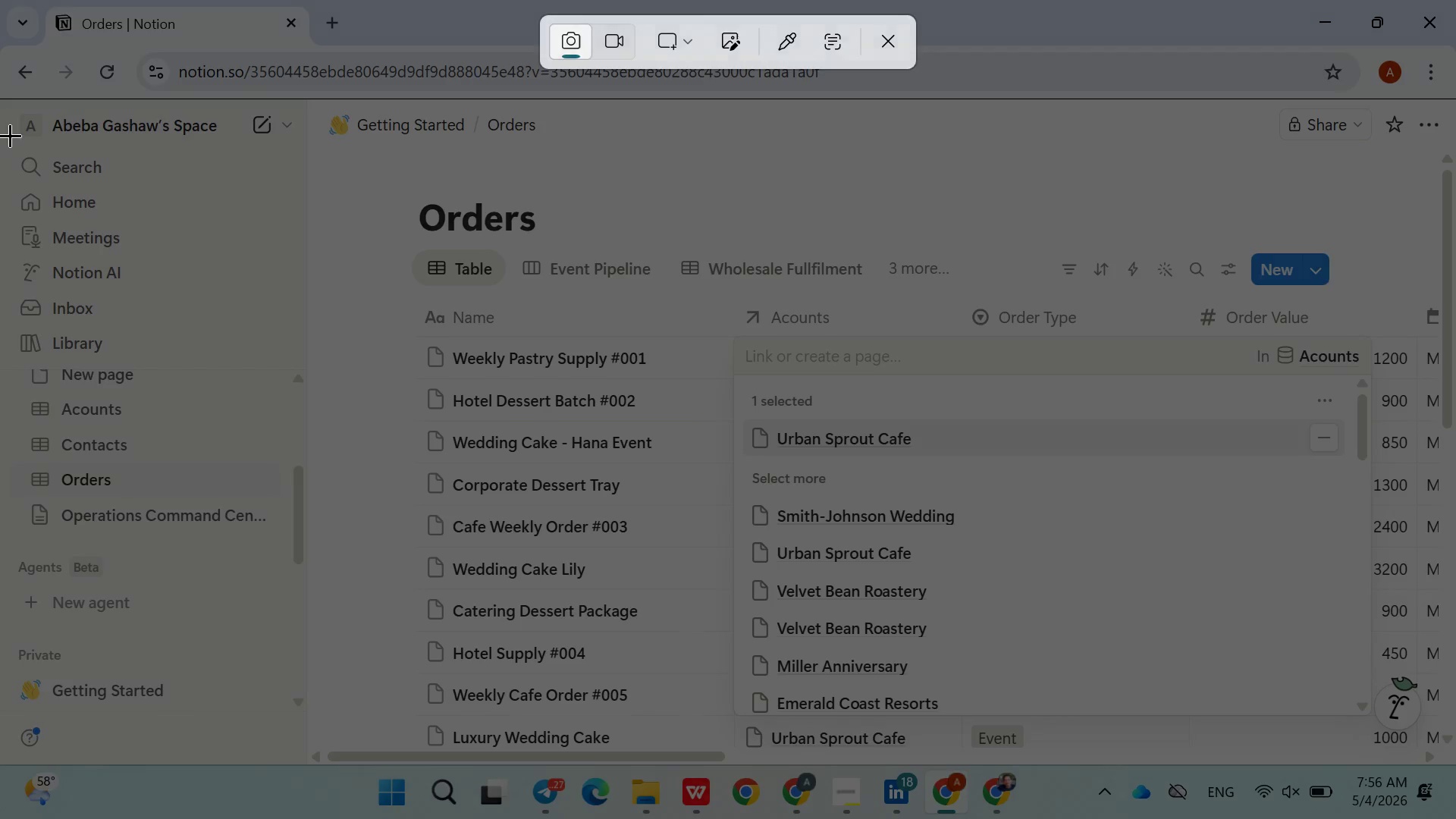 
left_click_drag(start_coordinate=[10, 136], to_coordinate=[1455, 748])
 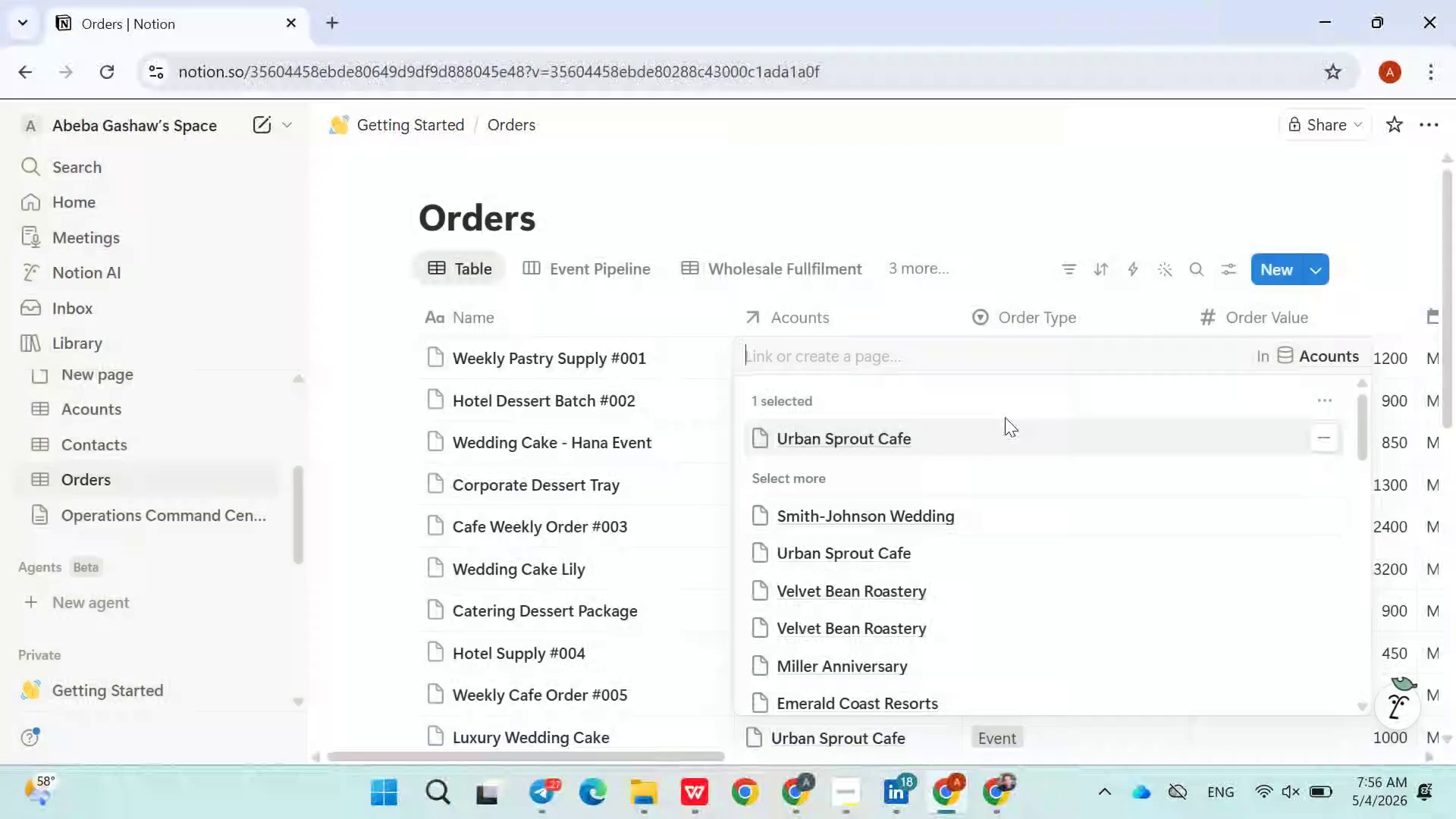 
mouse_move([964, 373])
 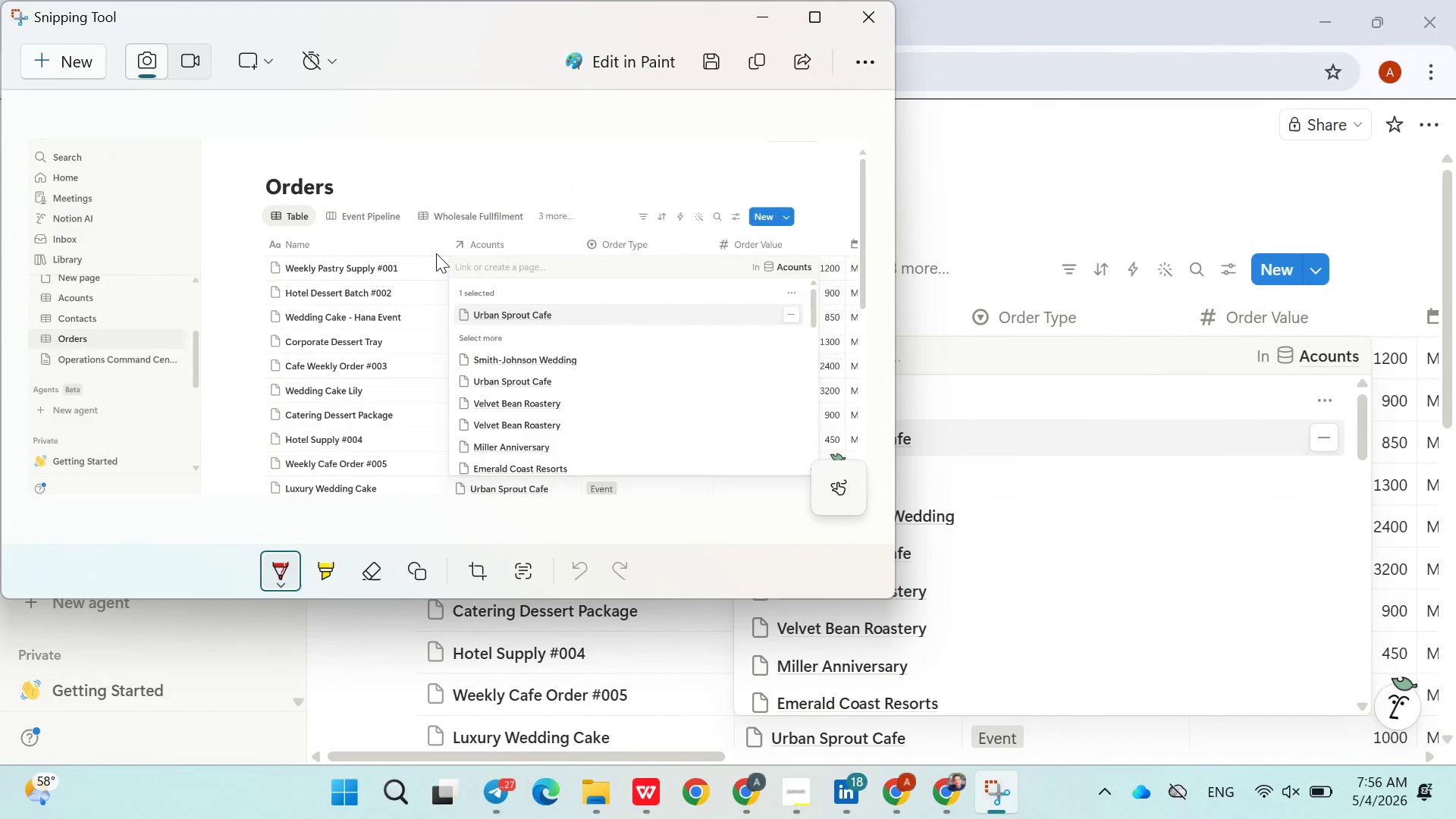 
left_click_drag(start_coordinate=[278, 199], to_coordinate=[289, 219])
 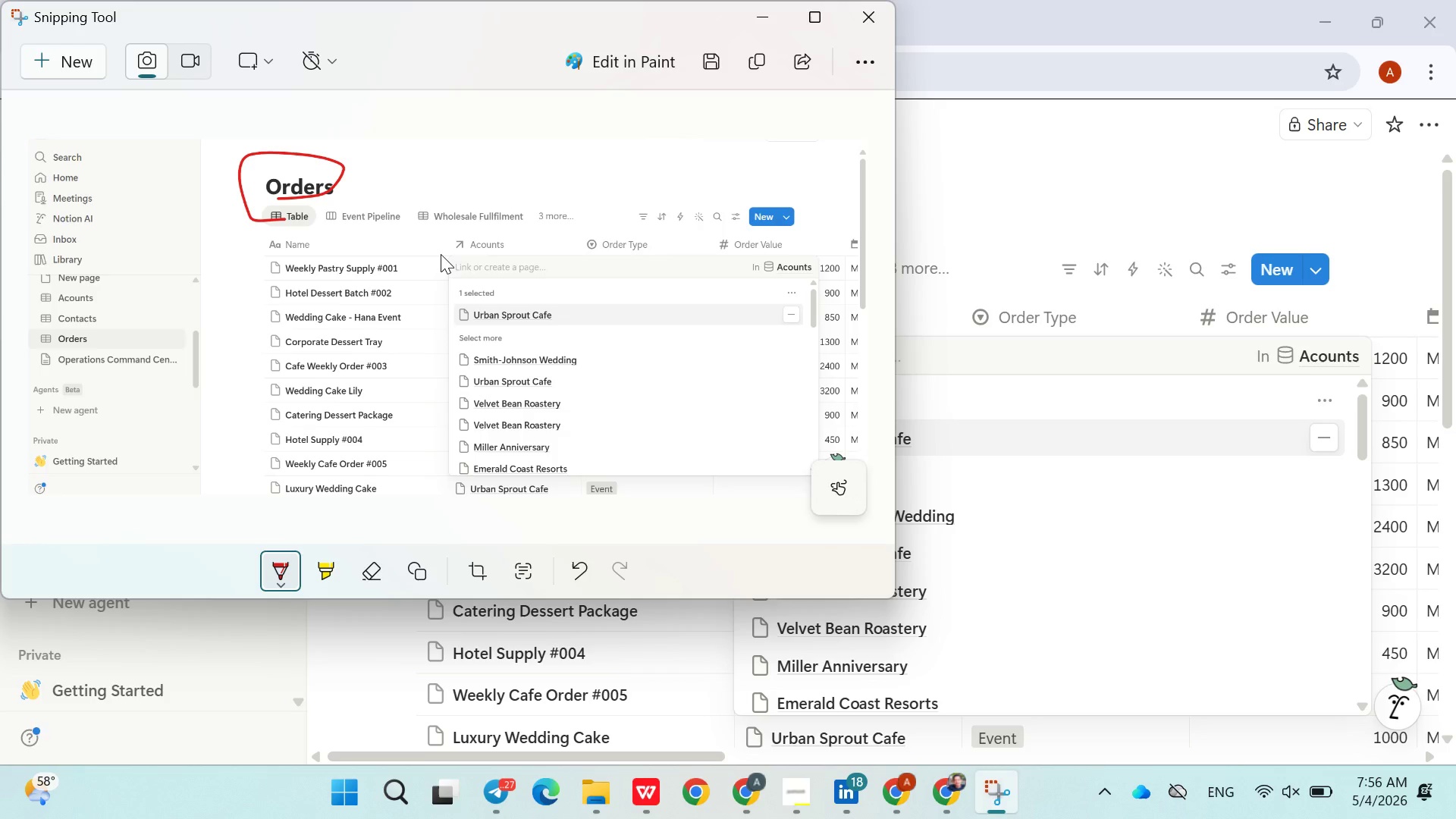 
left_click_drag(start_coordinate=[441, 254], to_coordinate=[482, 315])
 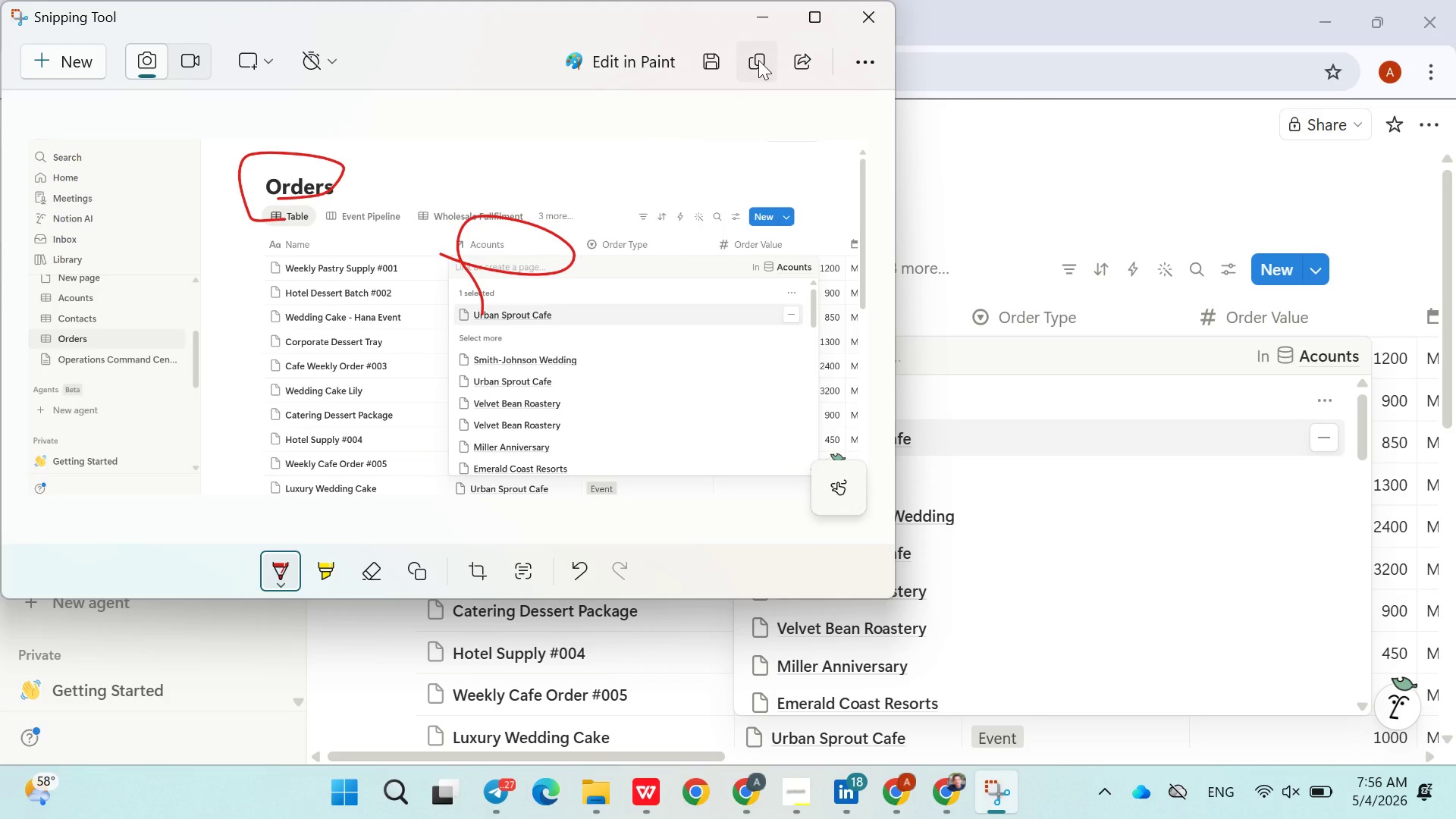 
left_click([758, 60])
 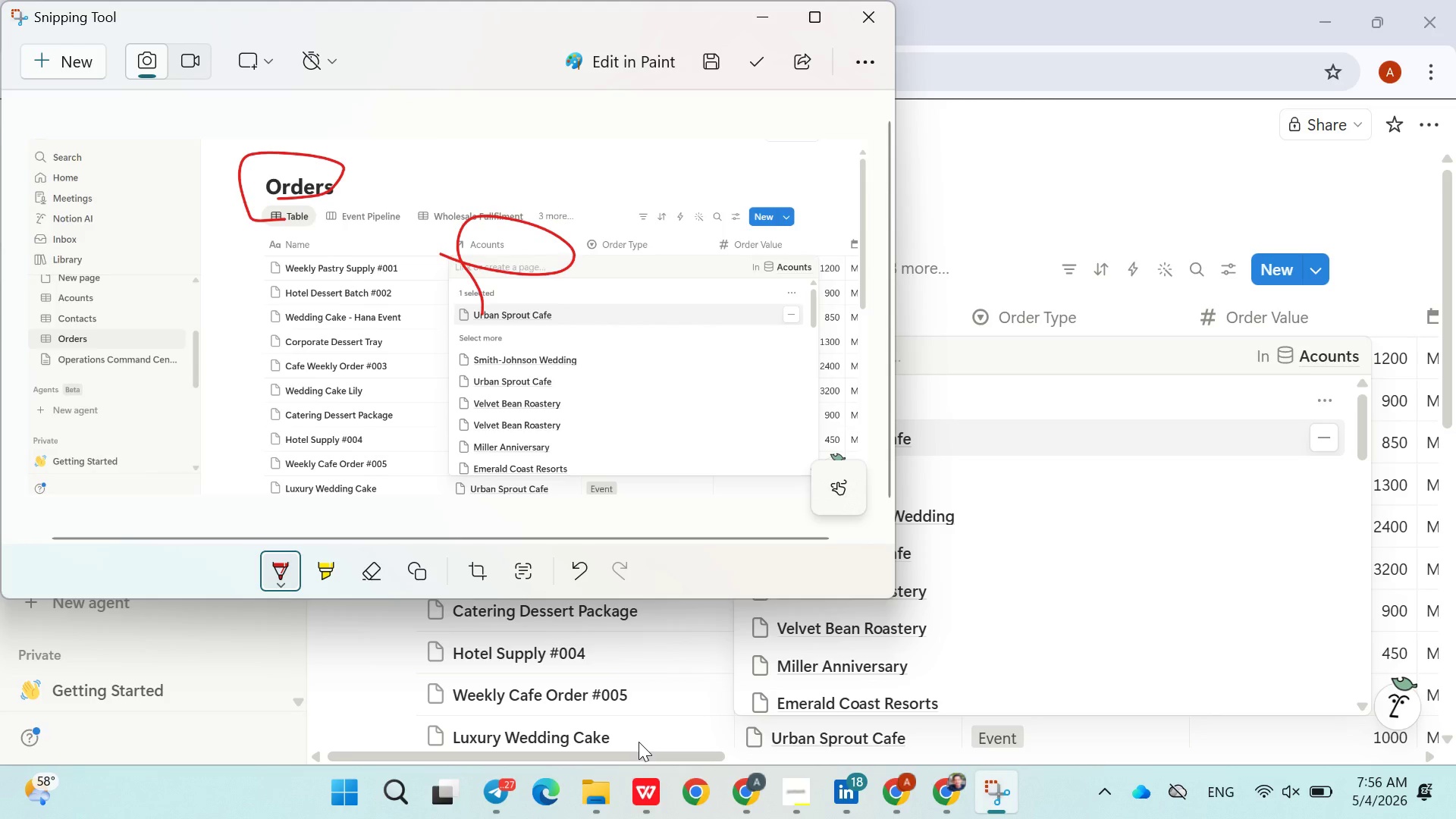 
left_click([643, 792])
 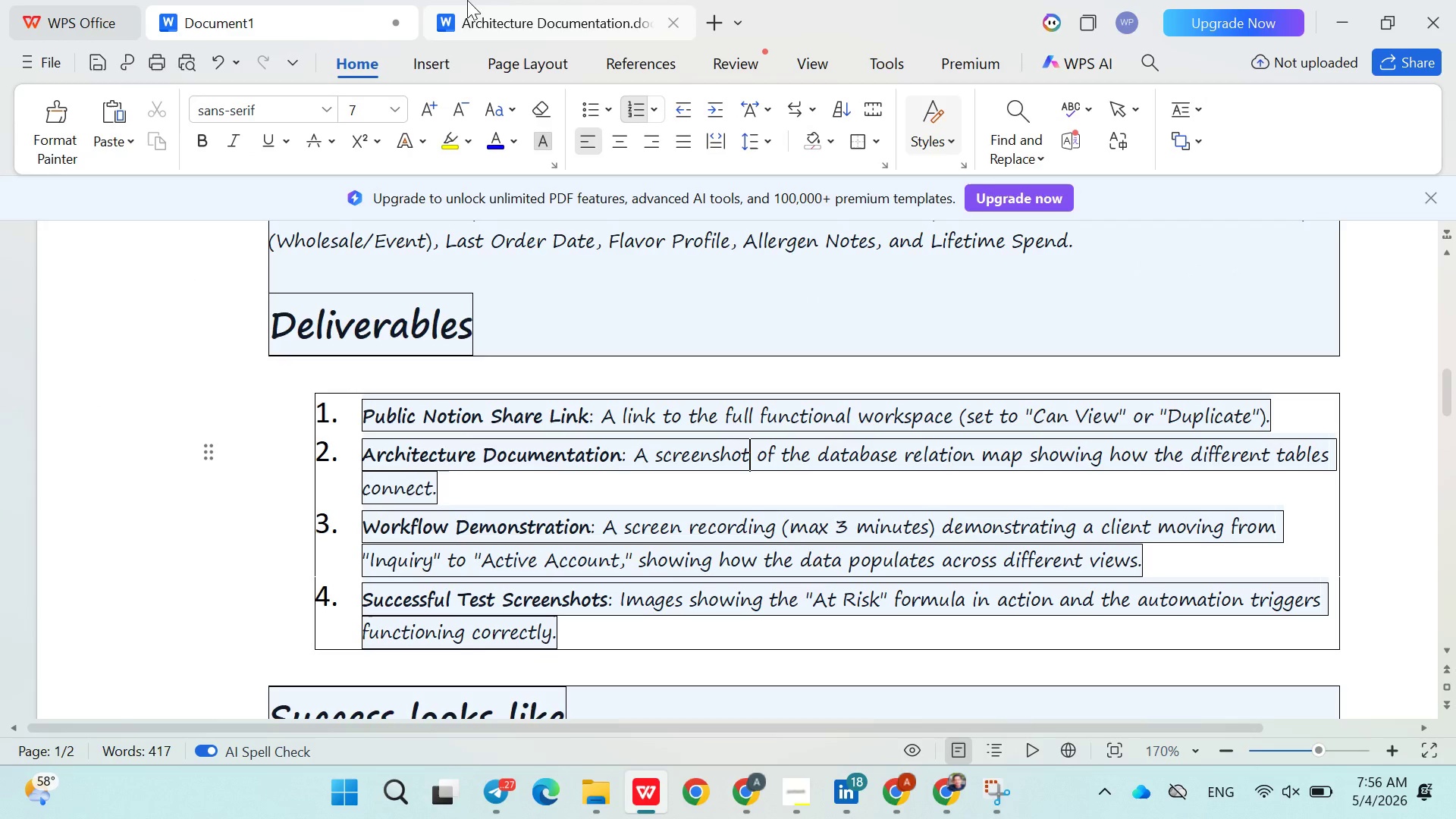 
left_click([504, 8])
 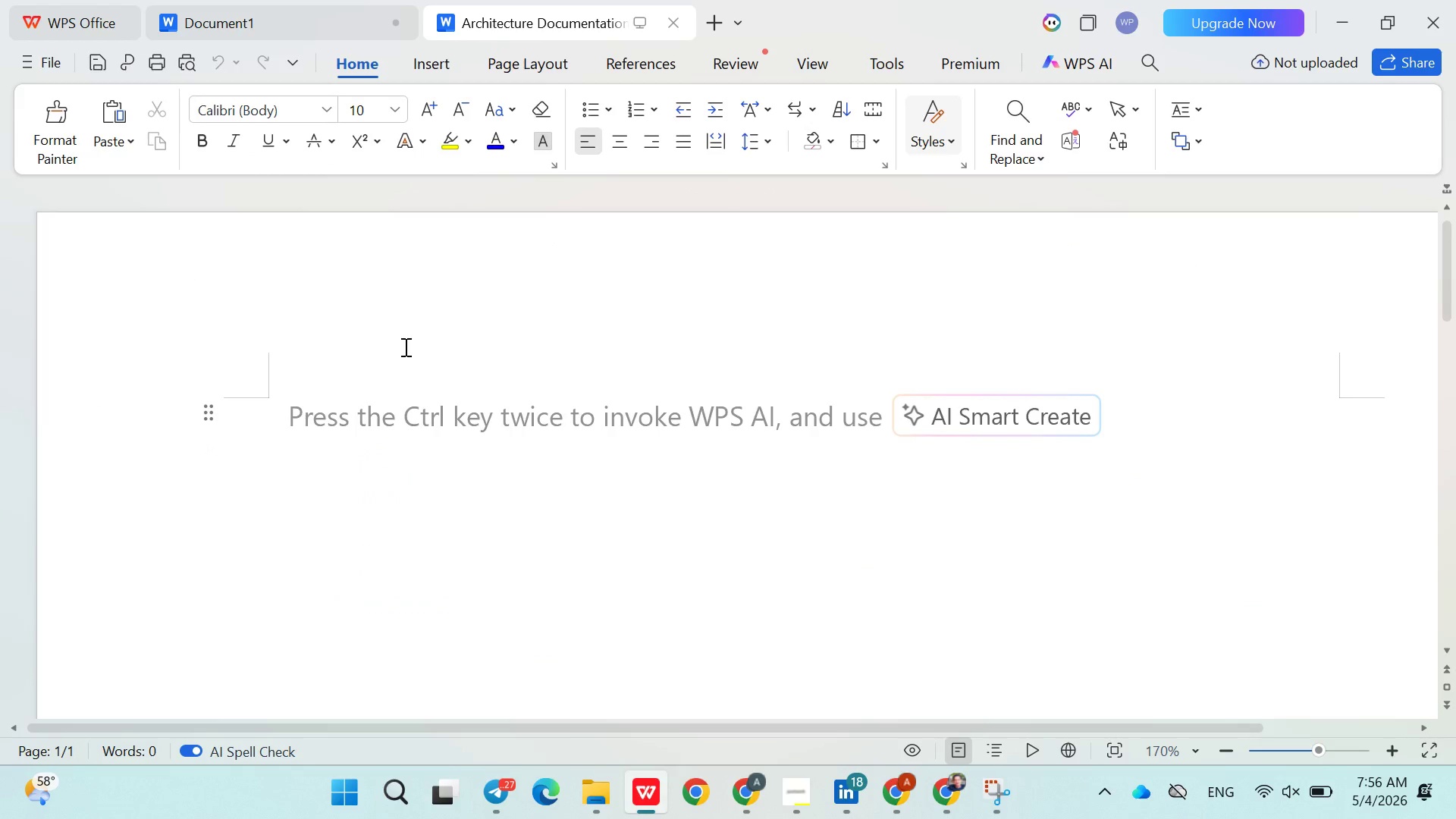 
key(Control+V)
 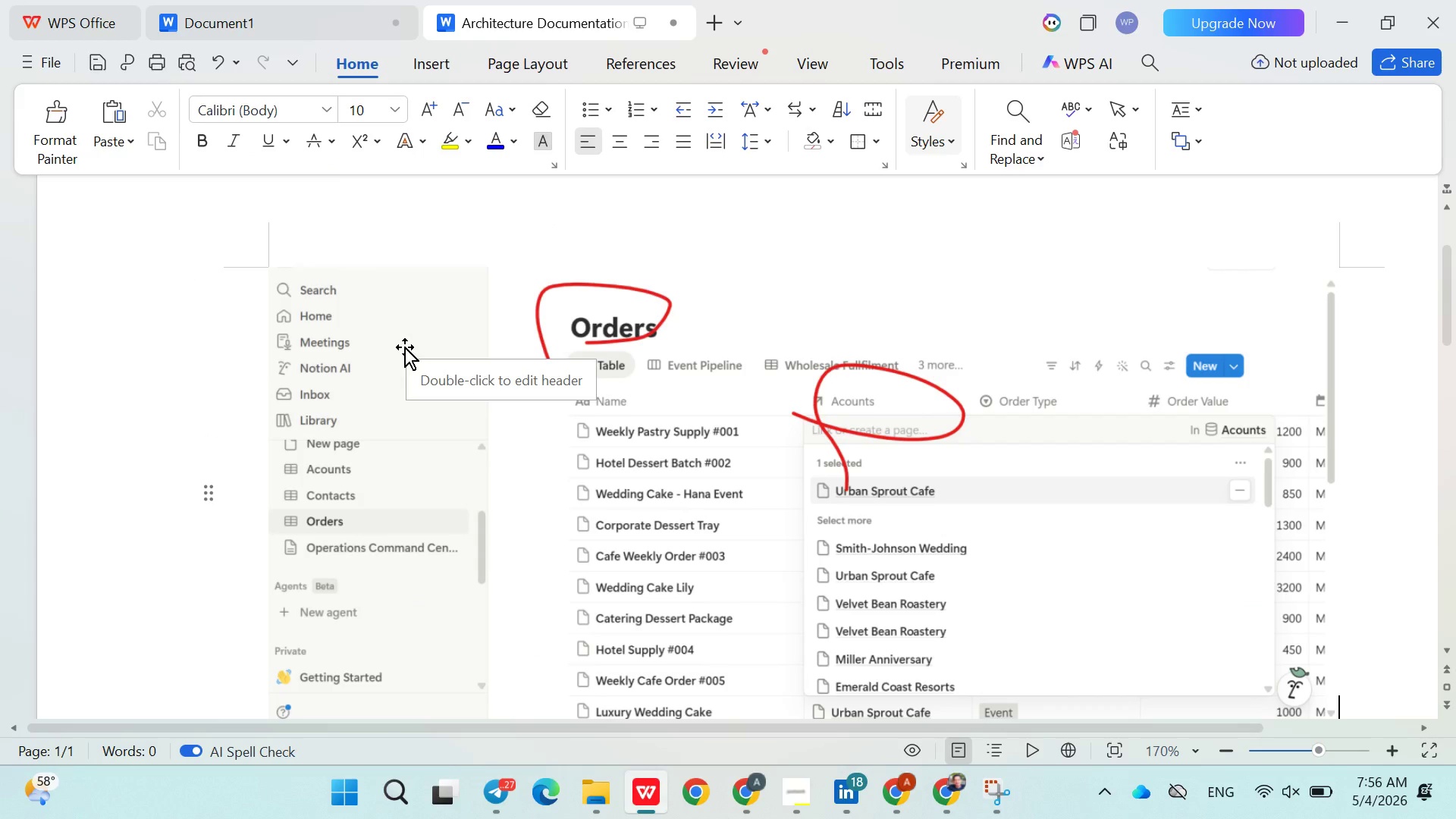 
key(Enter)
 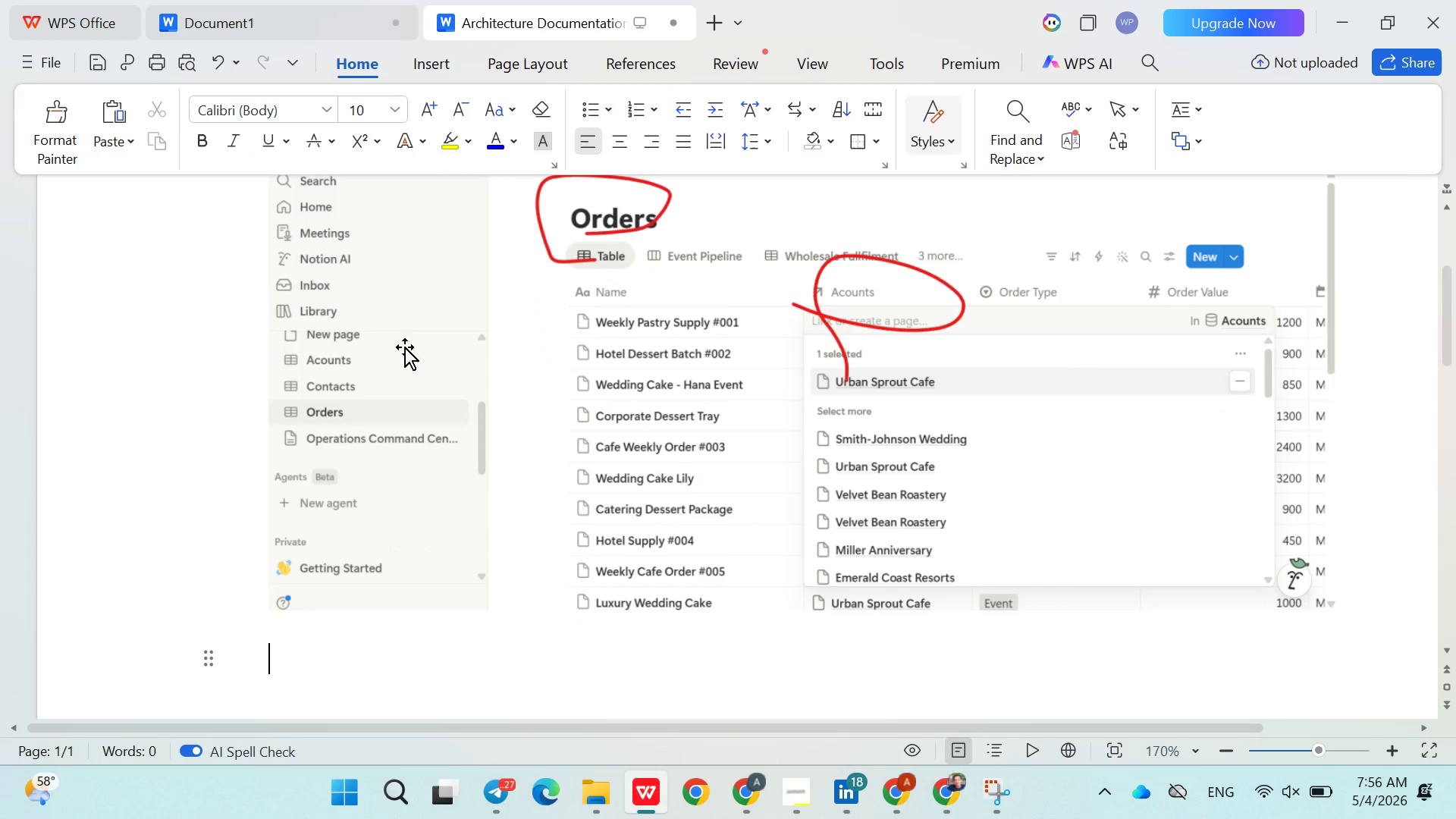 
key(Enter)
 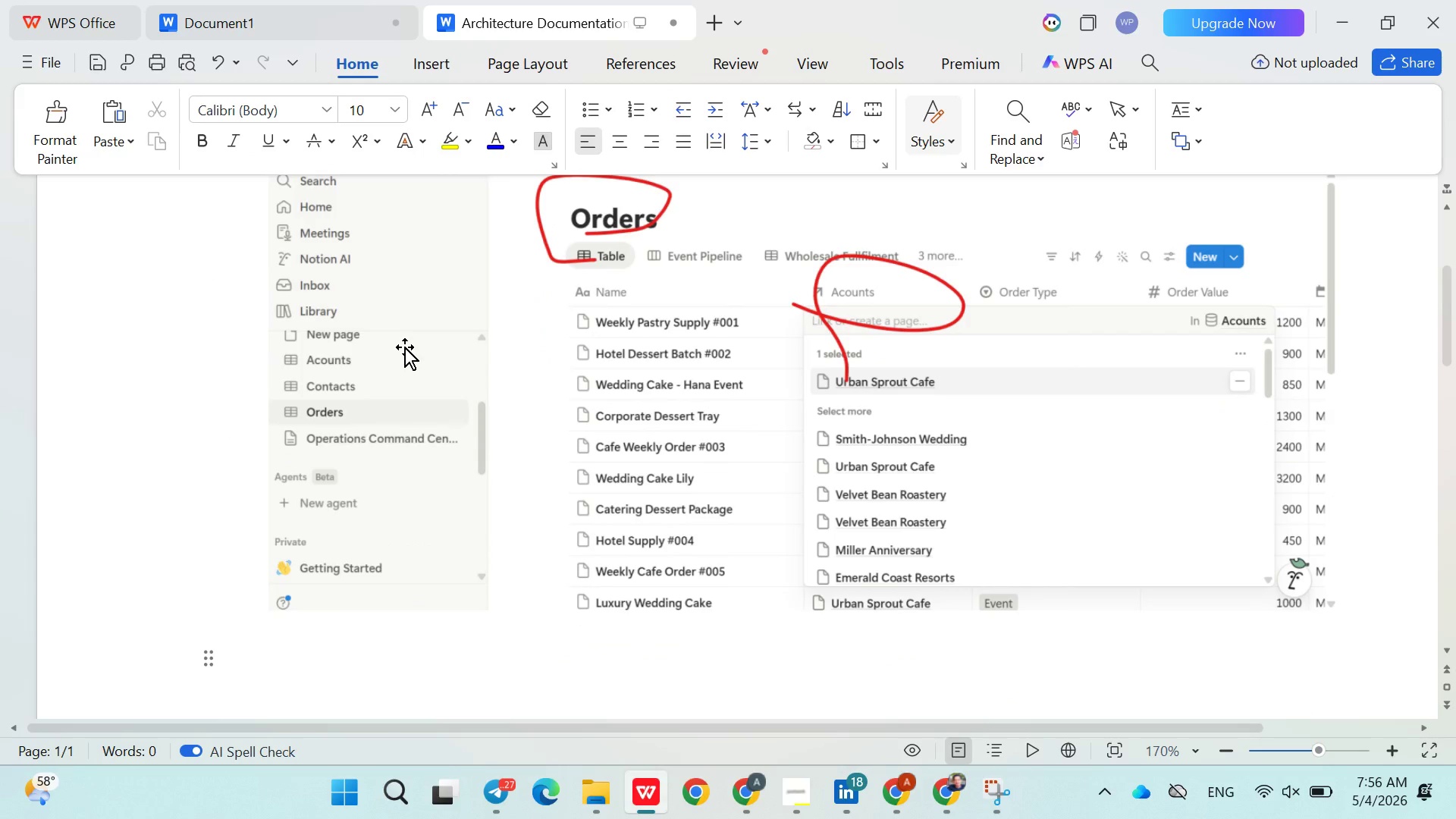 
key(Enter)
 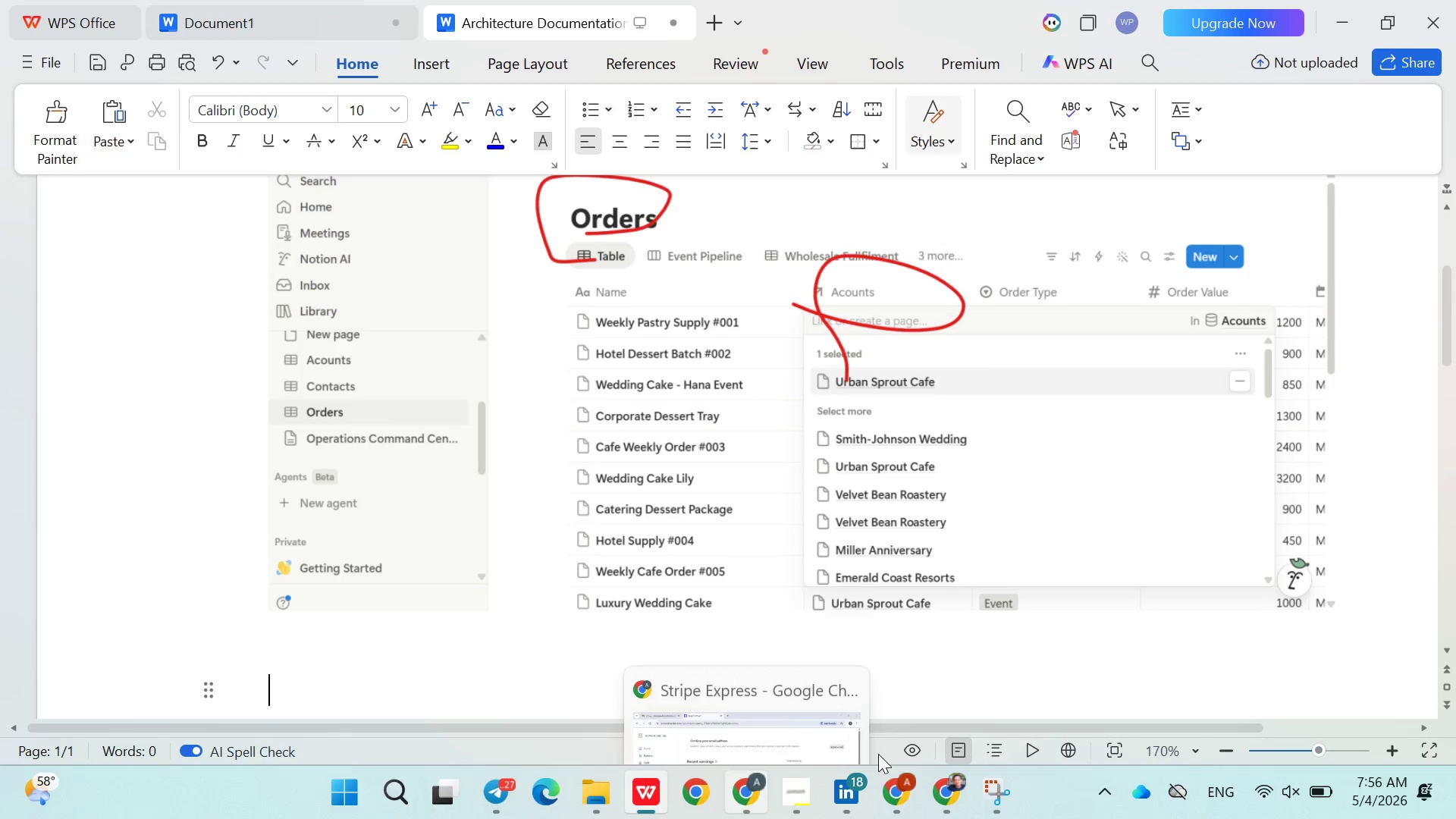 
left_click([900, 788])
 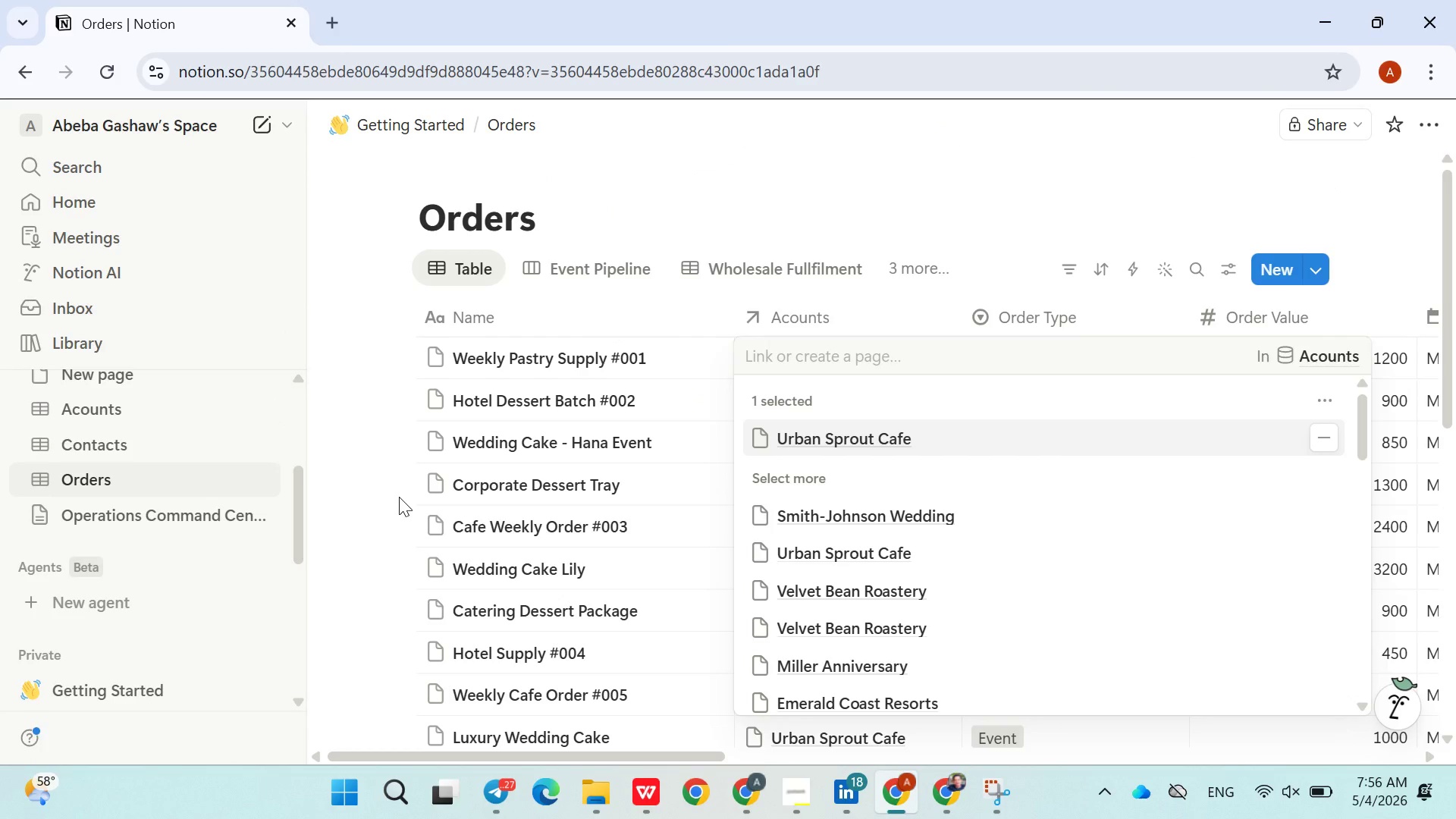 
left_click([149, 442])
 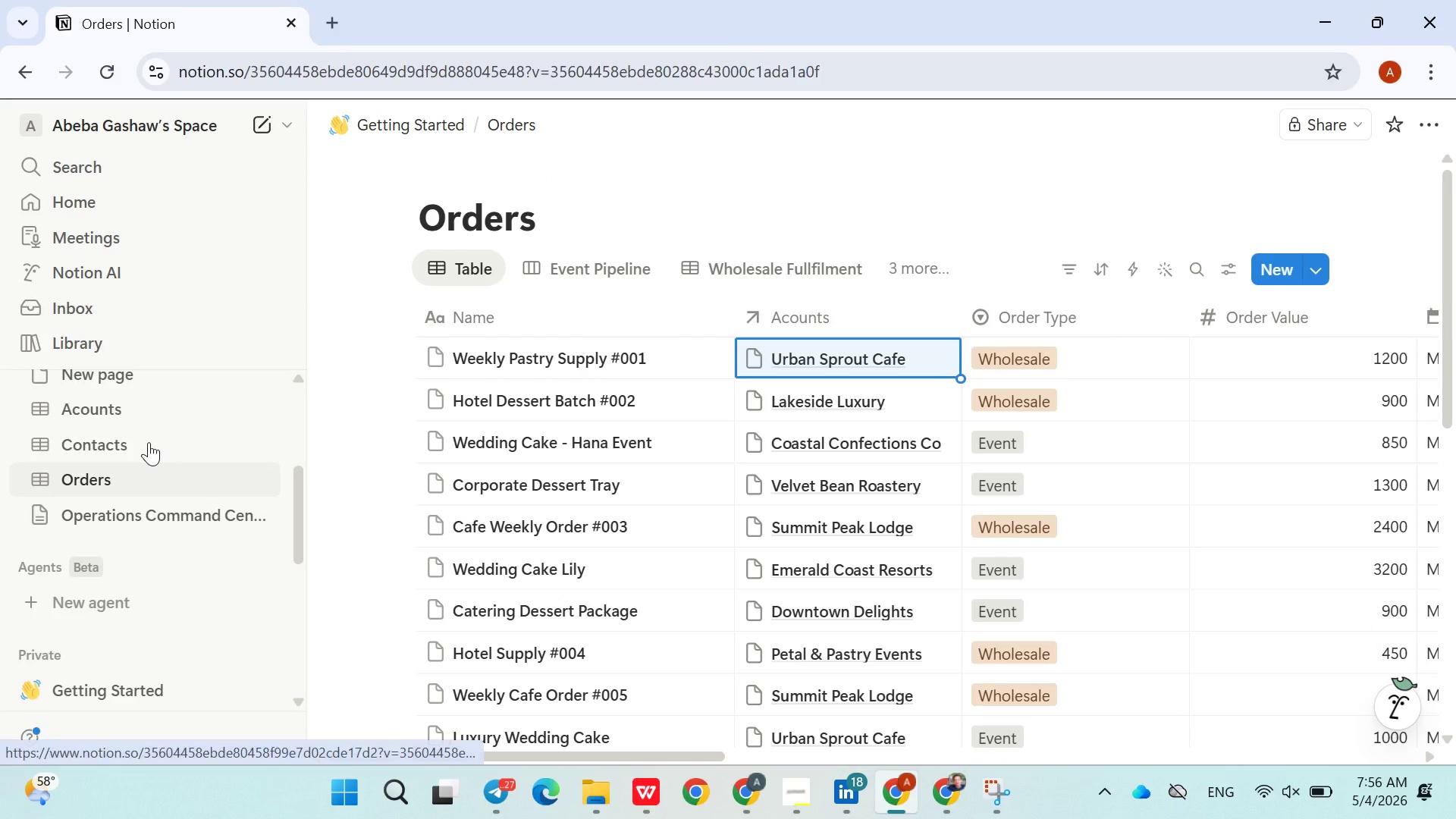 
left_click([149, 442])
 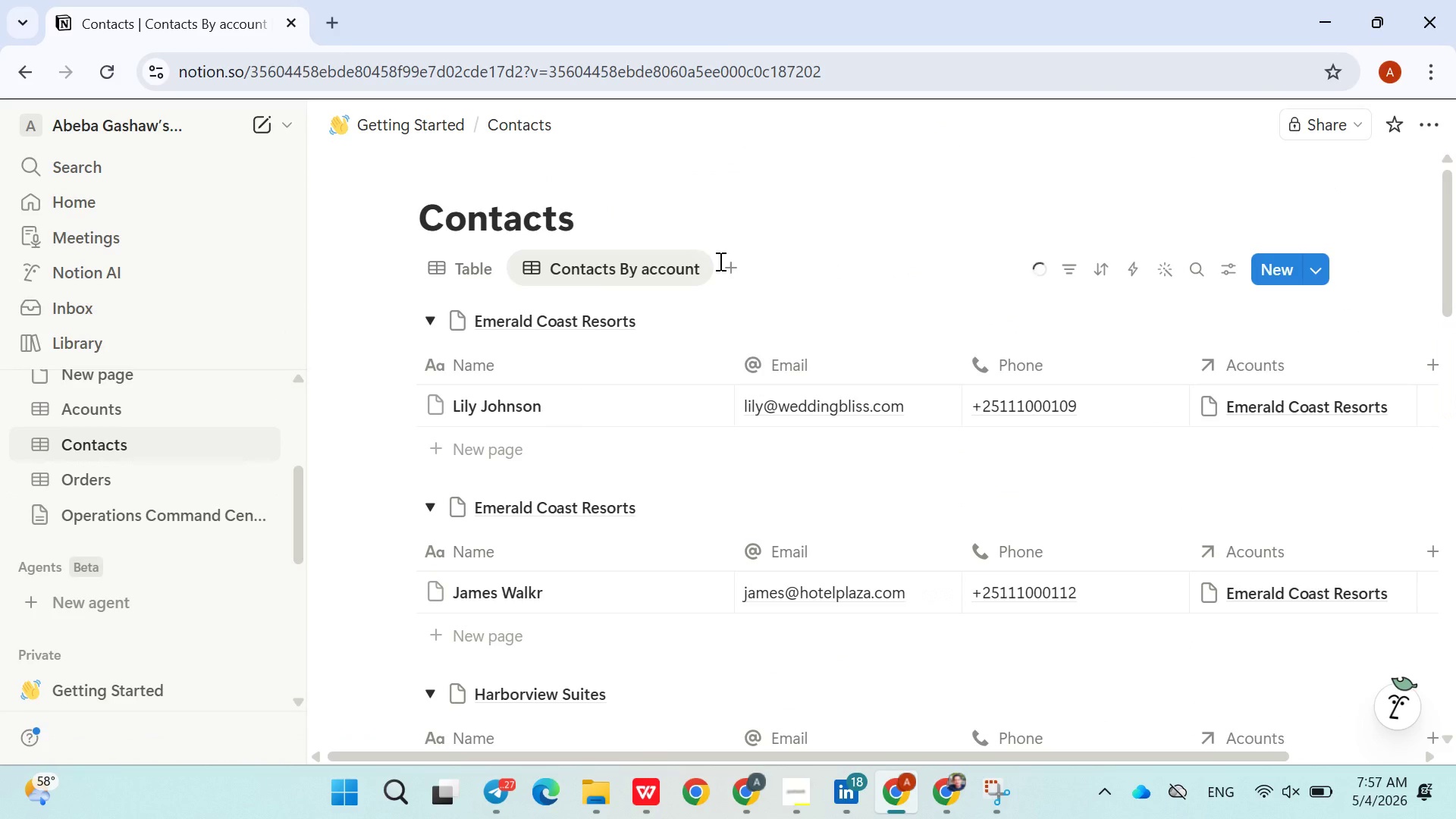 
mouse_move([821, 357])
 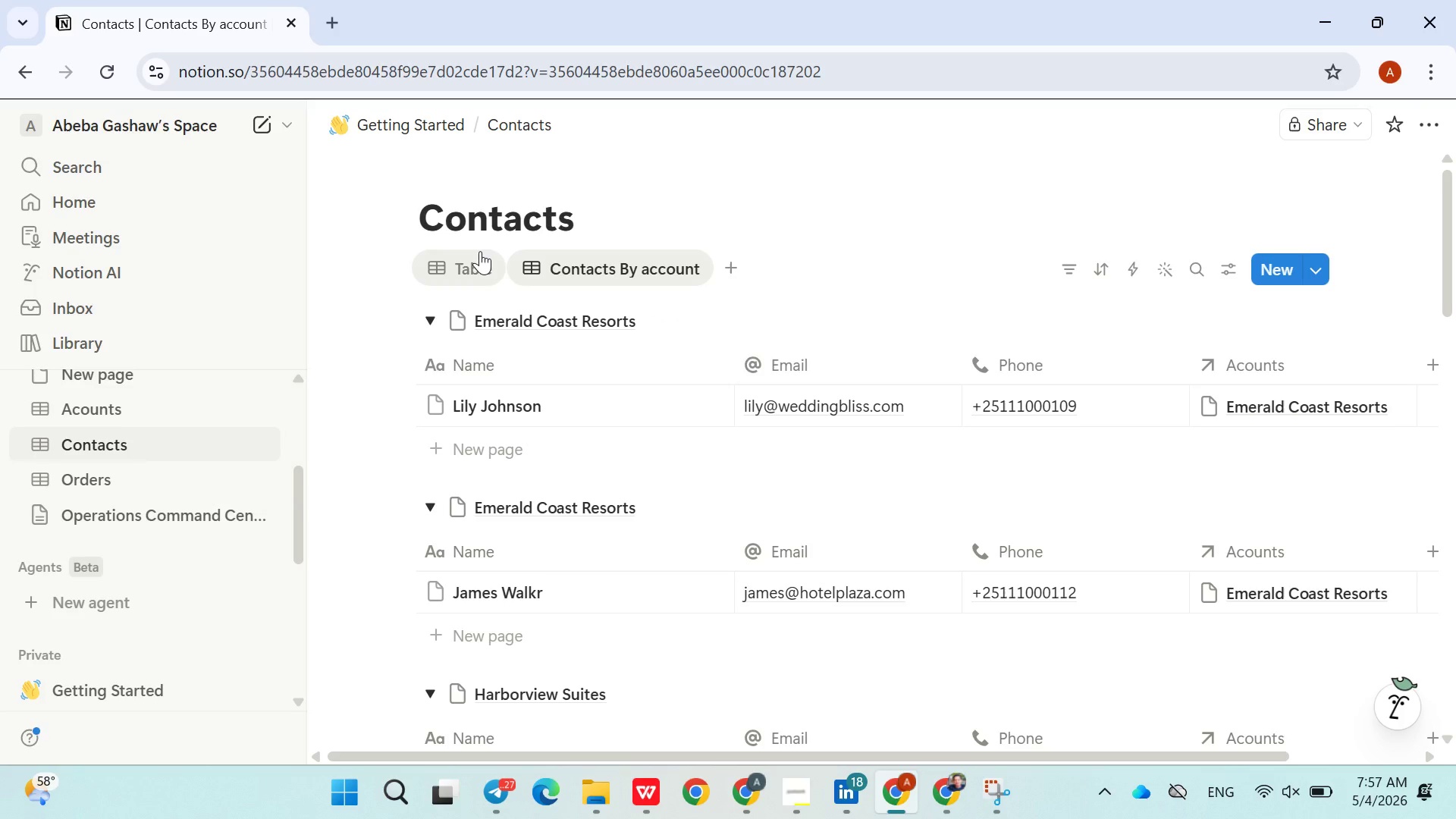 
left_click([480, 251])
 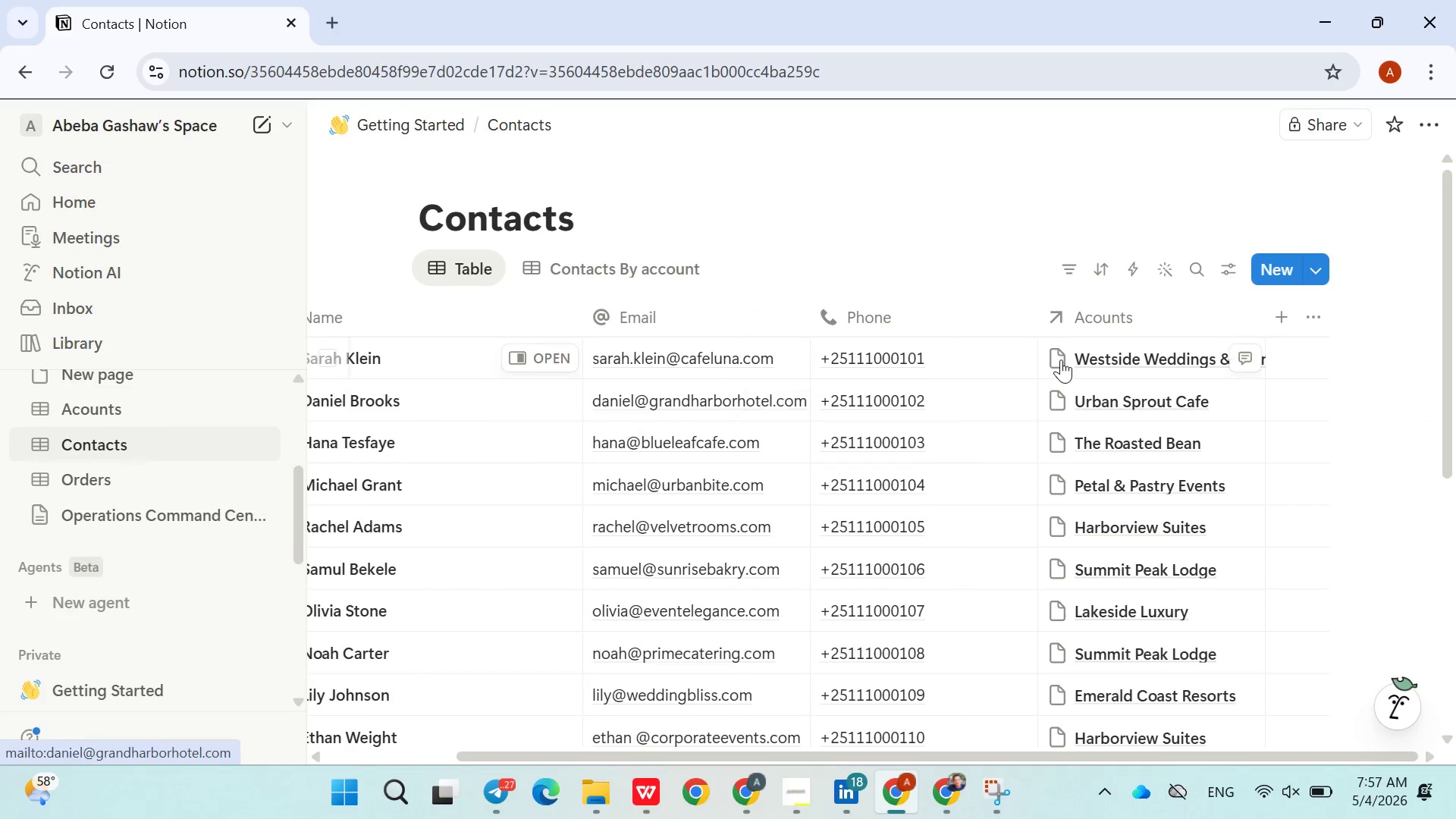 
left_click([1115, 355])
 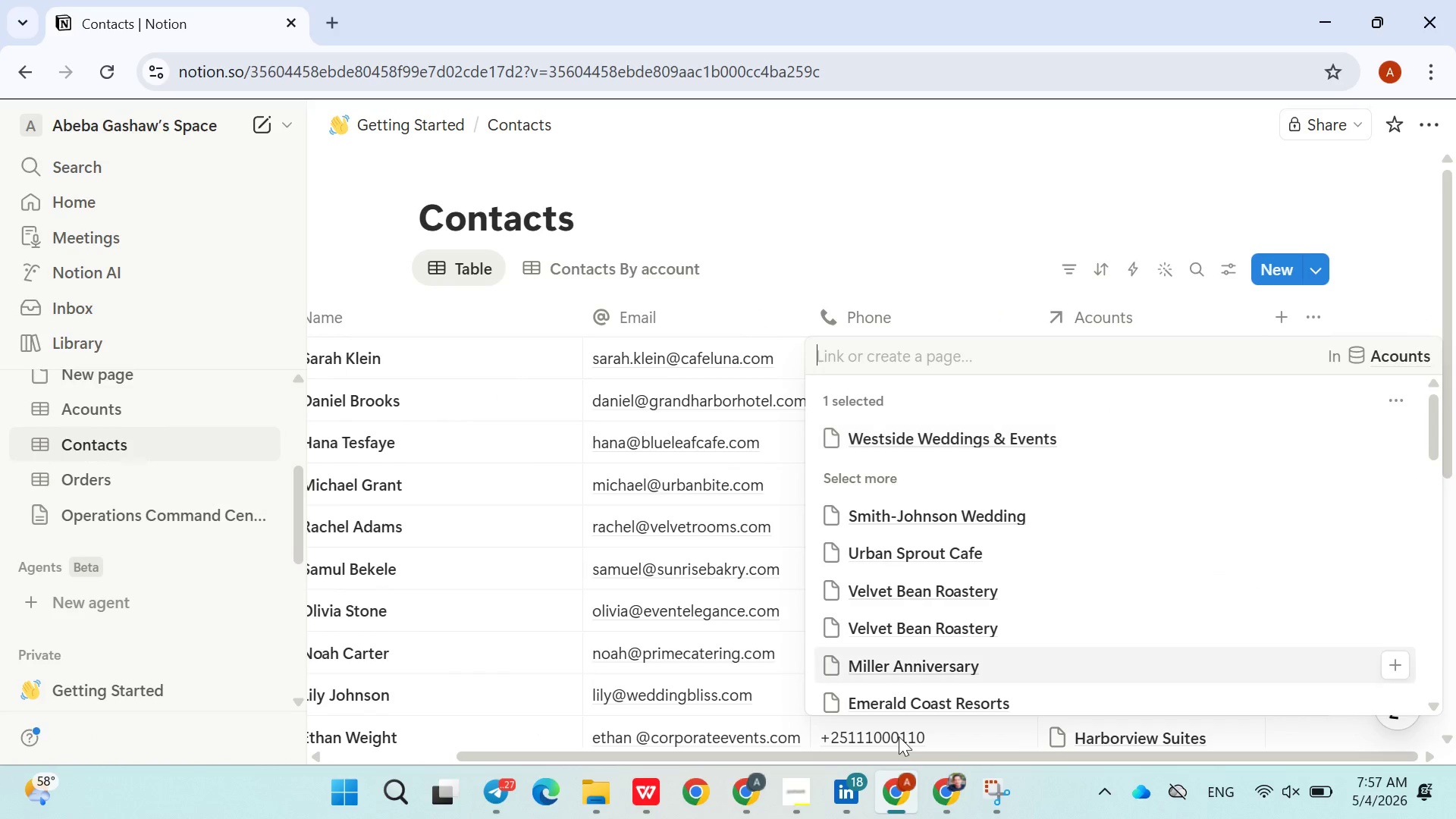 
left_click([979, 805])
 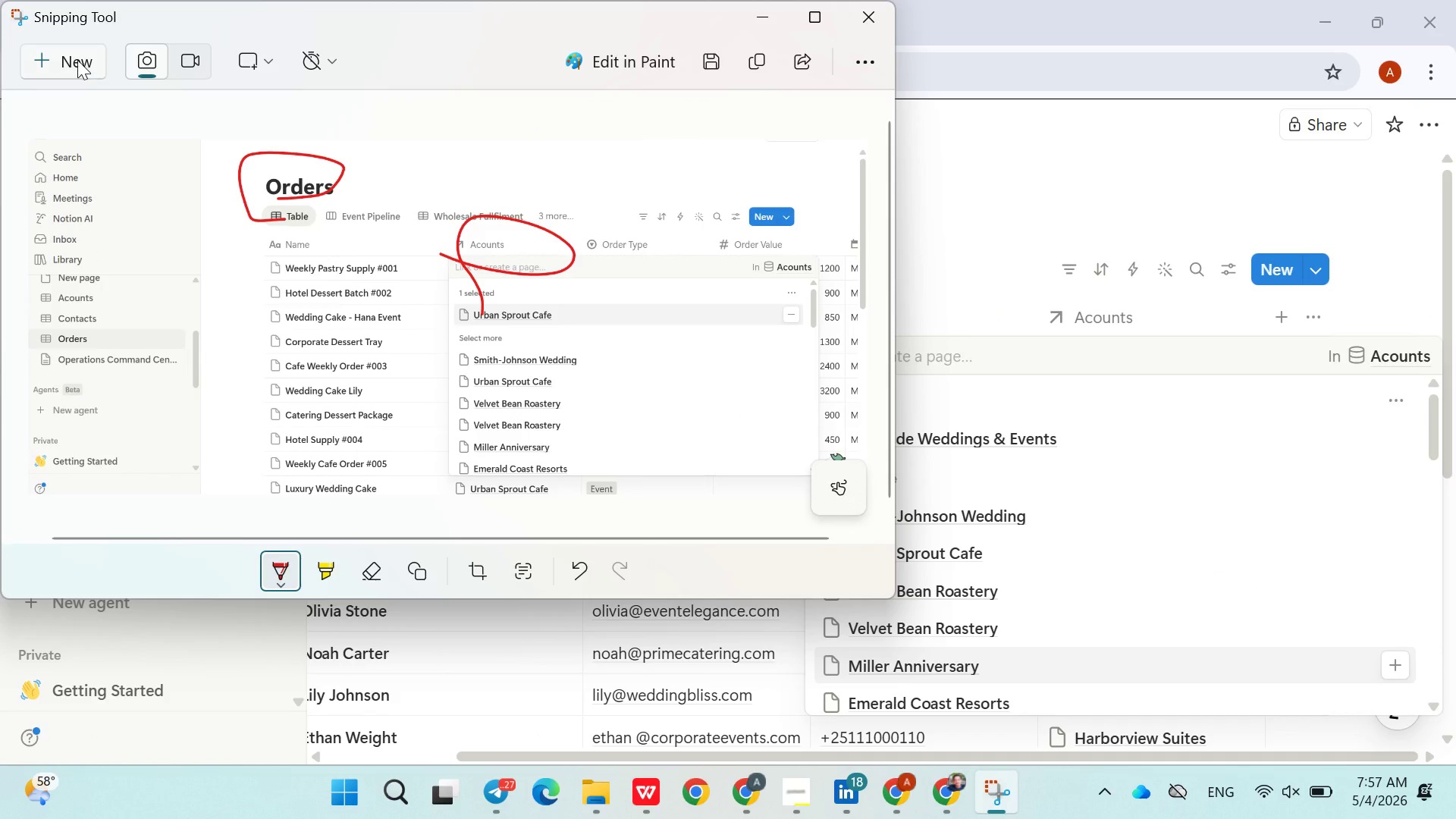 
left_click([77, 59])
 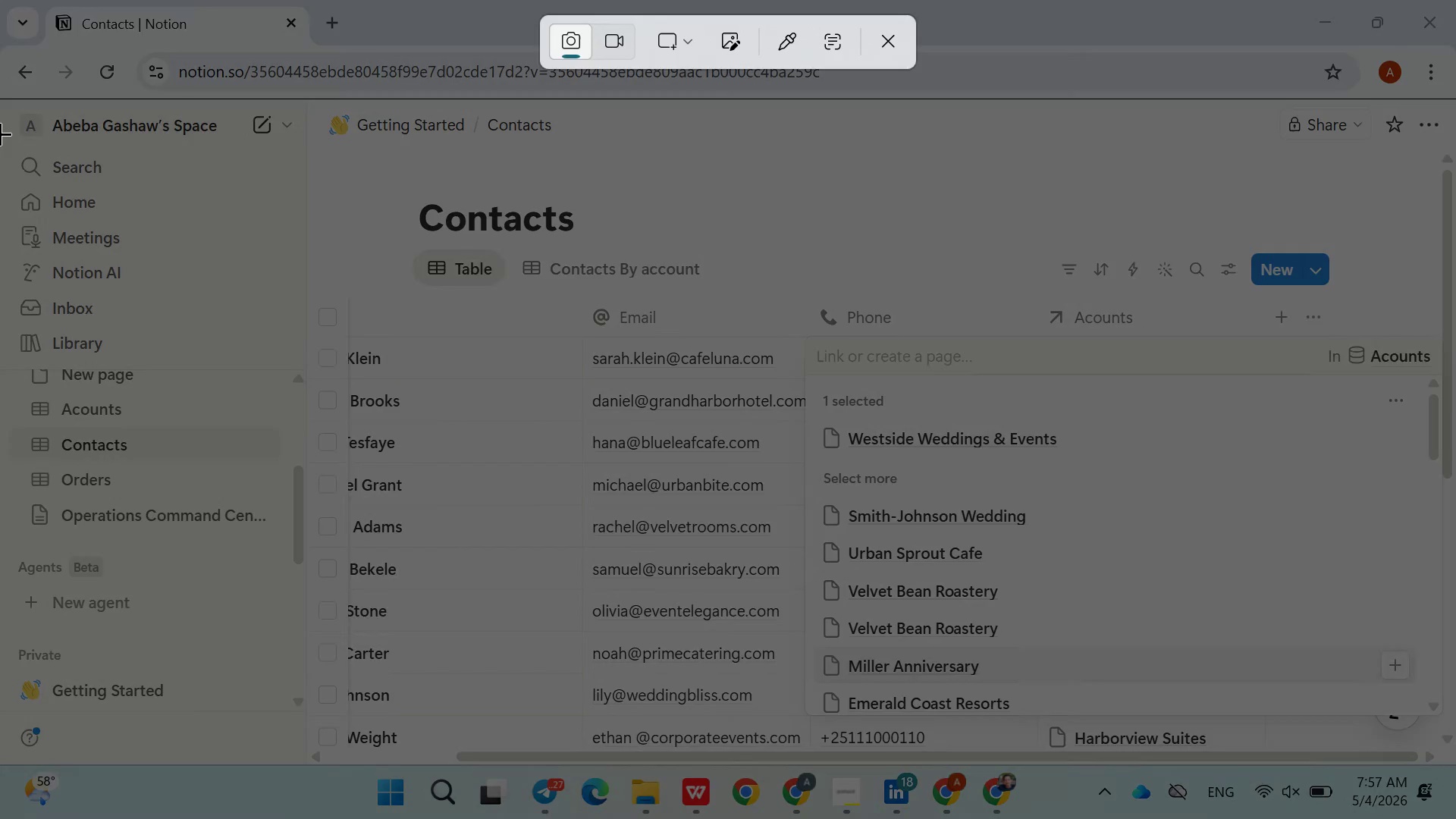 
left_click_drag(start_coordinate=[0, 133], to_coordinate=[1442, 755])
 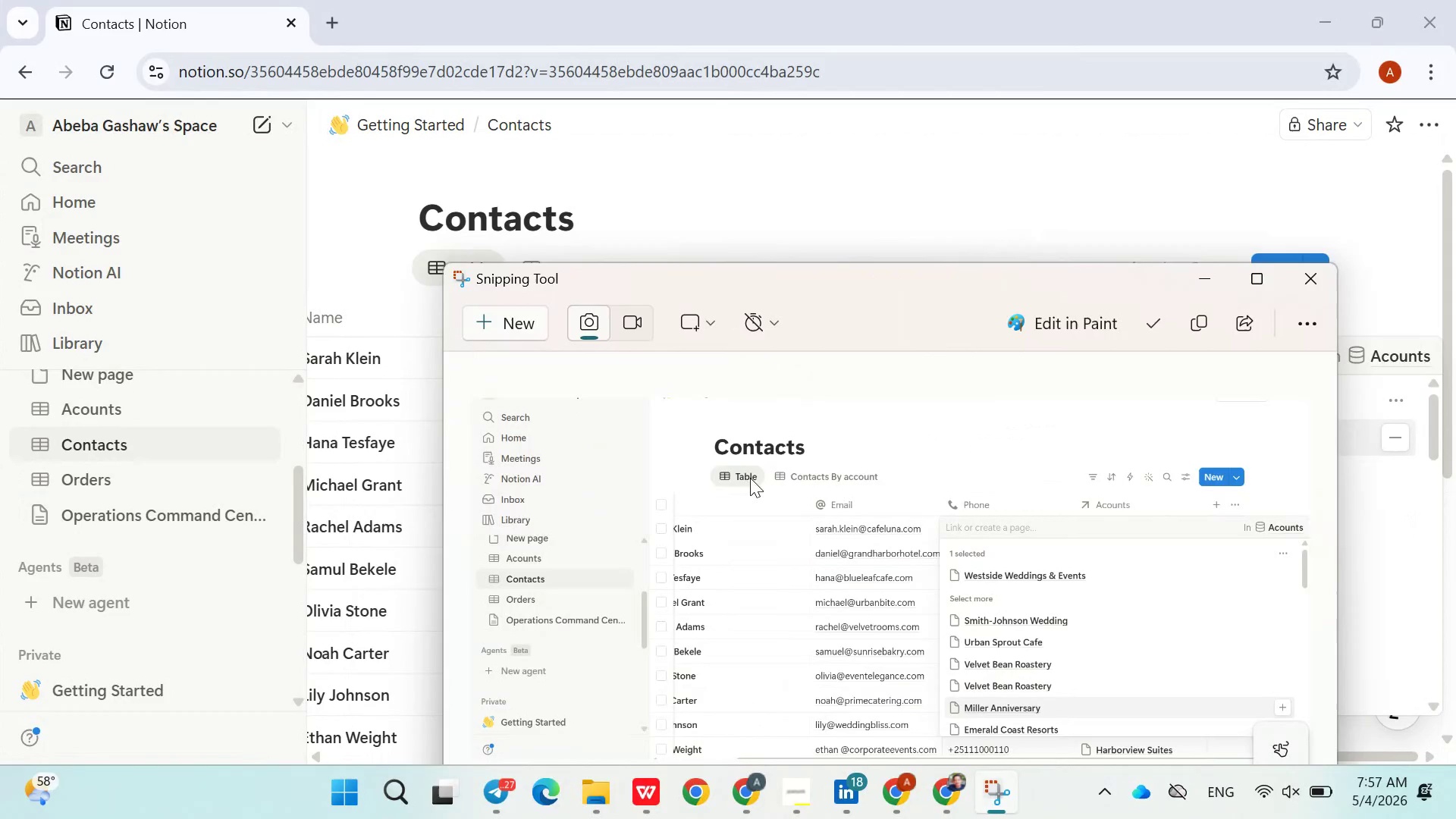 
left_click_drag(start_coordinate=[706, 462], to_coordinate=[694, 473])
 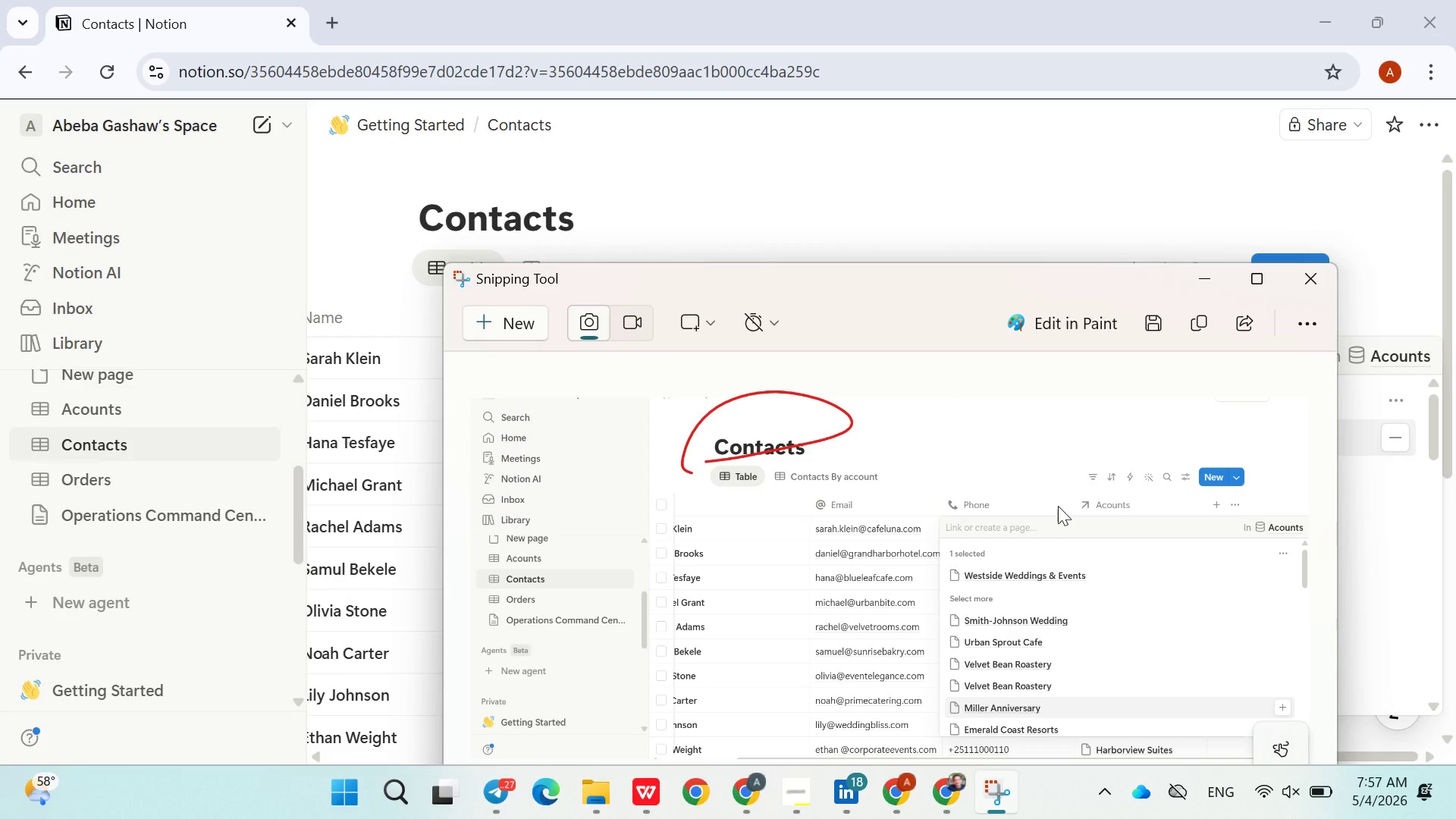 
left_click_drag(start_coordinate=[1058, 506], to_coordinate=[1094, 535])
 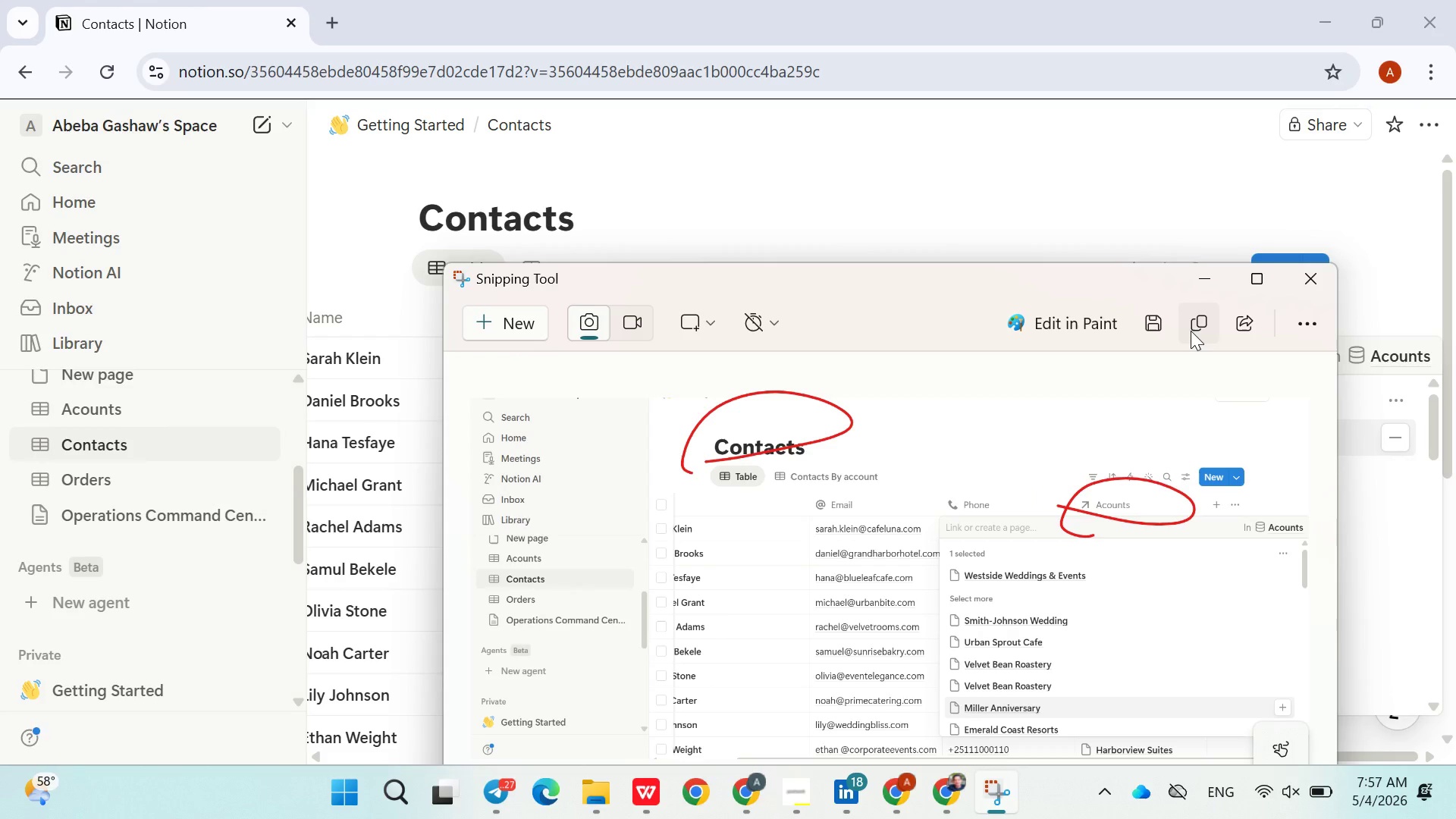 
left_click([1191, 331])
 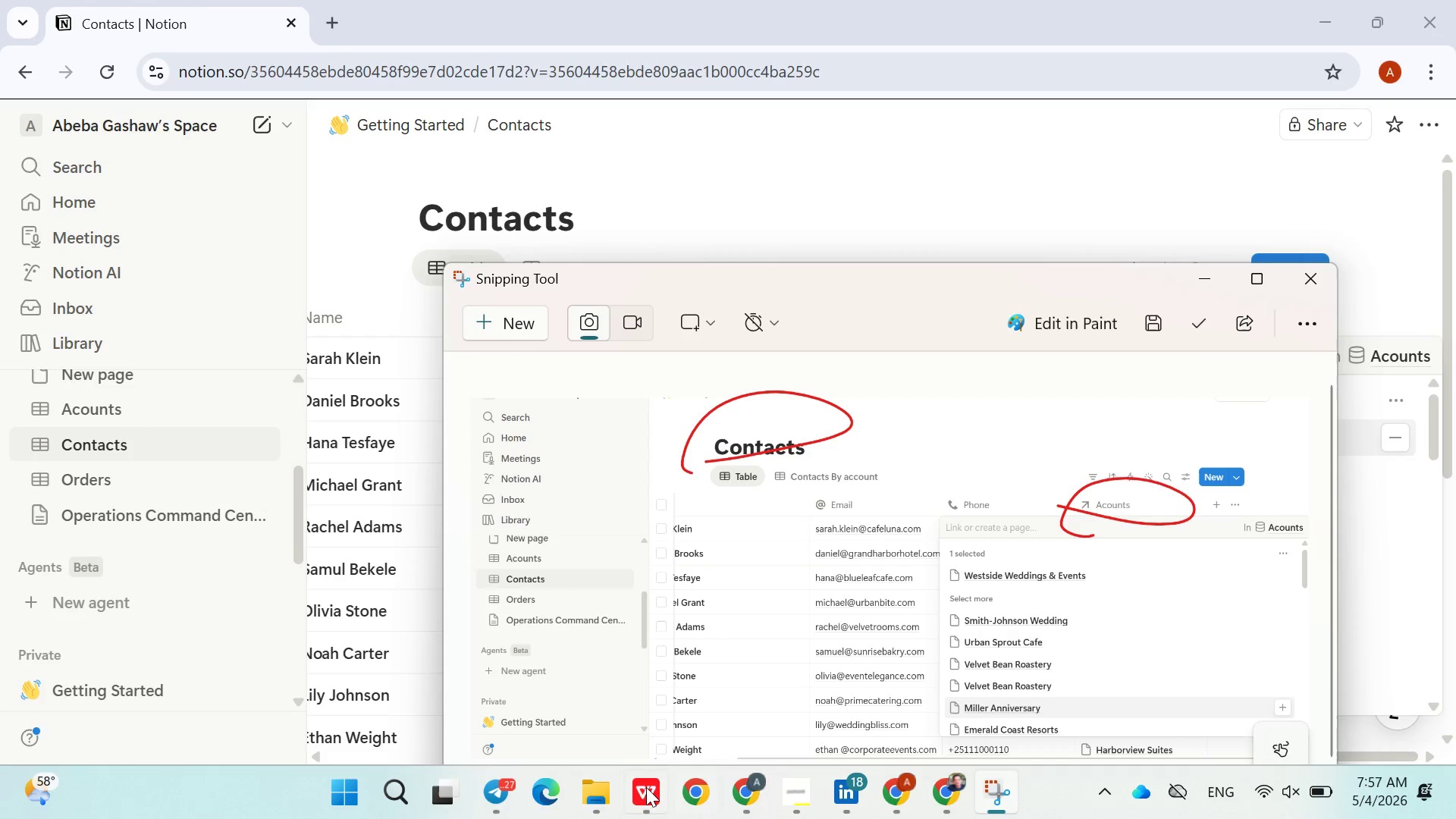 
left_click([641, 787])
 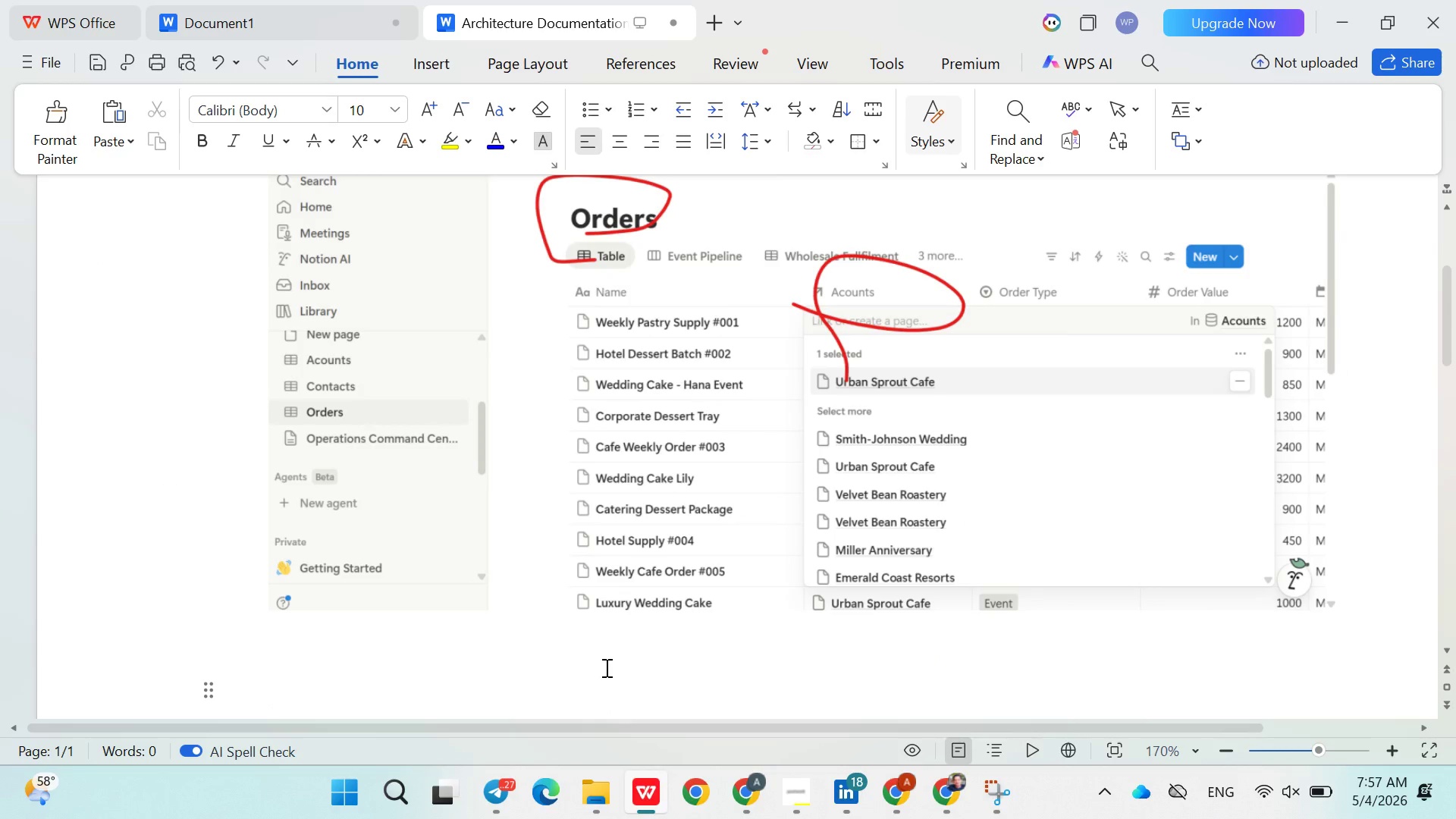 
key(Control+V)
 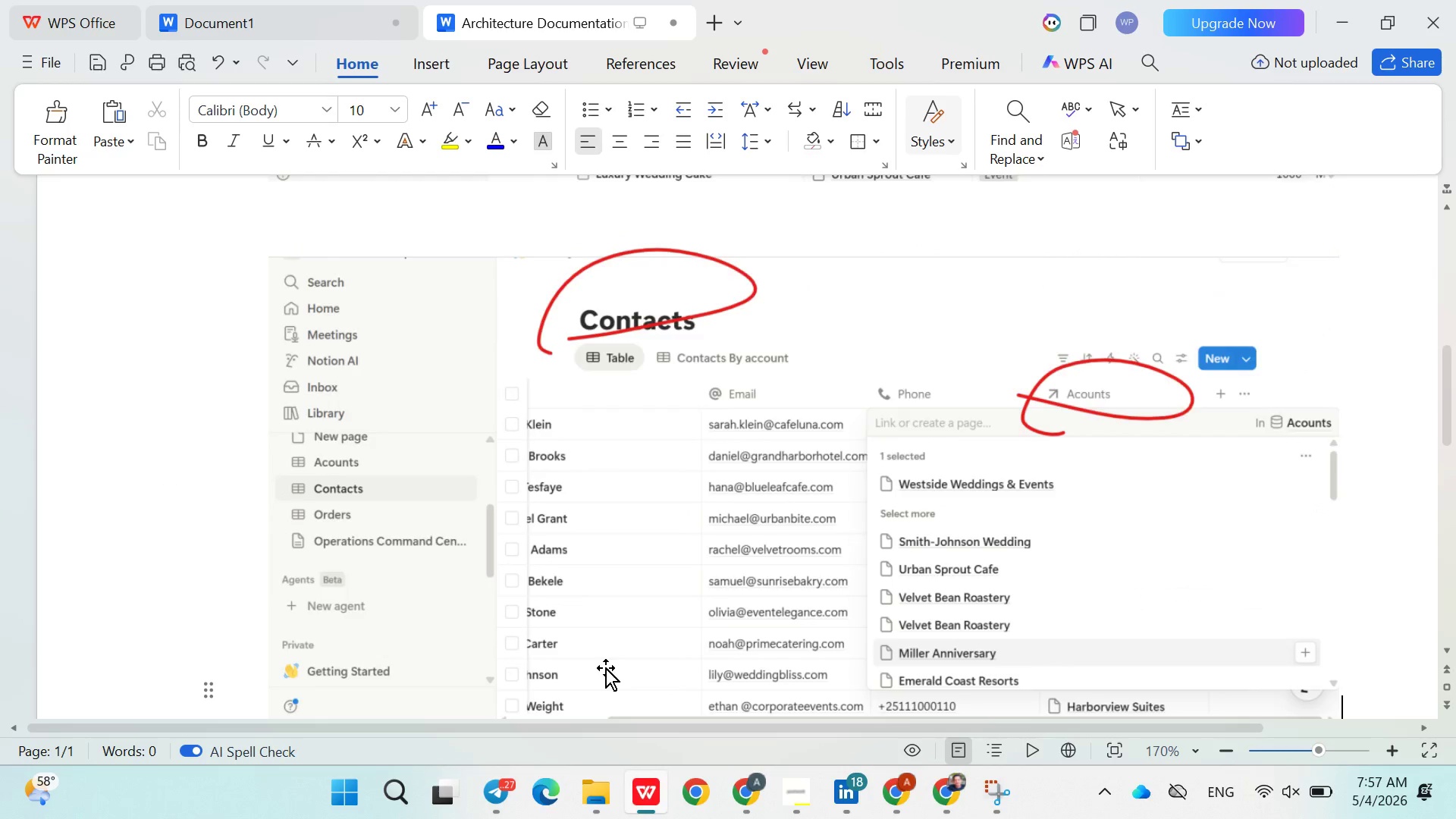 
key(Enter)
 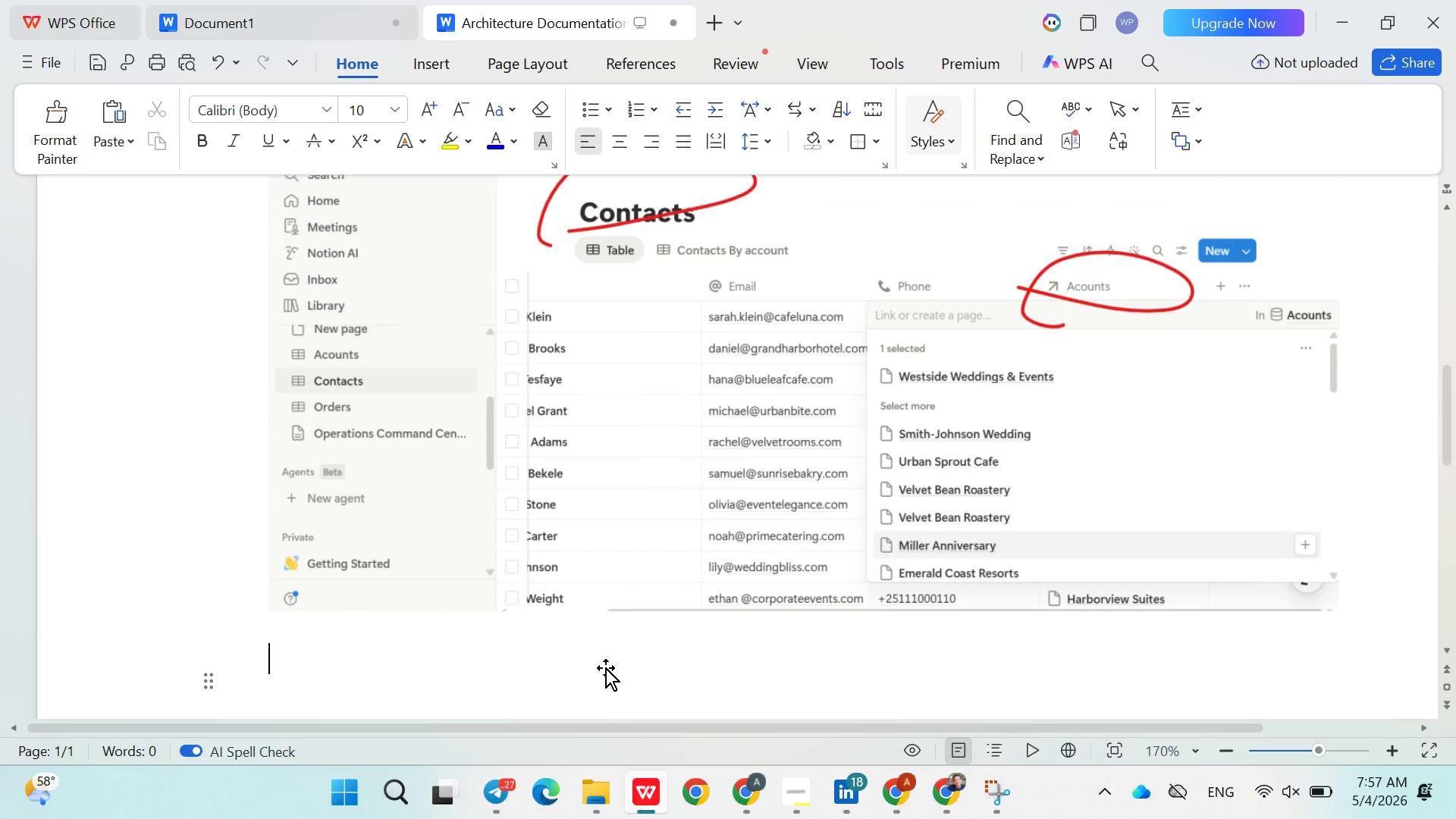 
key(Enter)
 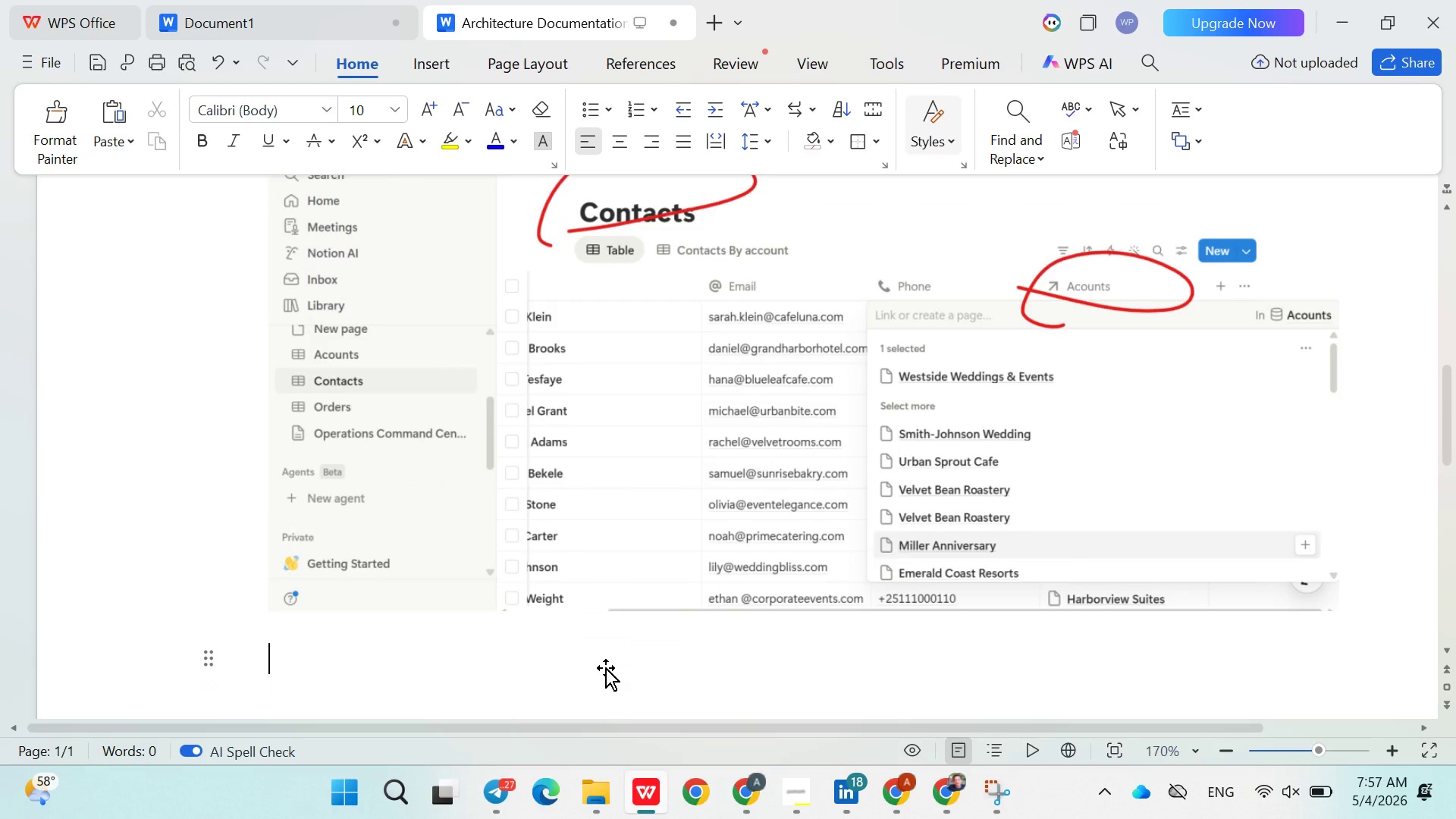 
key(Enter)
 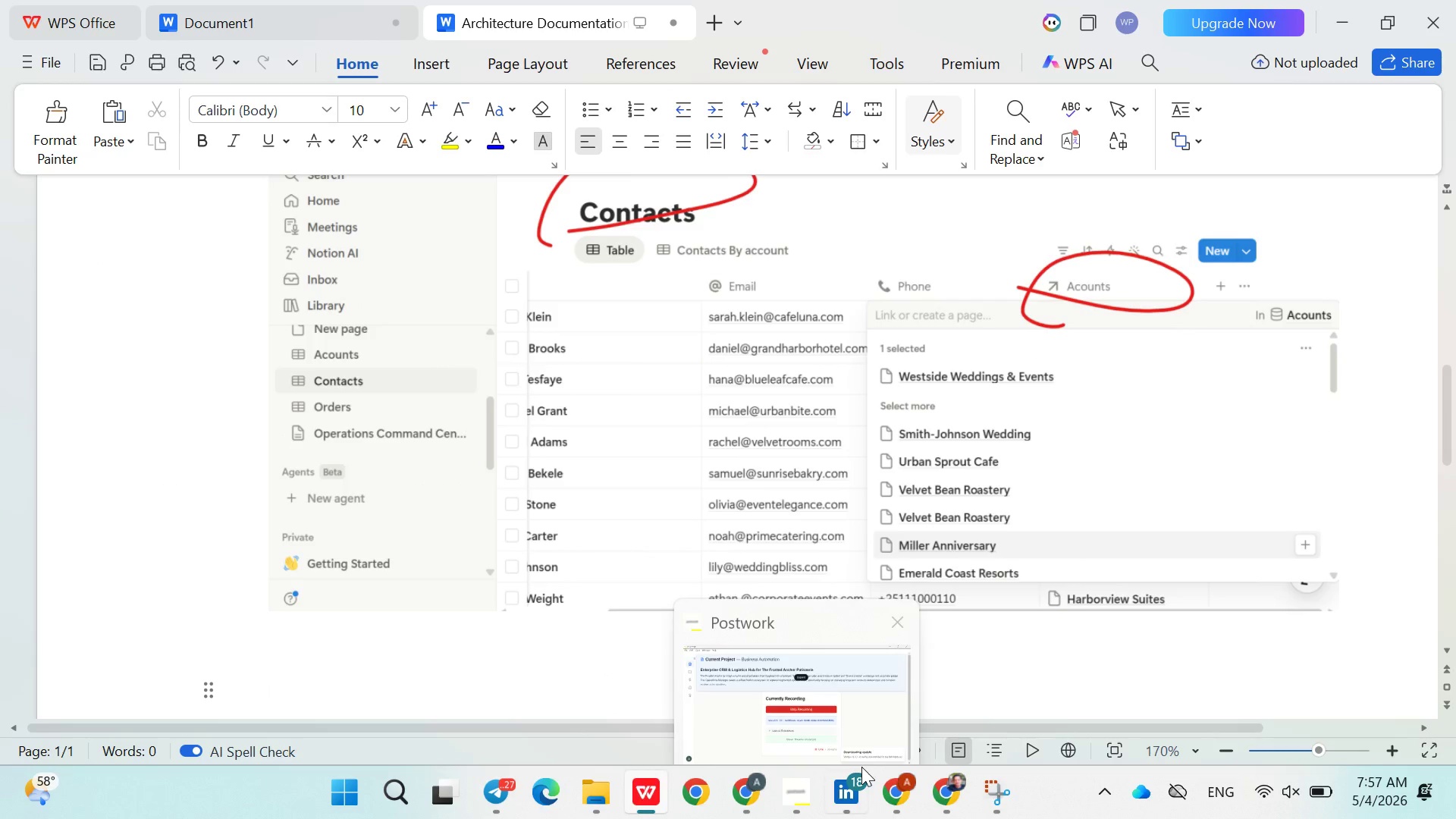 
left_click([899, 778])
 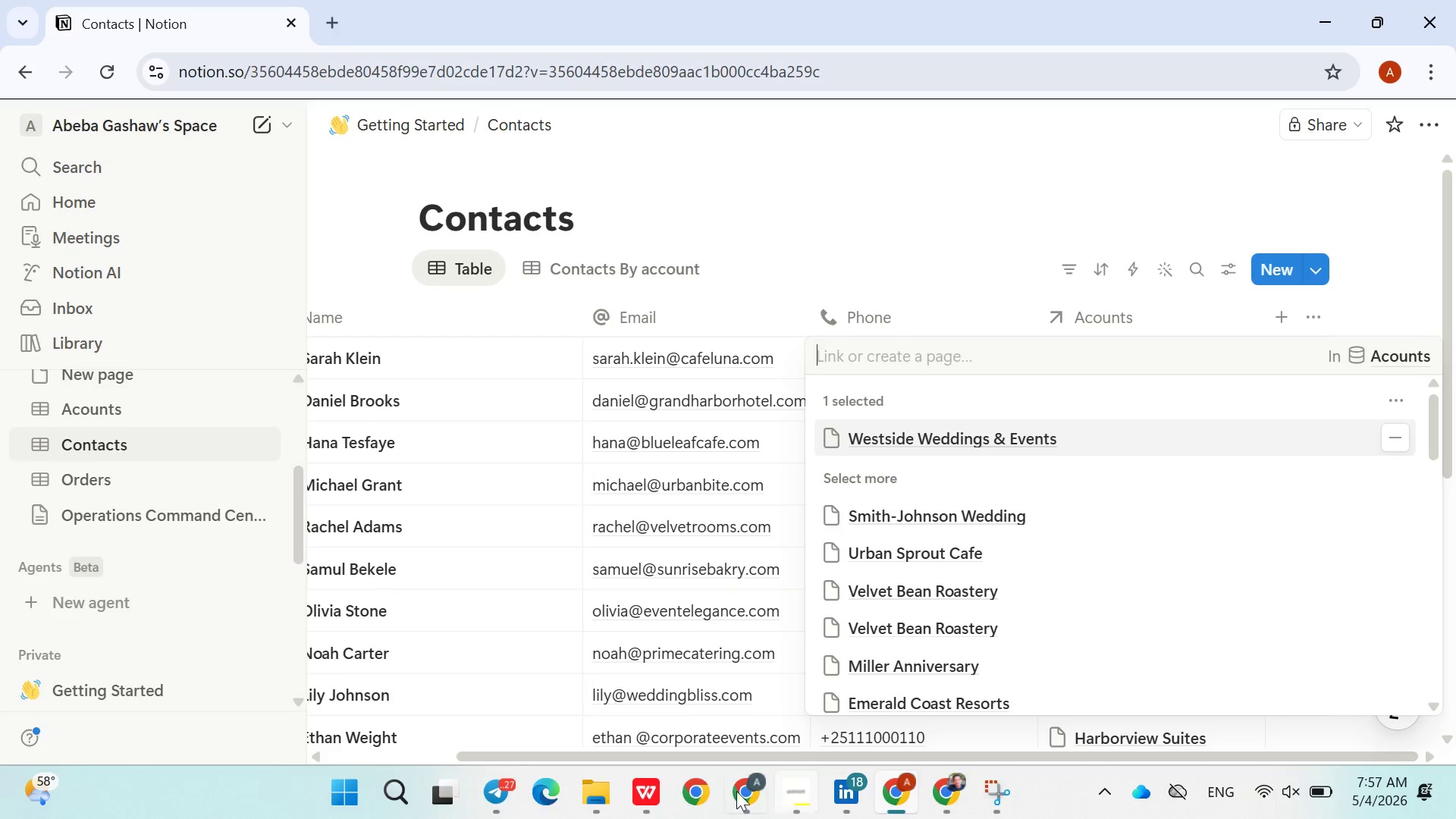 
left_click([748, 786])
 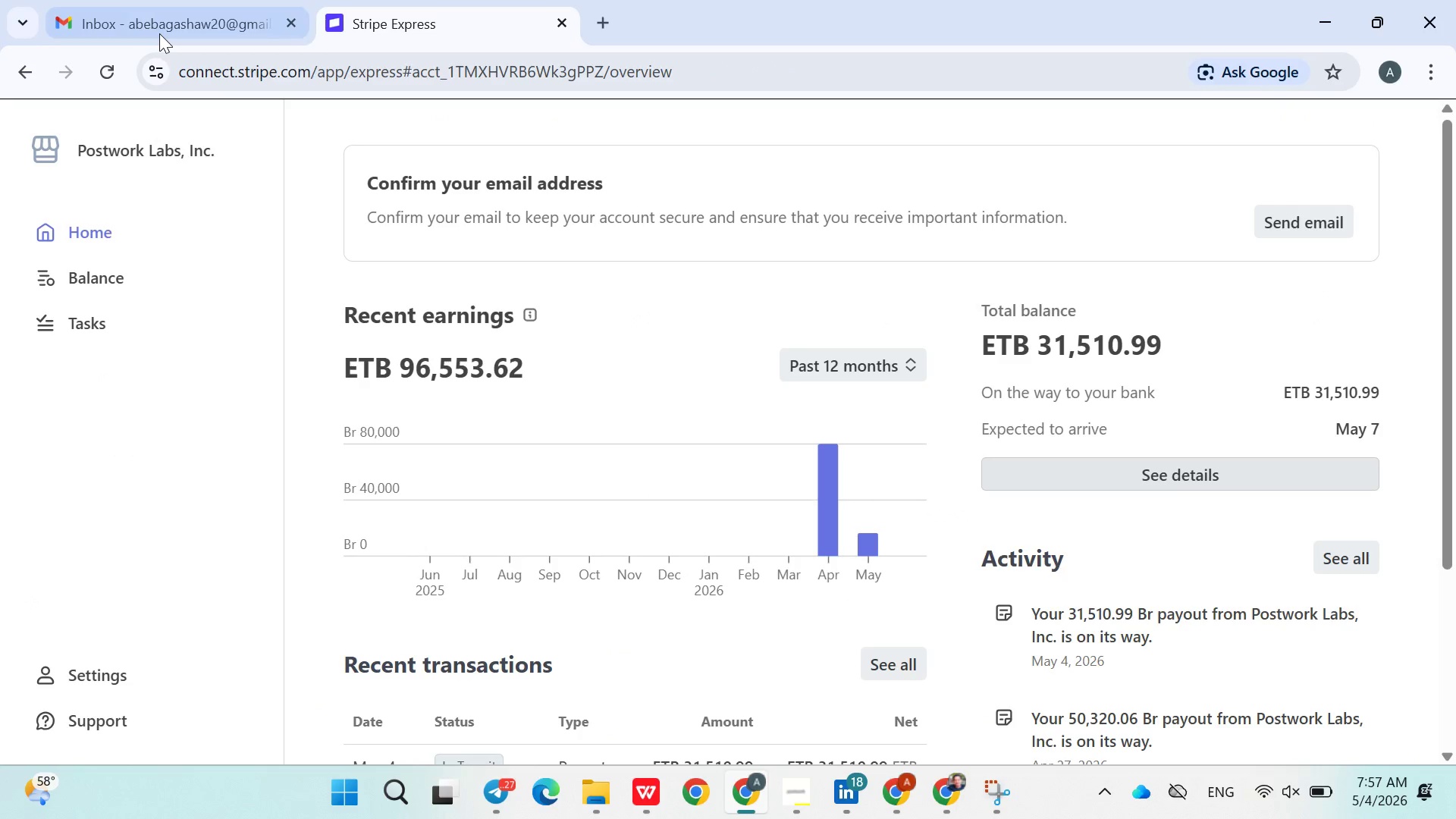 
left_click([159, 33])
 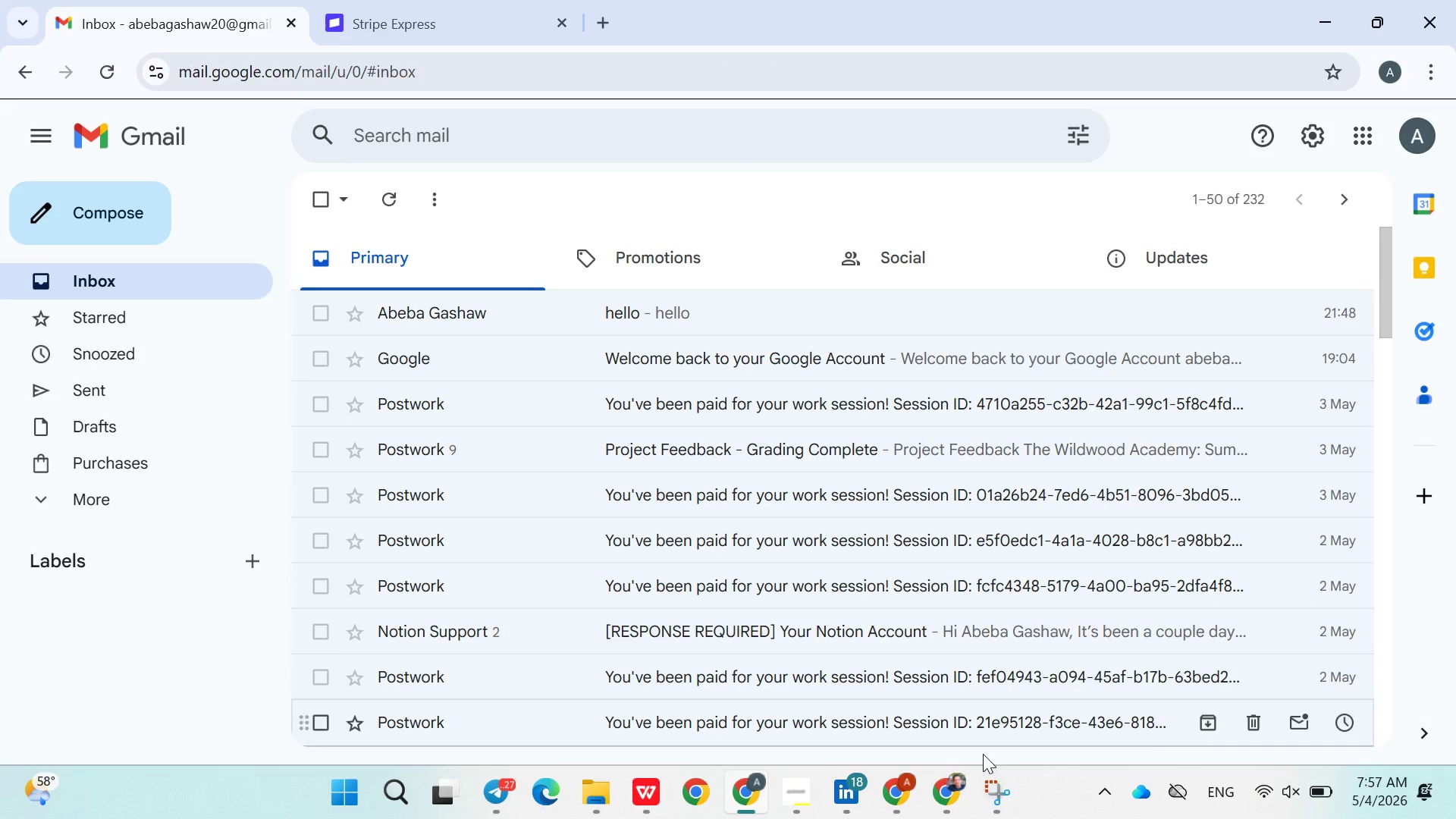 
left_click([915, 788])
 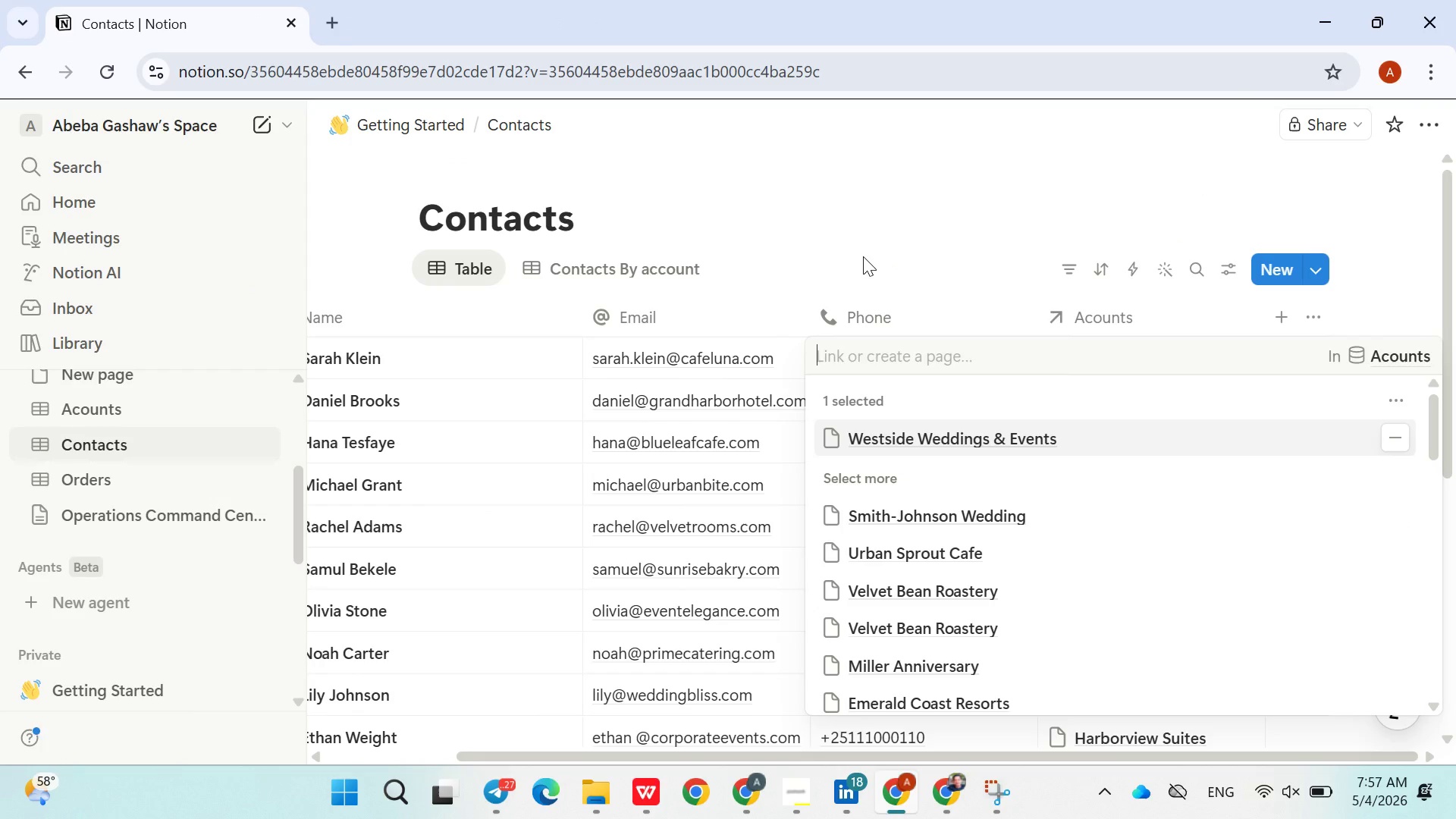 
left_click([864, 256])
 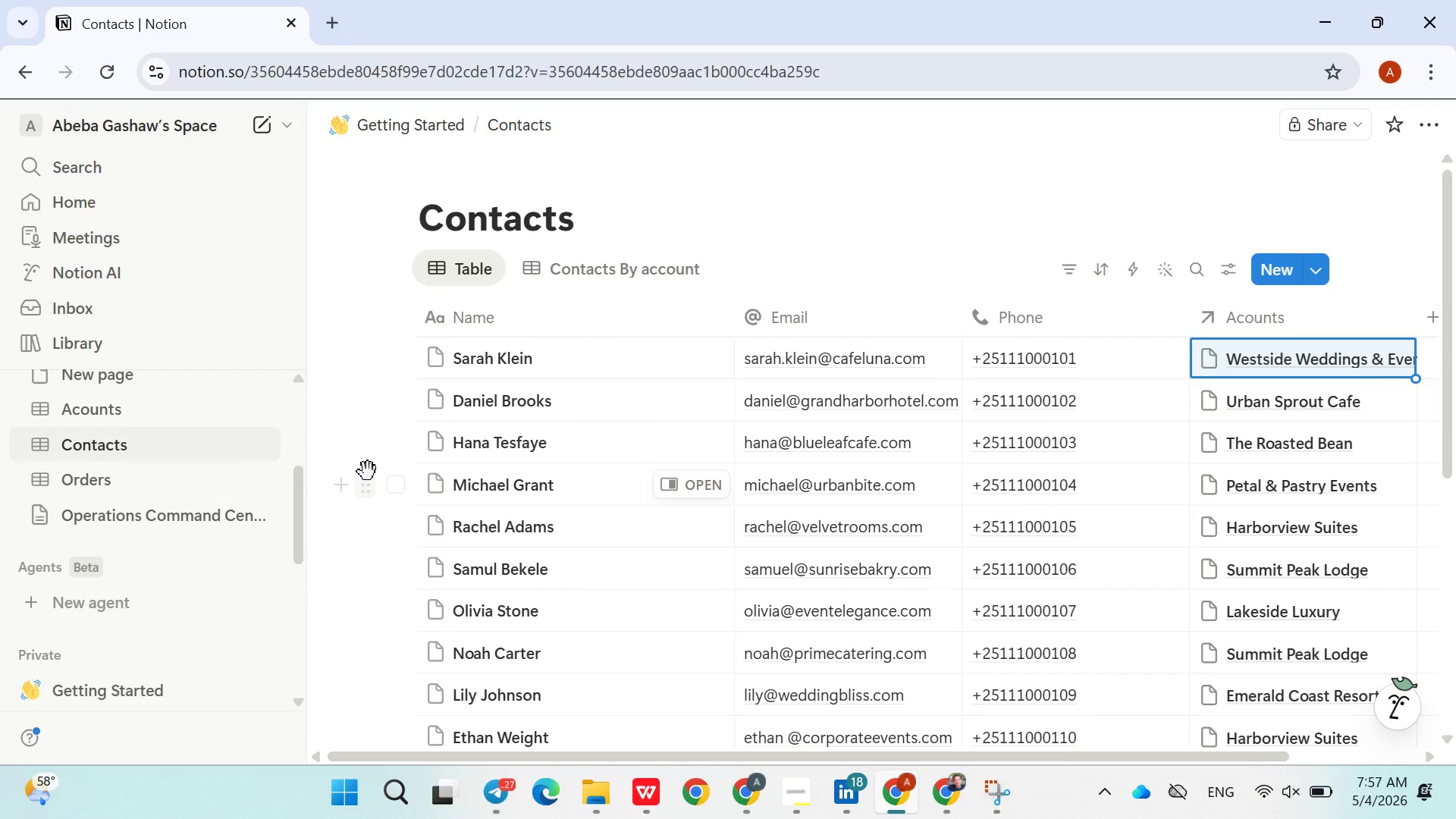 
left_click([168, 471])
 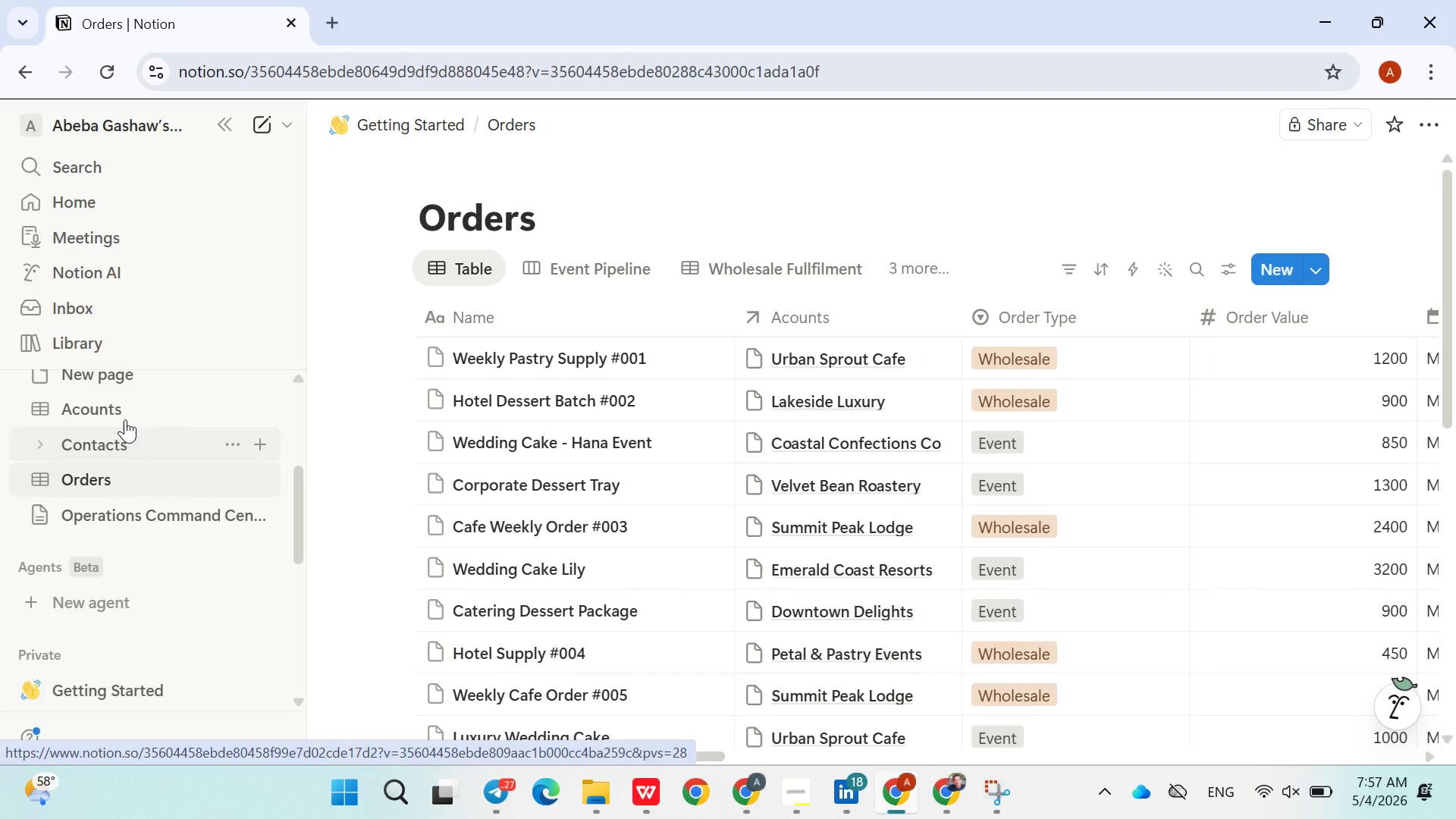 
left_click([124, 412])
 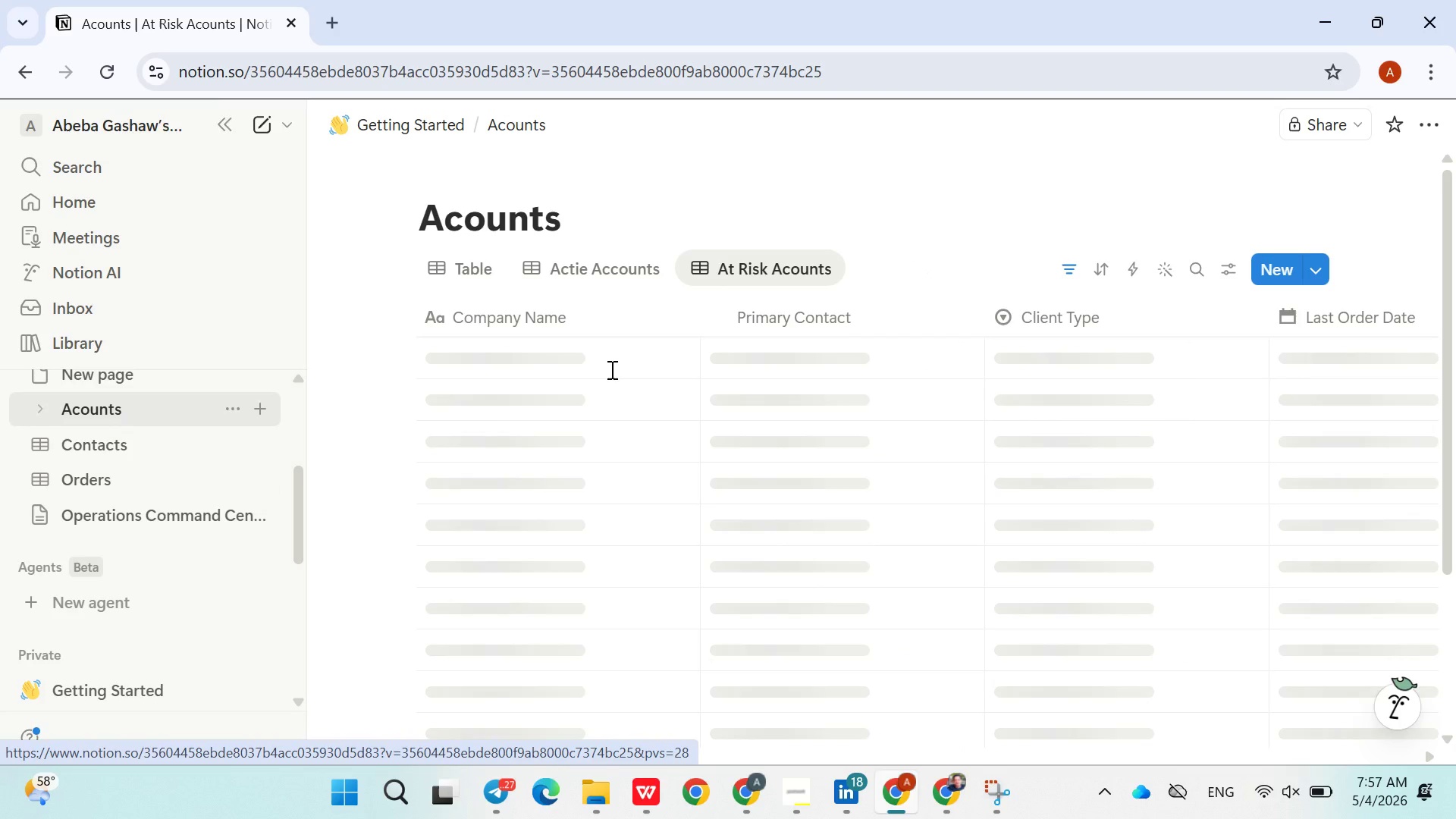 
mouse_move([631, 372])
 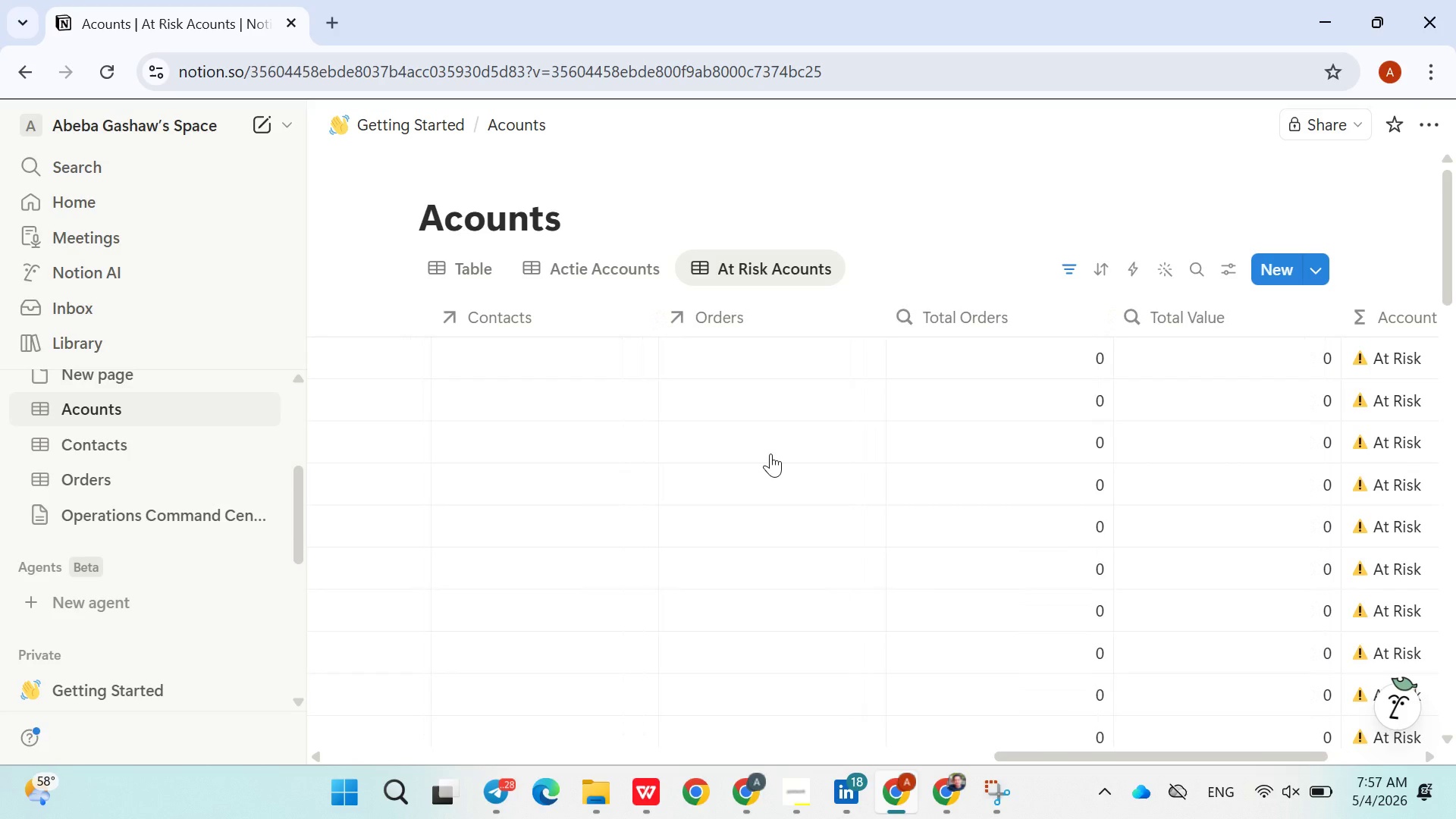 
wait(10.45)
 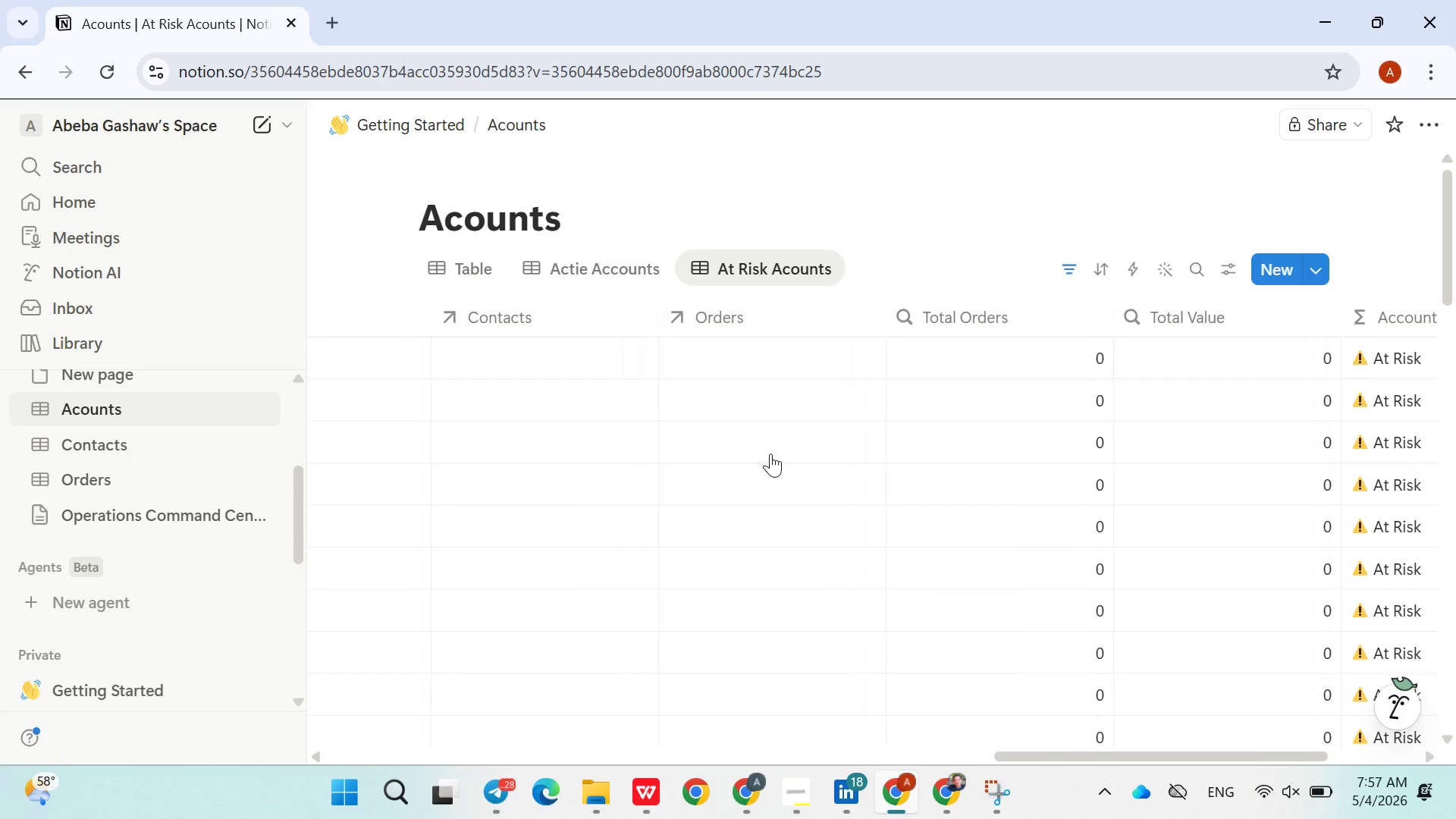 
left_click([755, 357])
 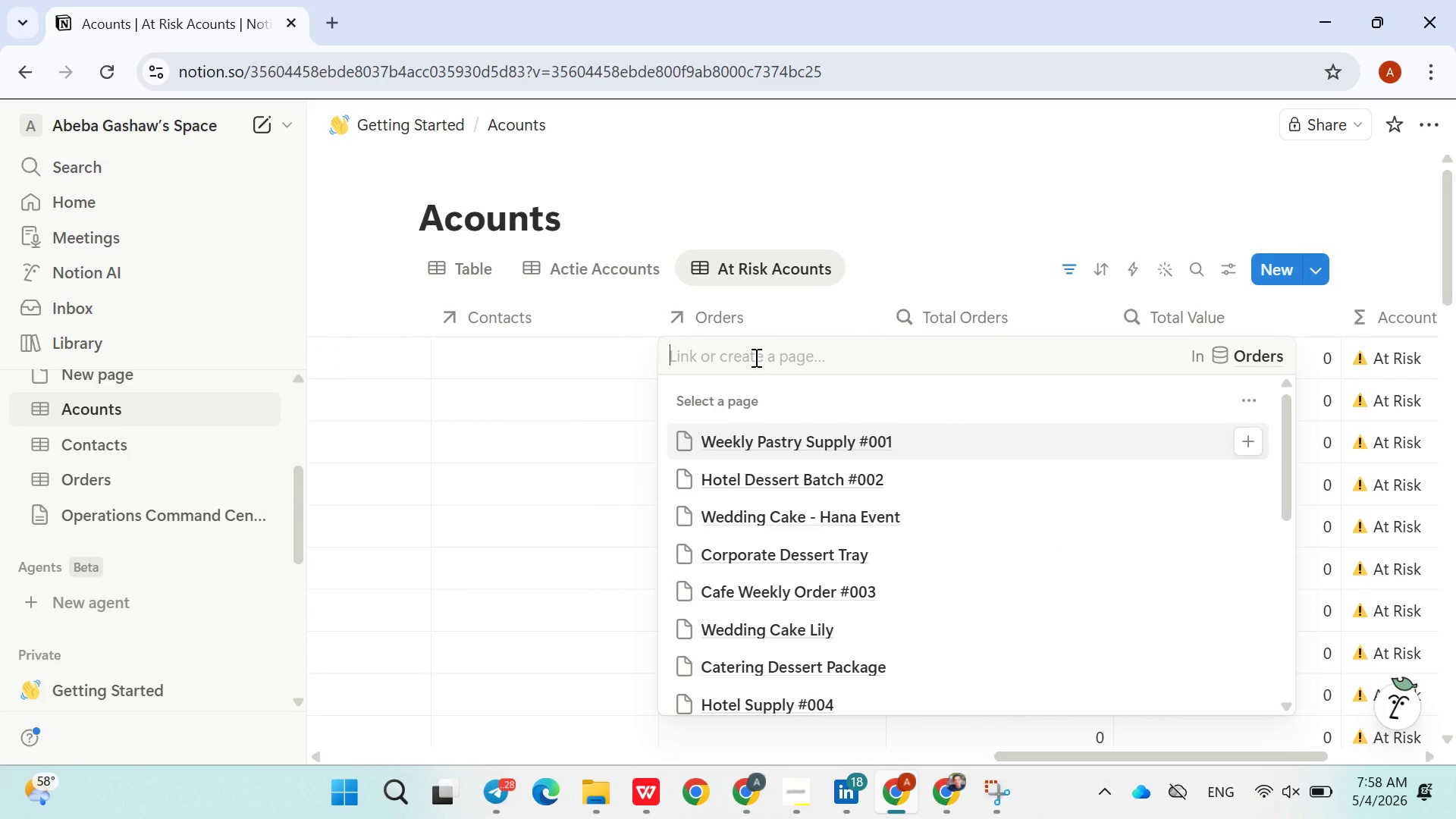 
left_click([952, 212])
 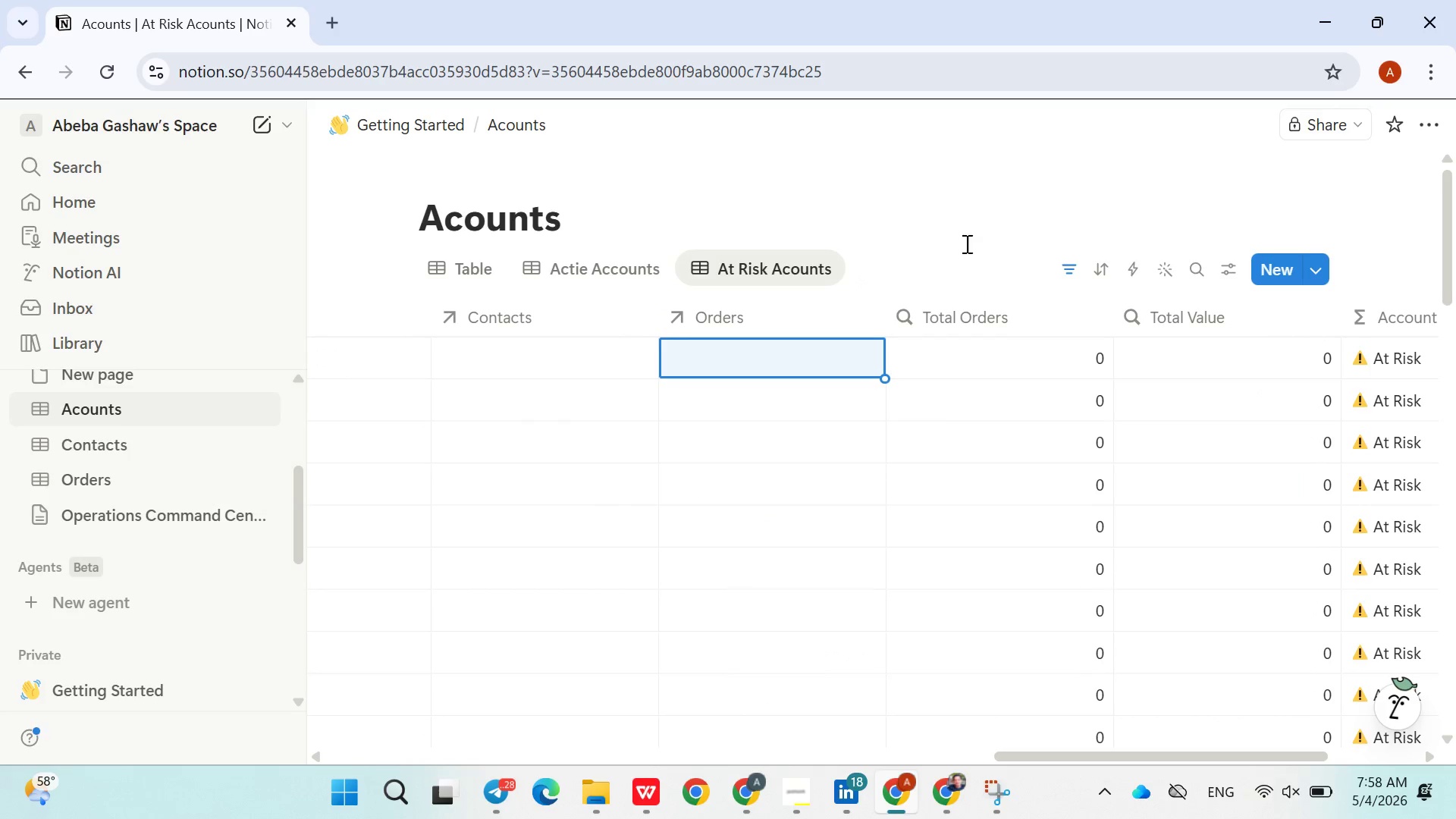 
mouse_move([982, 398])
 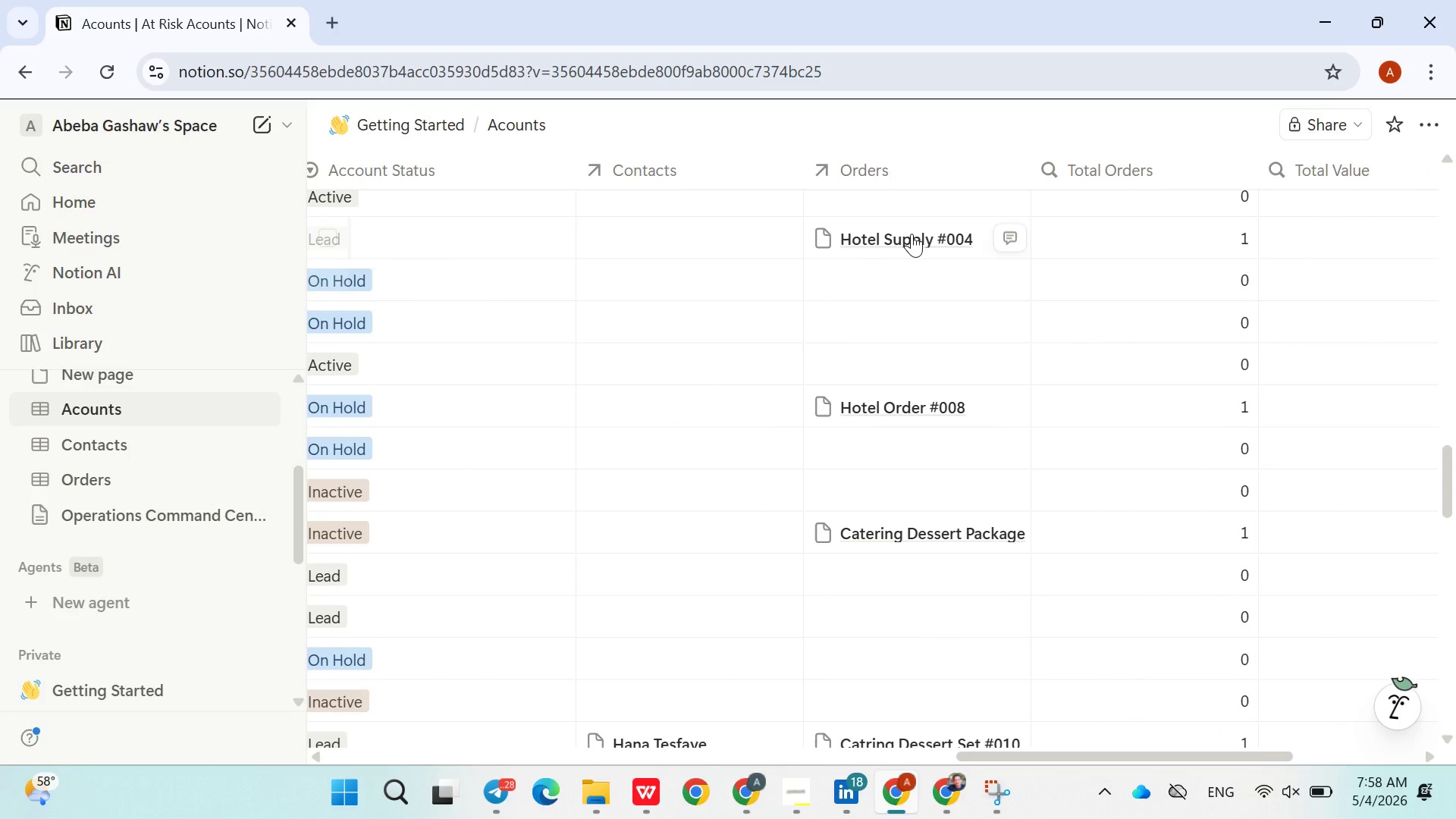 
left_click([912, 234])
 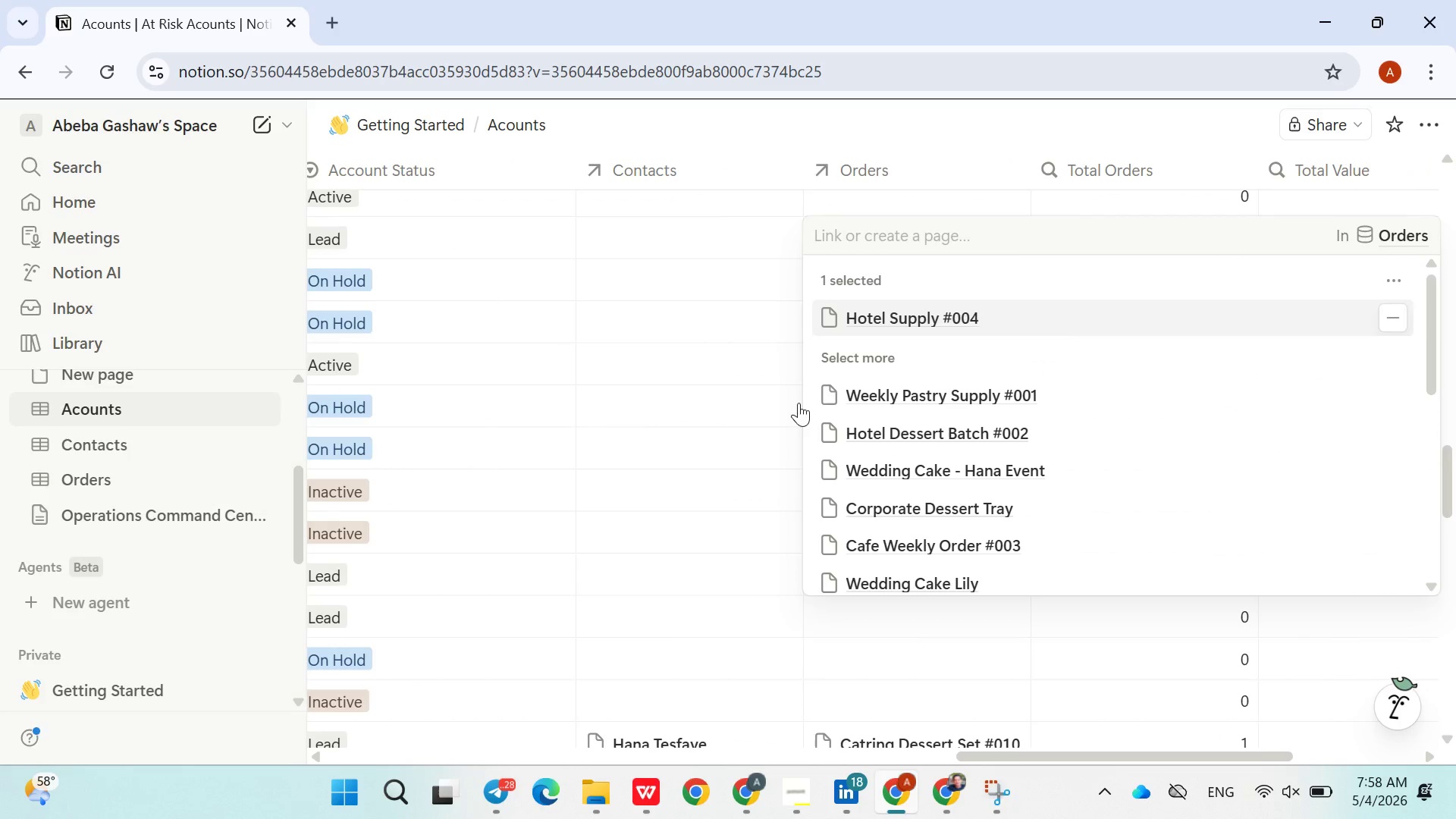 
left_click([771, 424])
 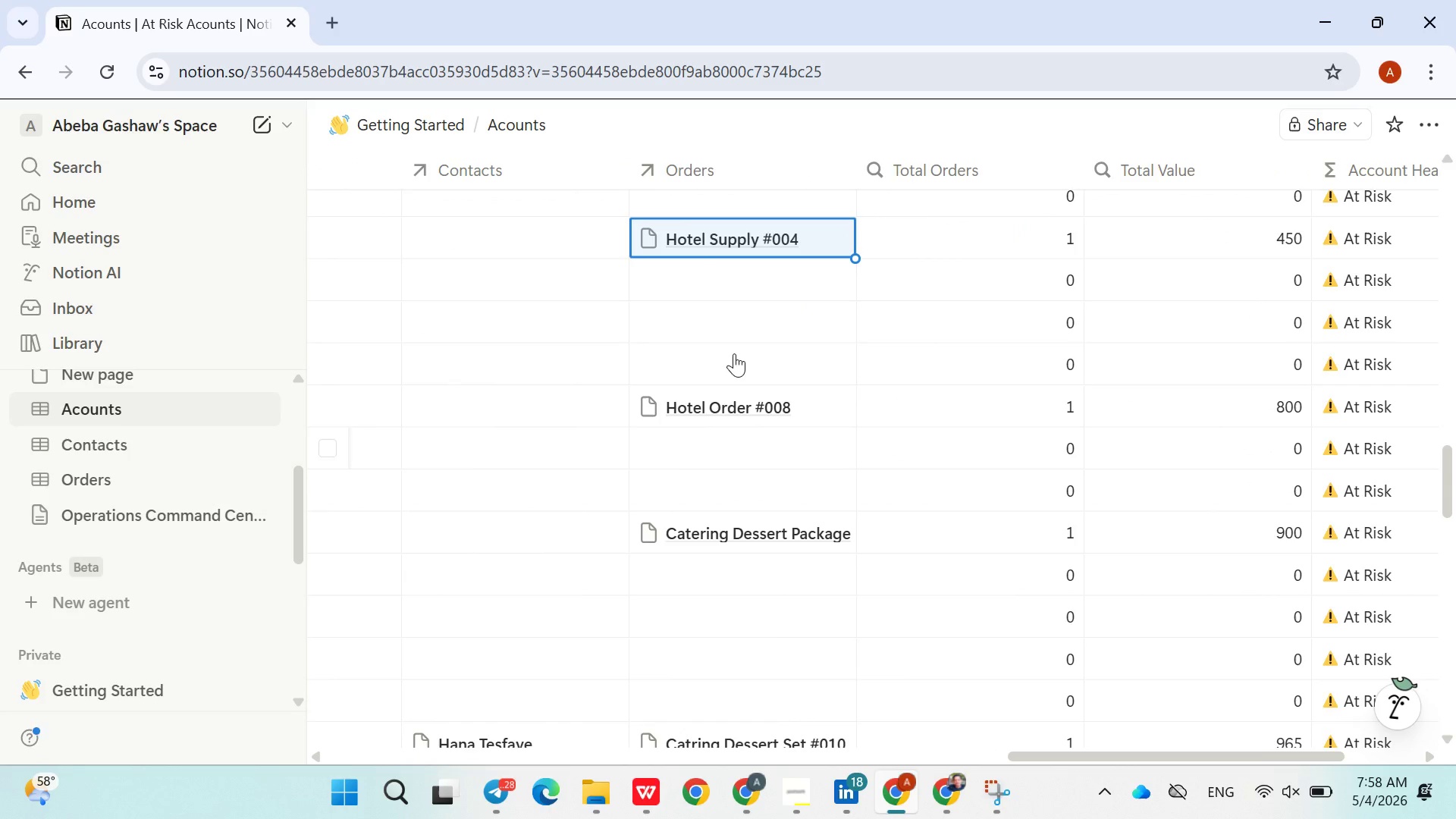 
left_click([738, 318])
 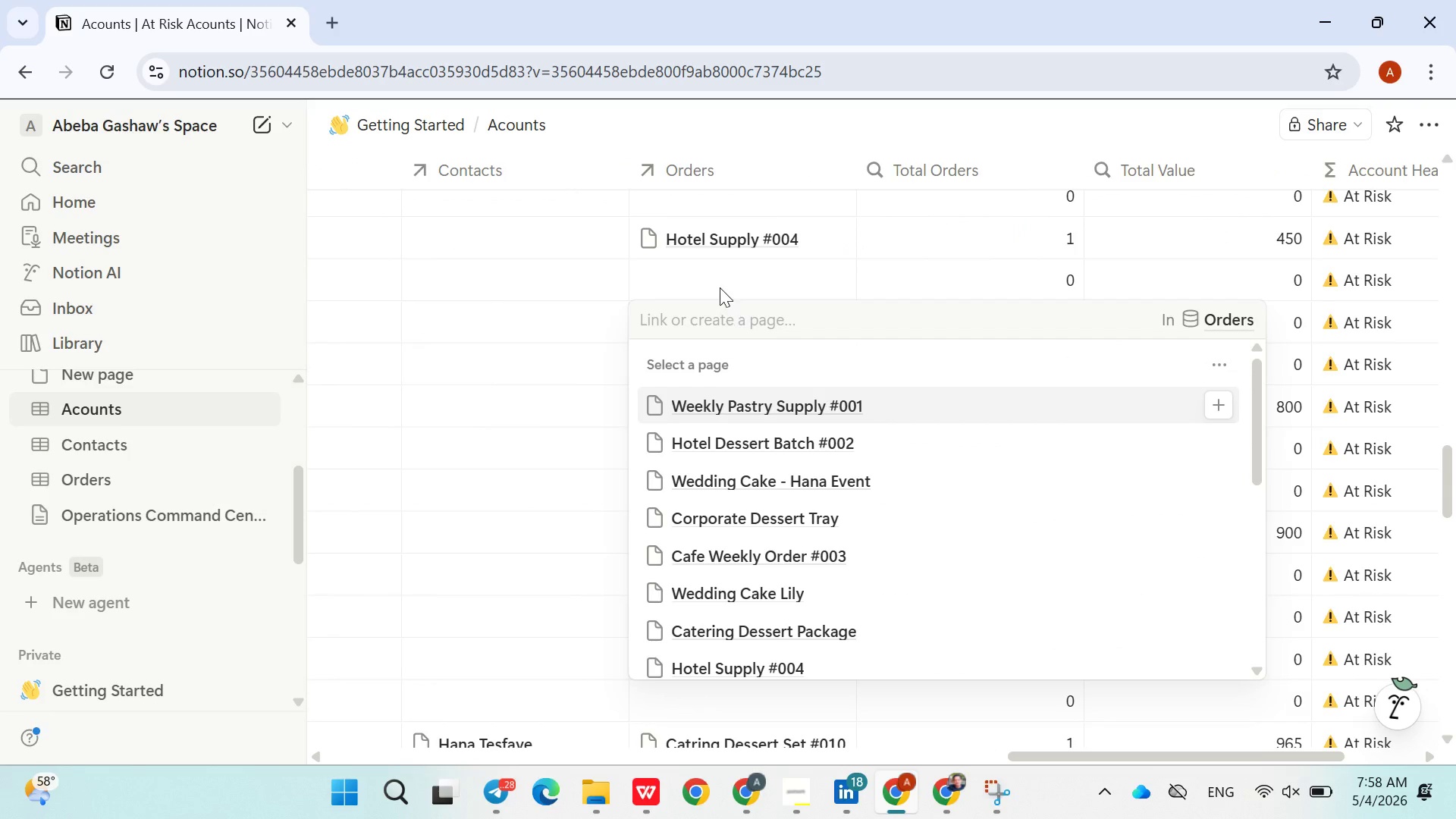 
left_click([714, 276])
 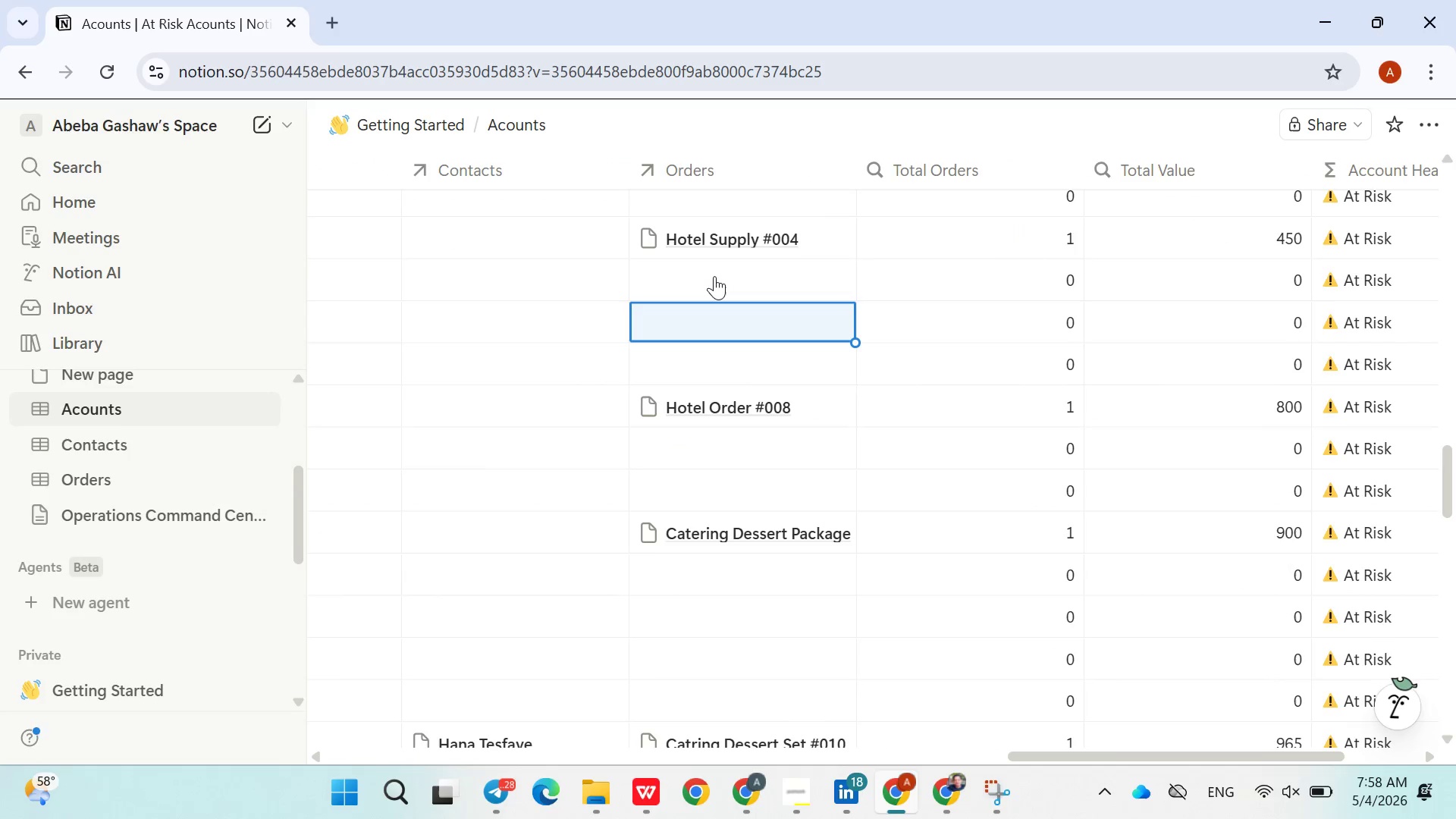 
left_click([714, 276])
 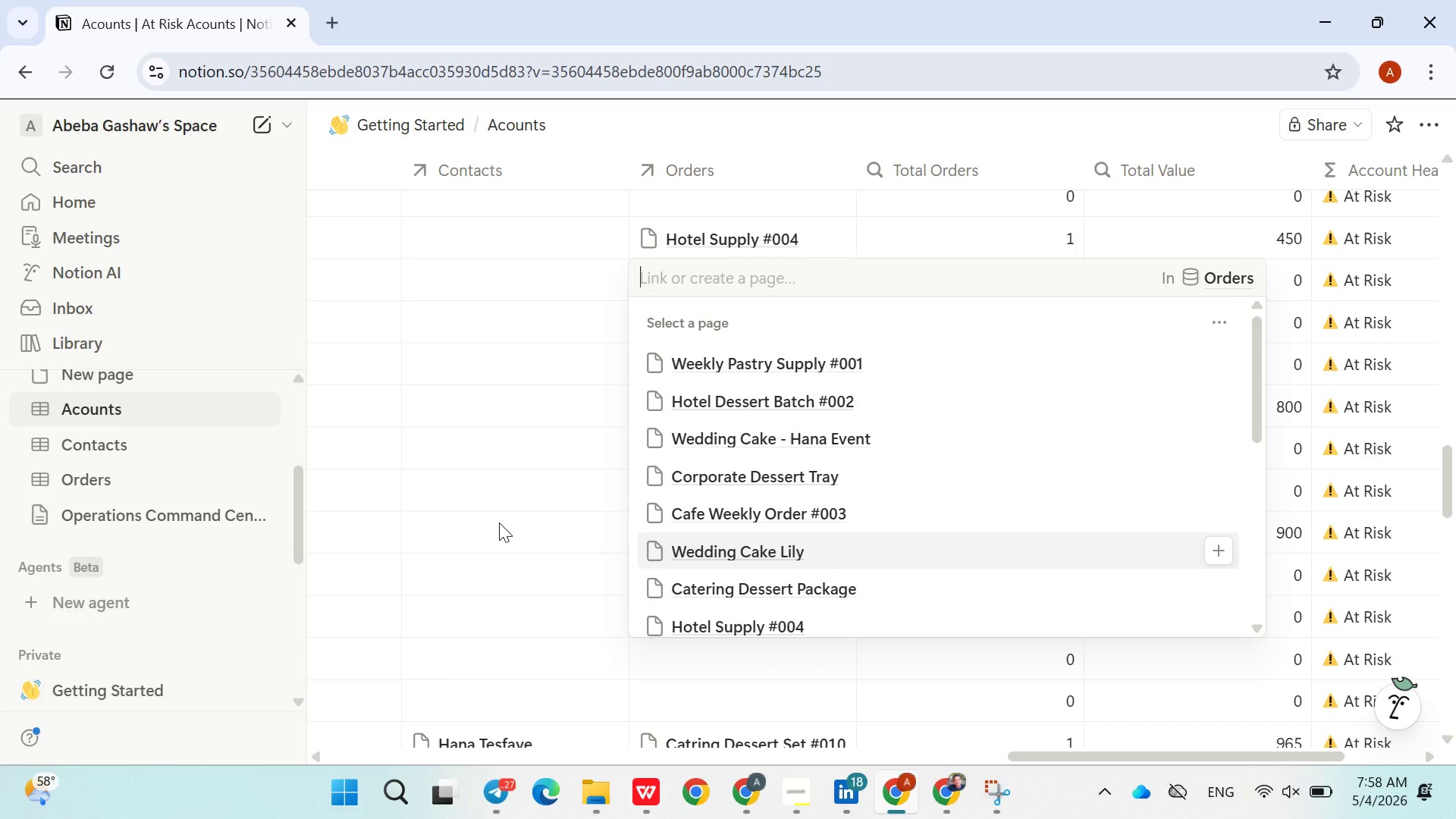 
left_click([521, 406])
 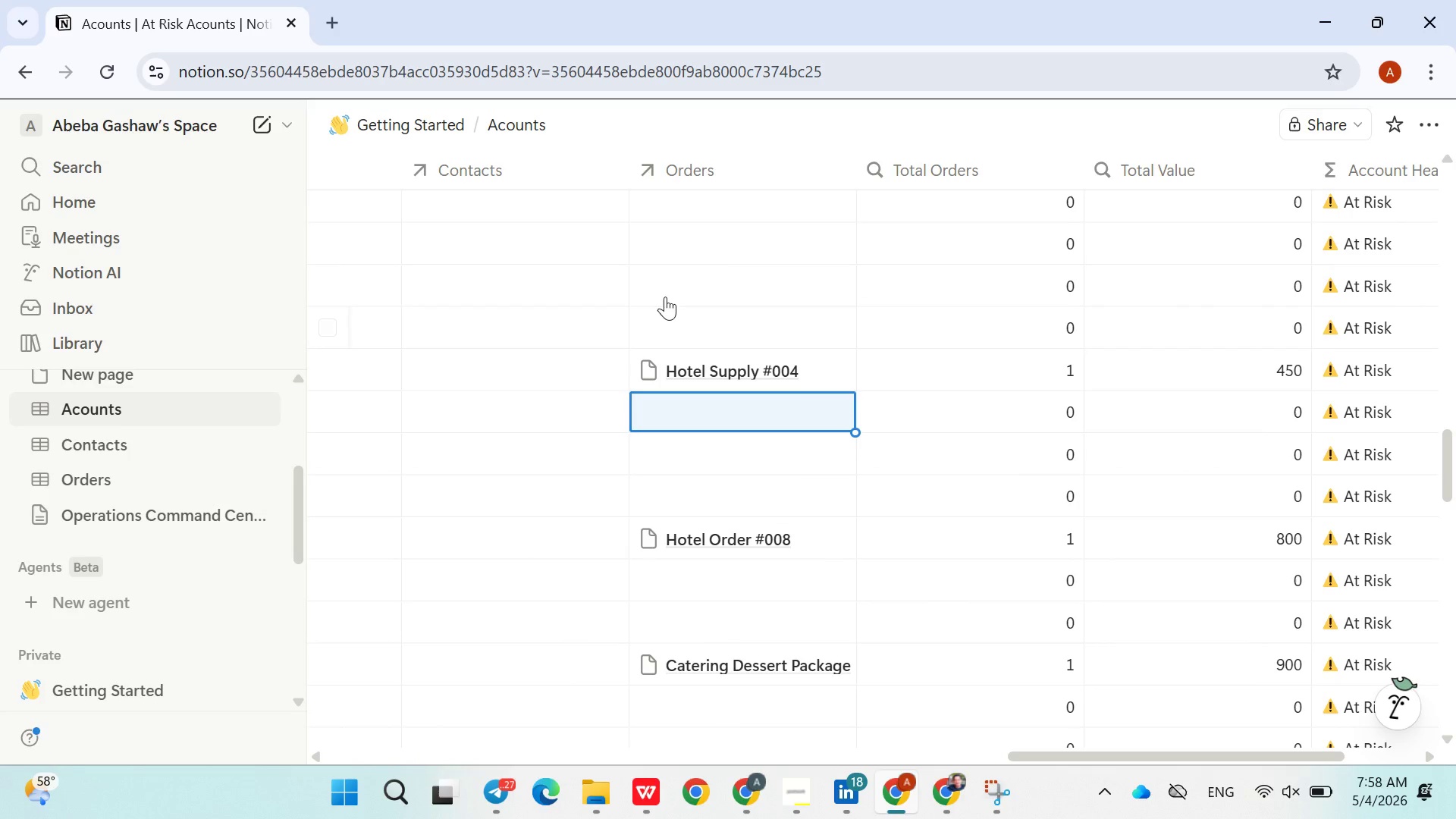 
left_click([697, 322])
 